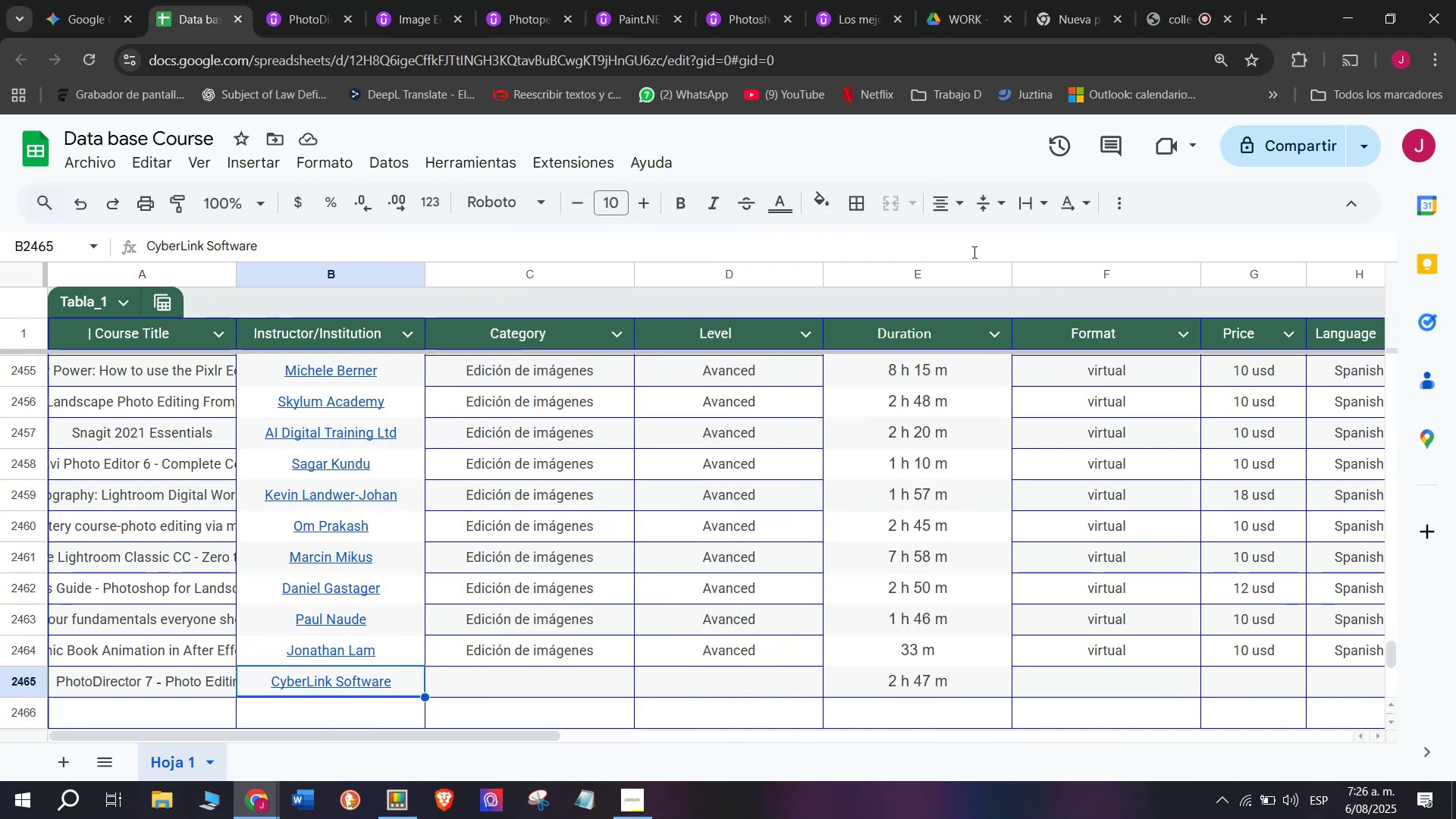 
wait(11.02)
 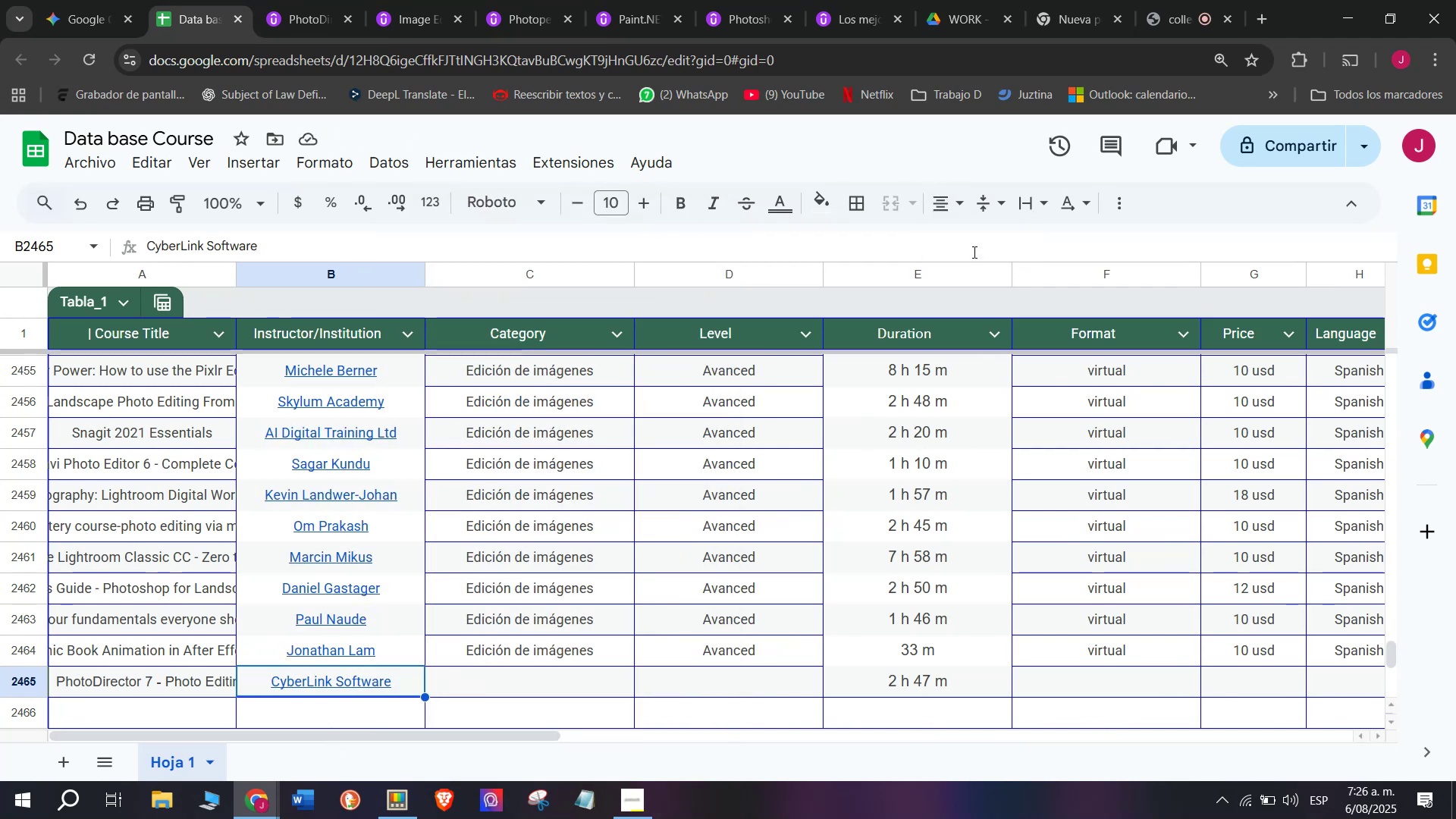 
left_click([599, 650])
 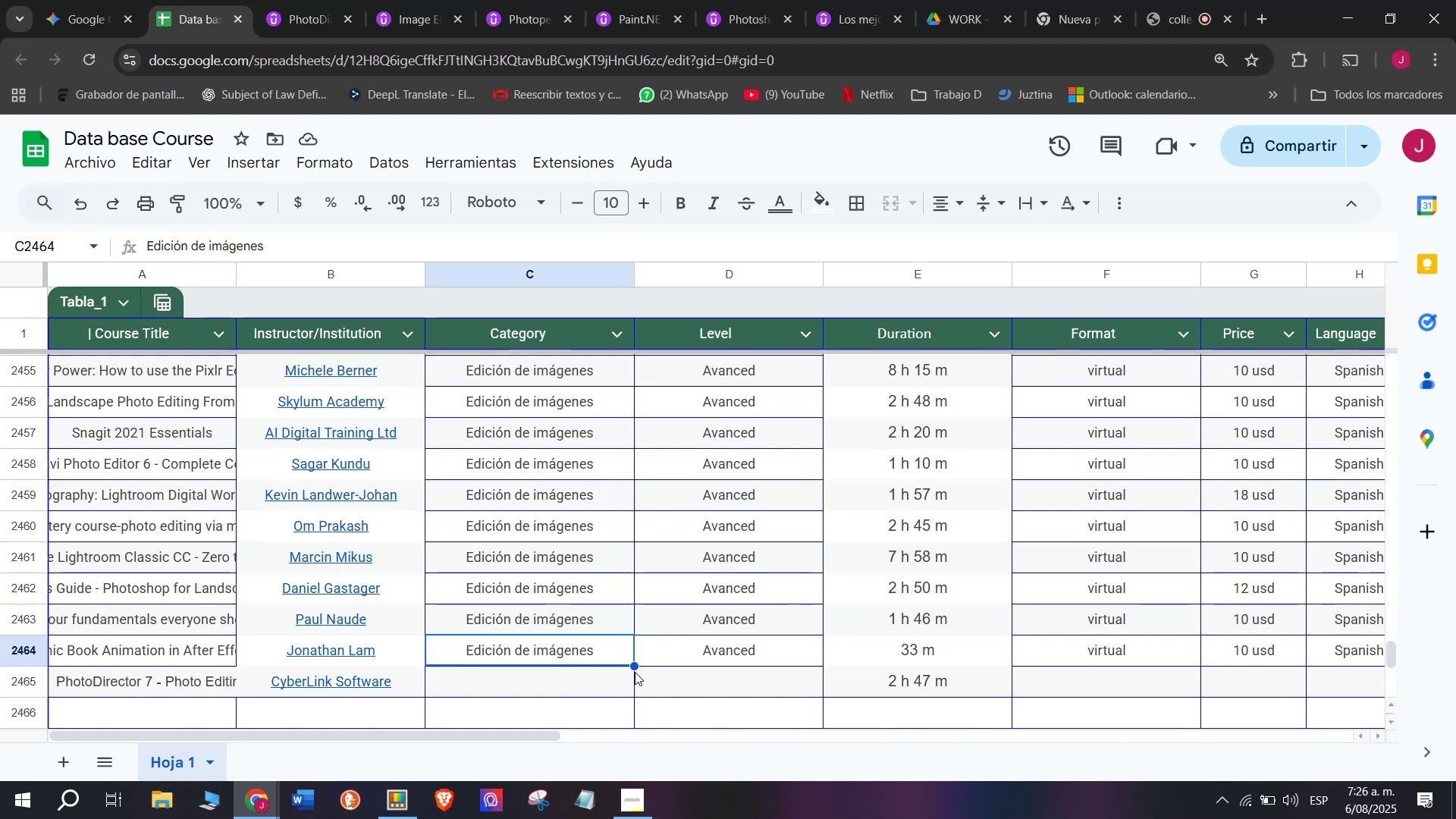 
left_click_drag(start_coordinate=[633, 665], to_coordinate=[629, 686])
 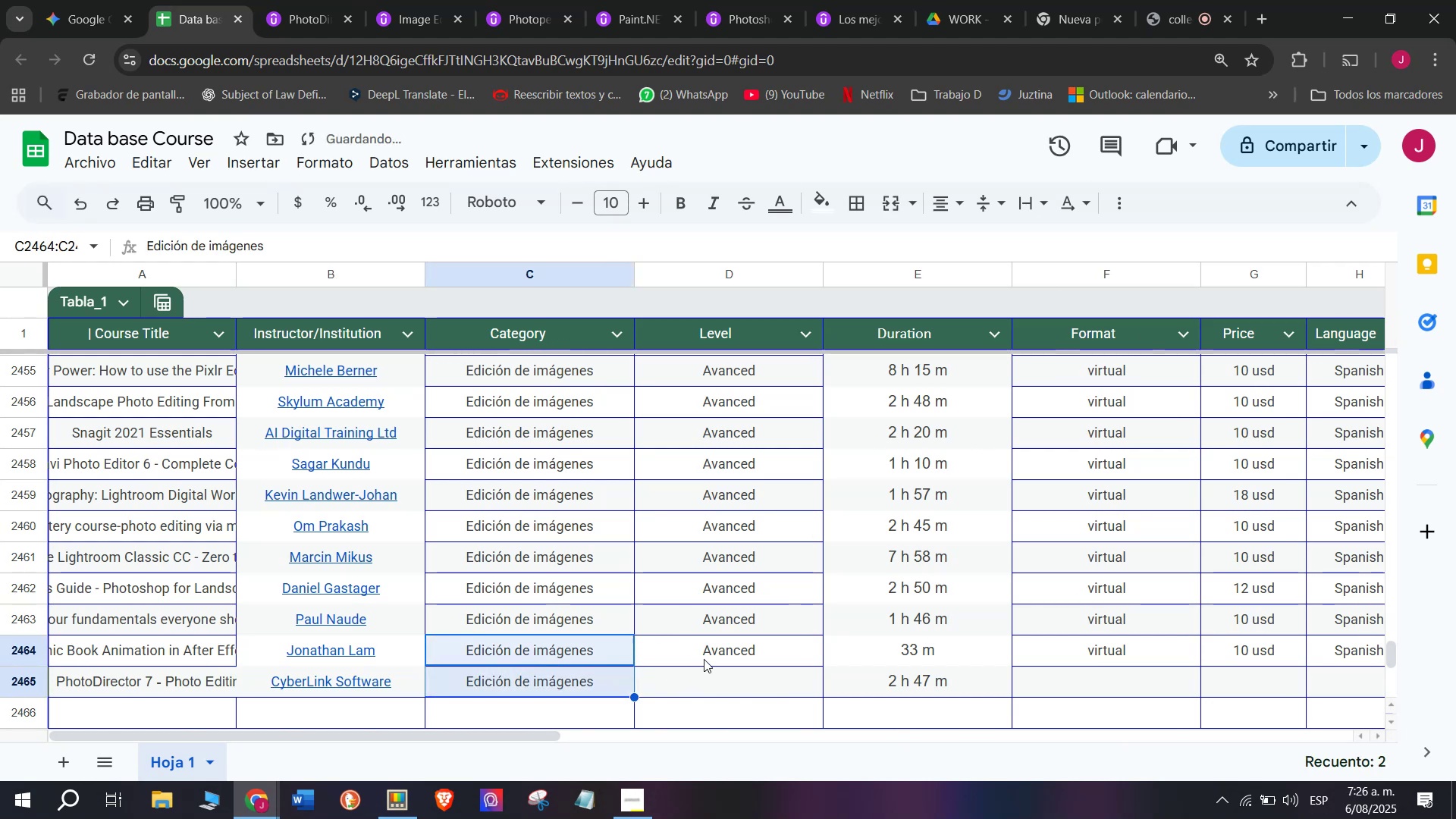 
left_click([721, 651])
 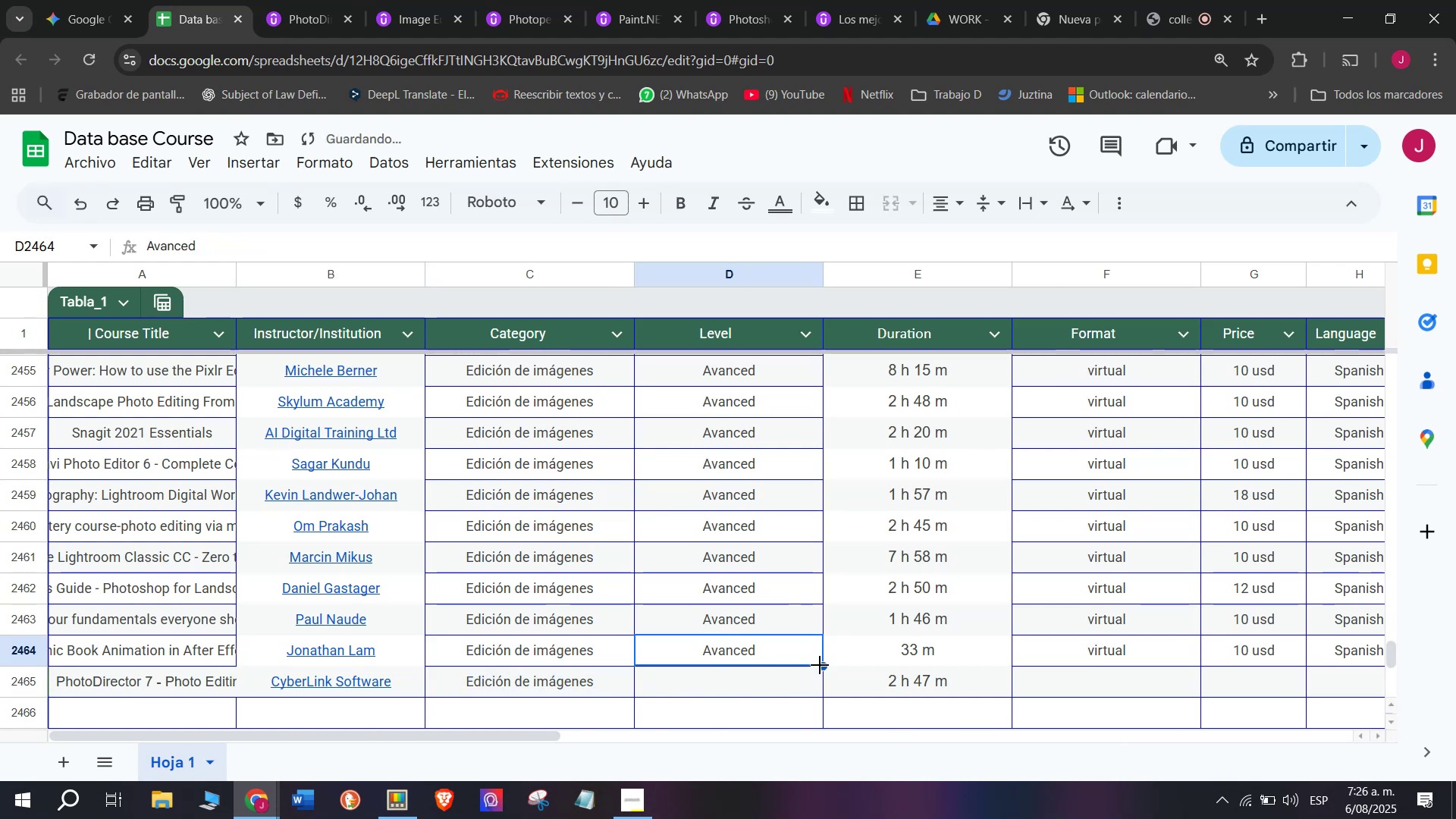 
left_click_drag(start_coordinate=[821, 665], to_coordinate=[824, 692])
 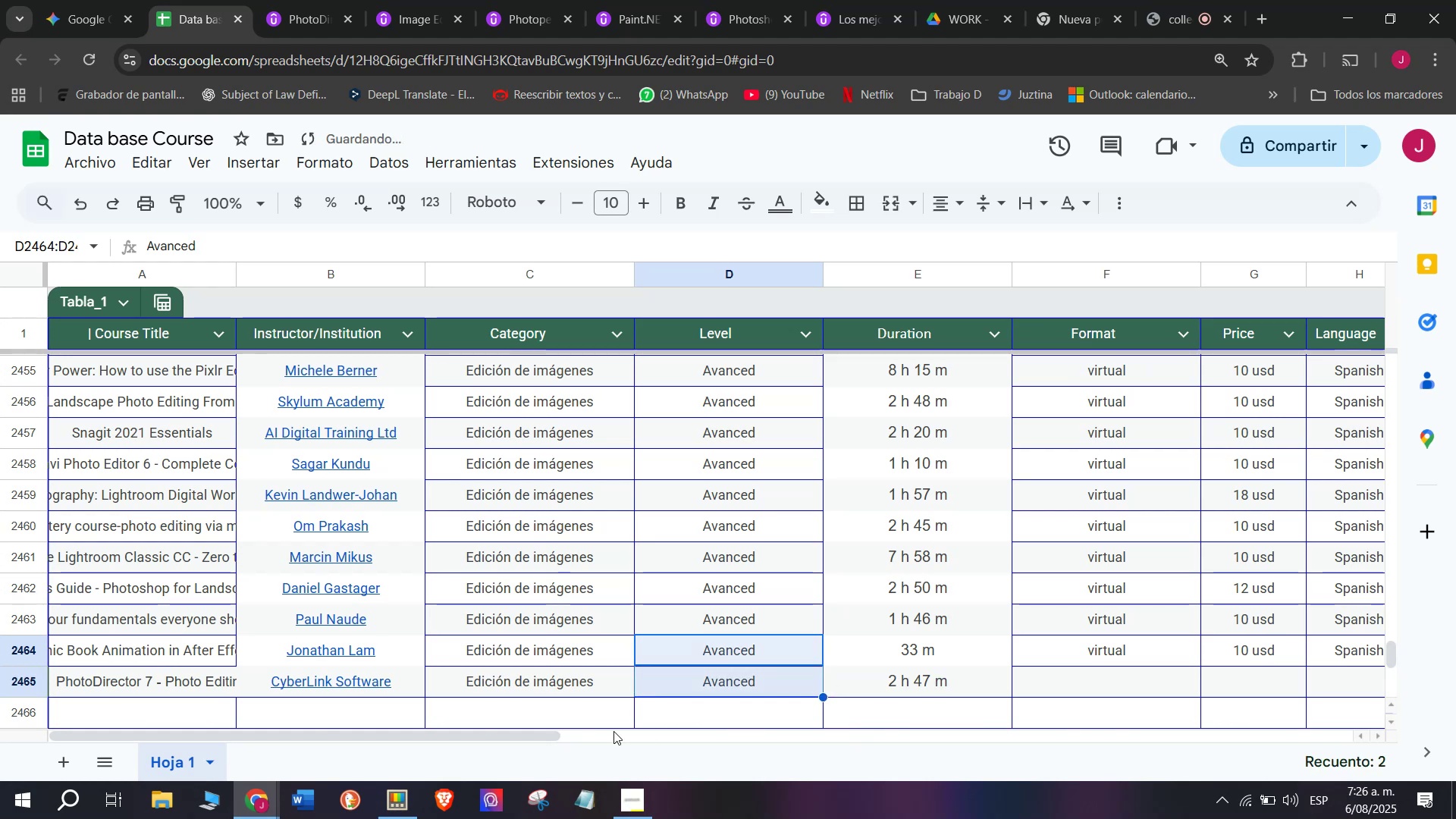 
left_click_drag(start_coordinate=[551, 733], to_coordinate=[731, 760])
 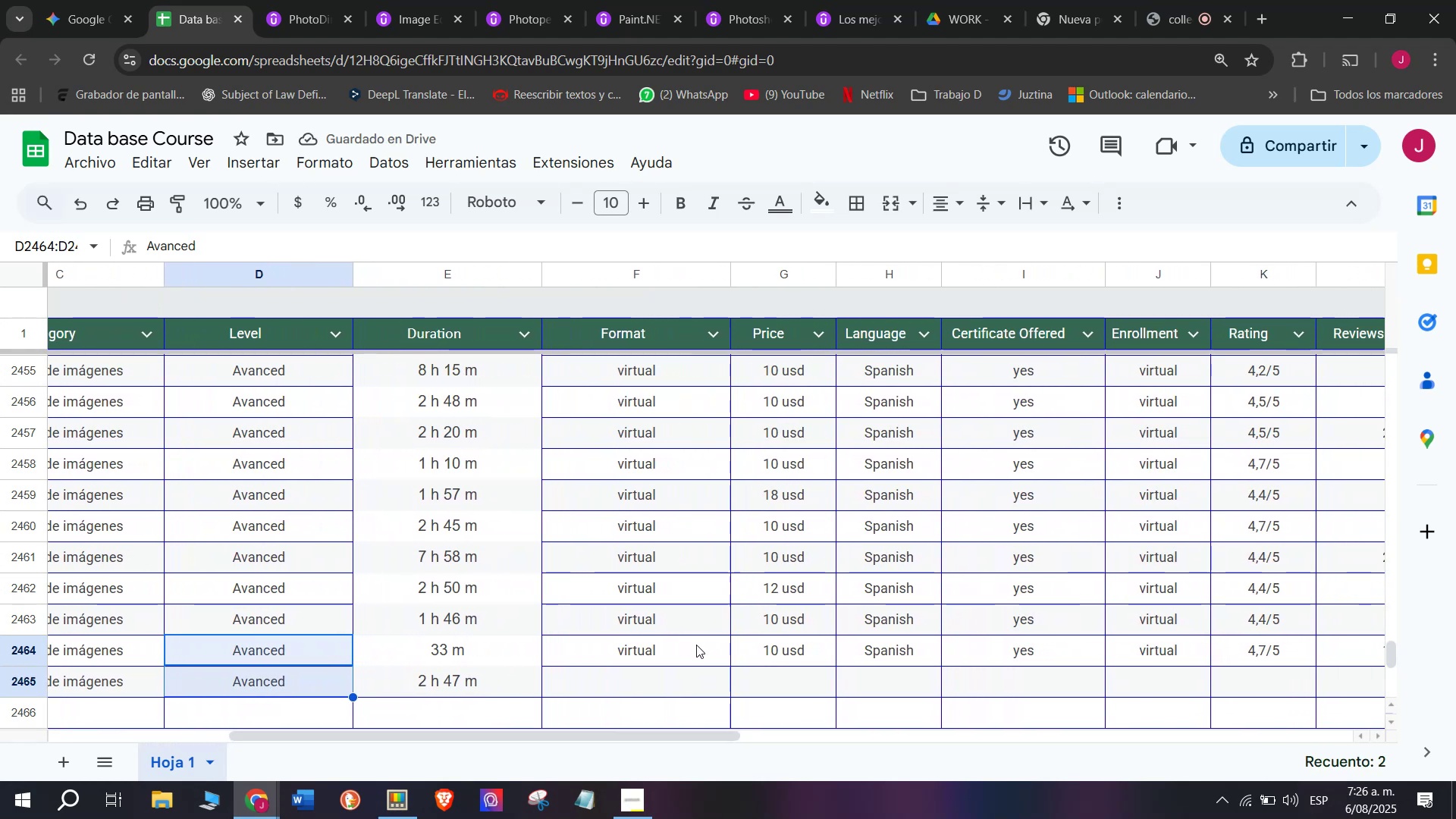 
left_click([696, 645])
 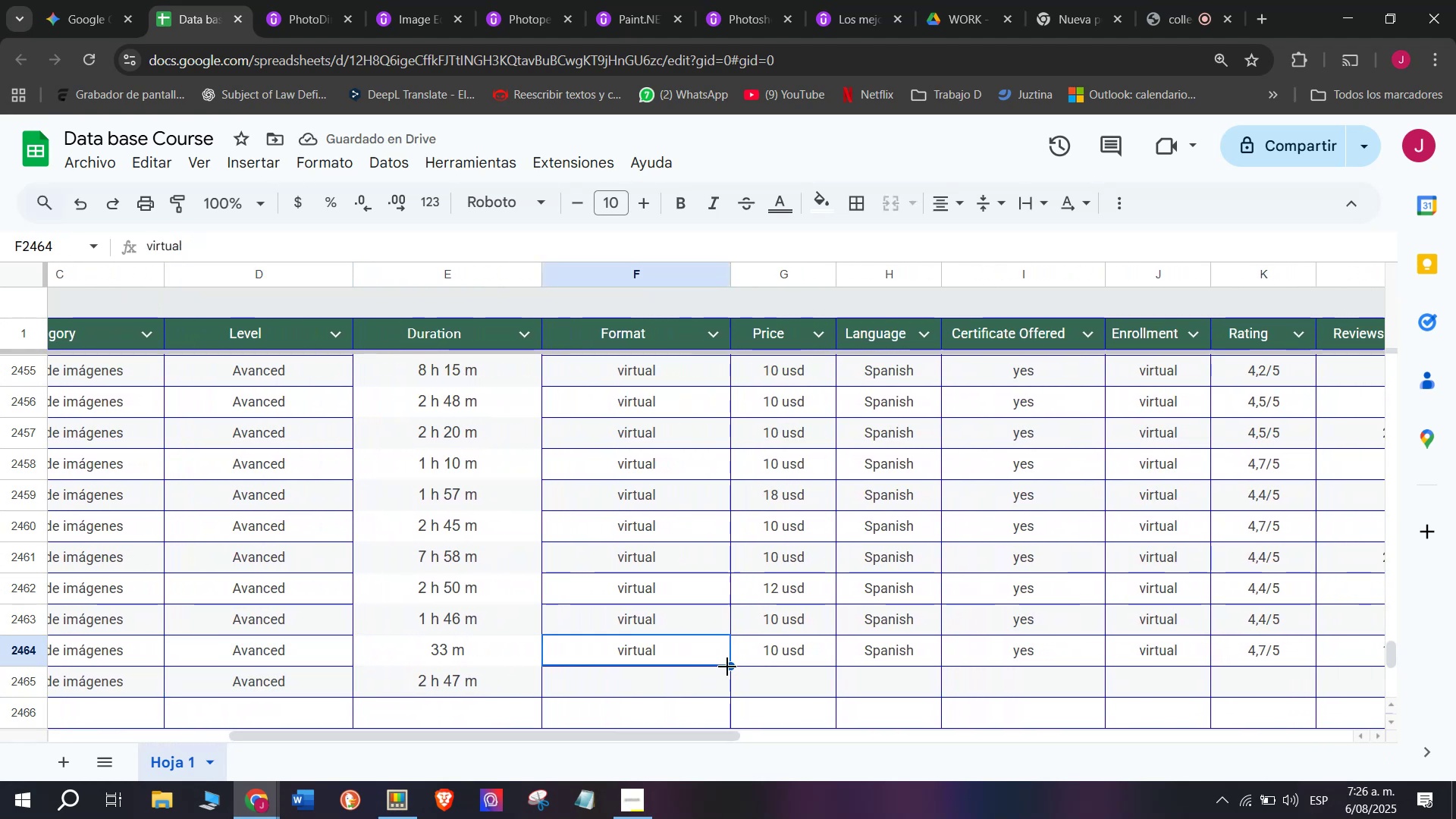 
left_click_drag(start_coordinate=[727, 667], to_coordinate=[732, 696])
 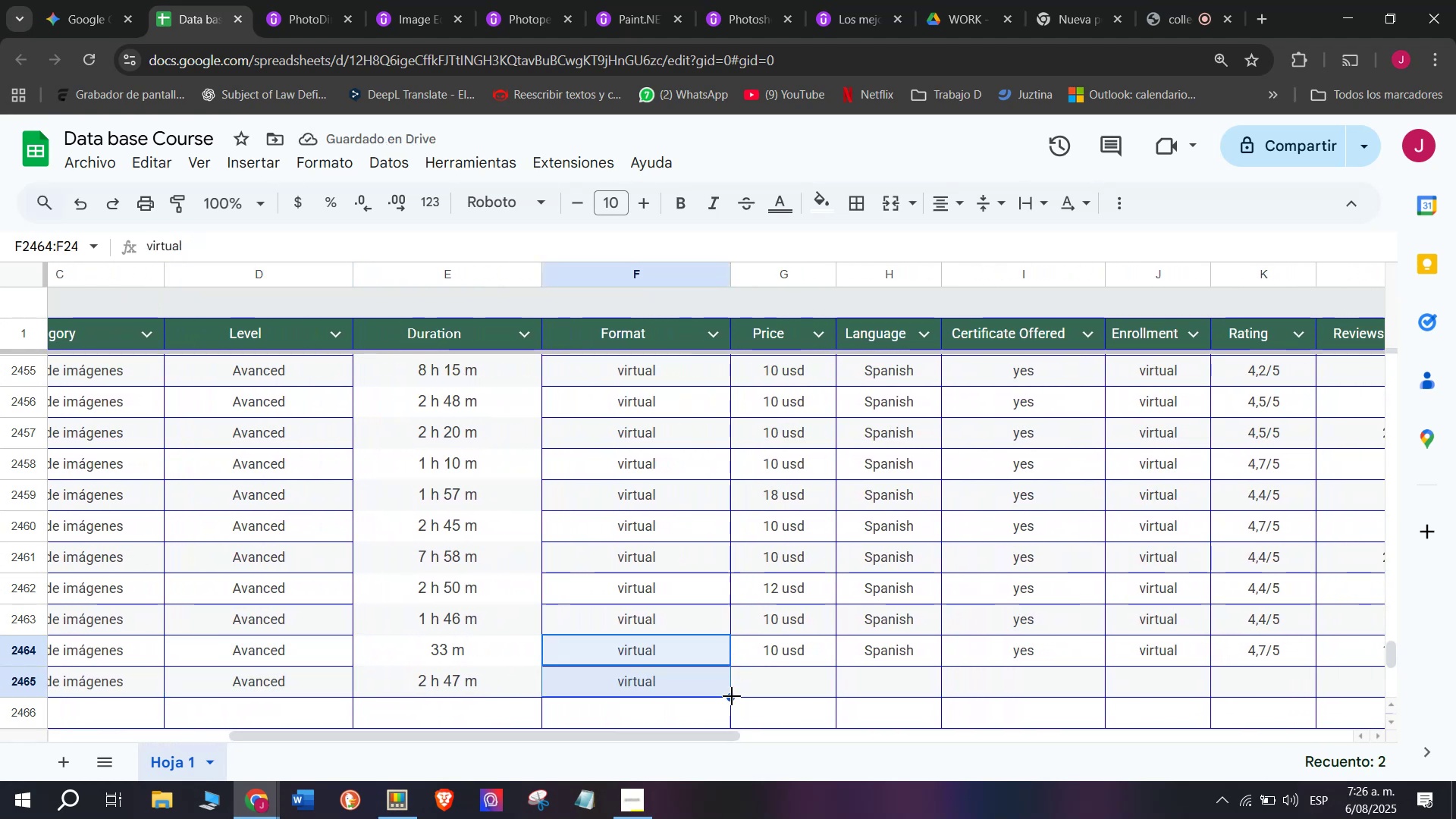 
wait(5.42)
 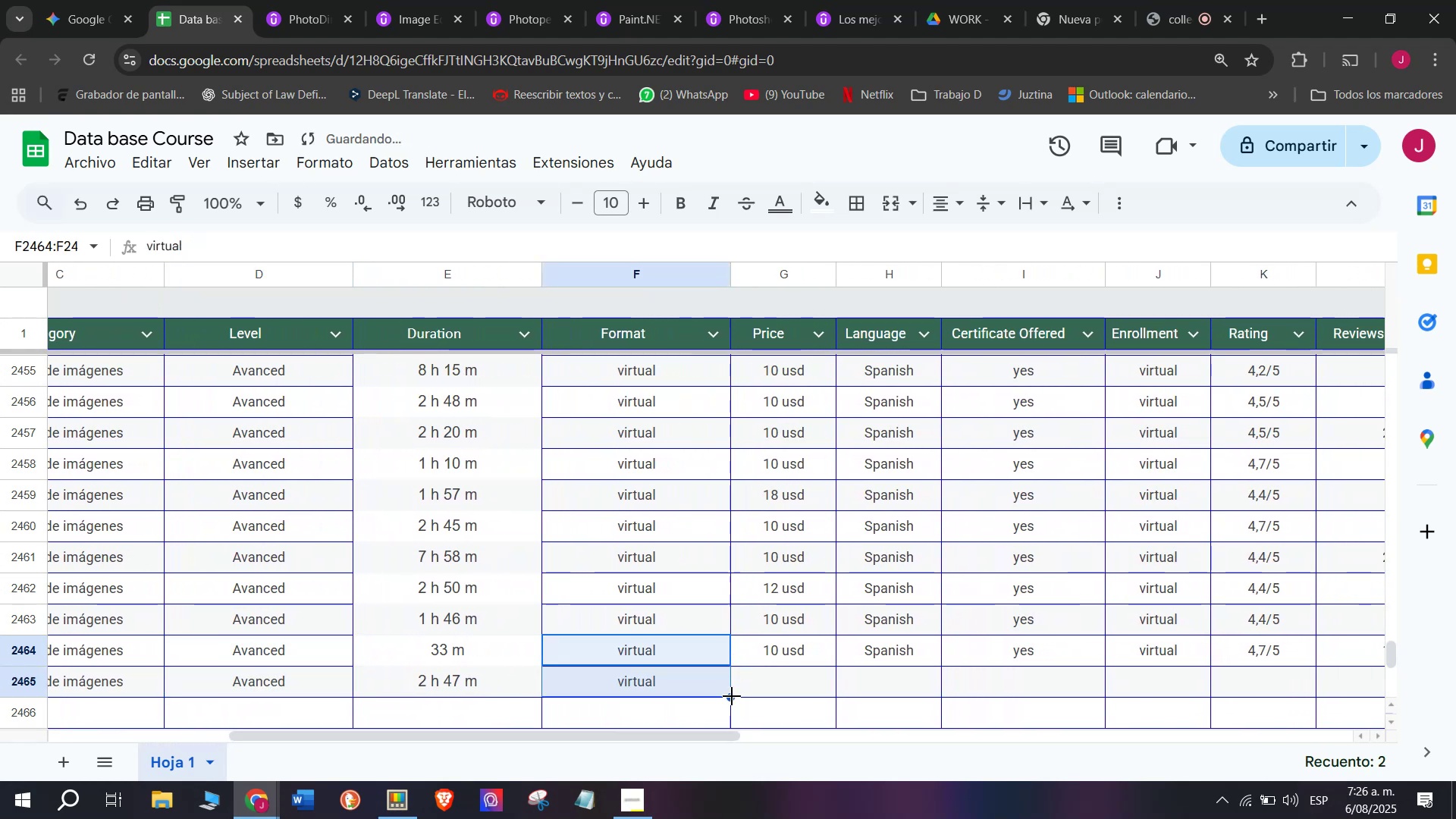 
left_click([792, 653])
 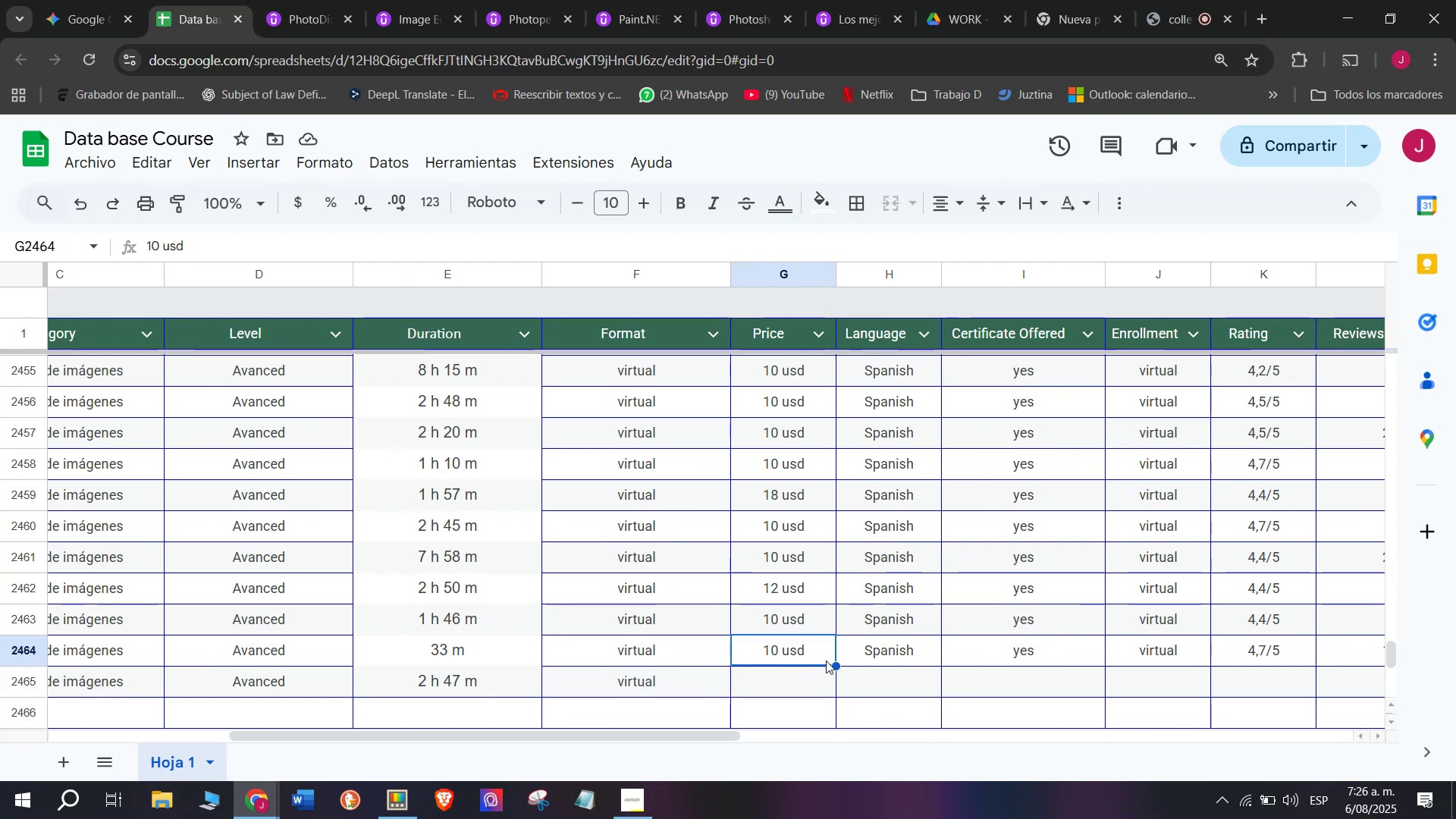 
left_click_drag(start_coordinate=[835, 664], to_coordinate=[827, 697])
 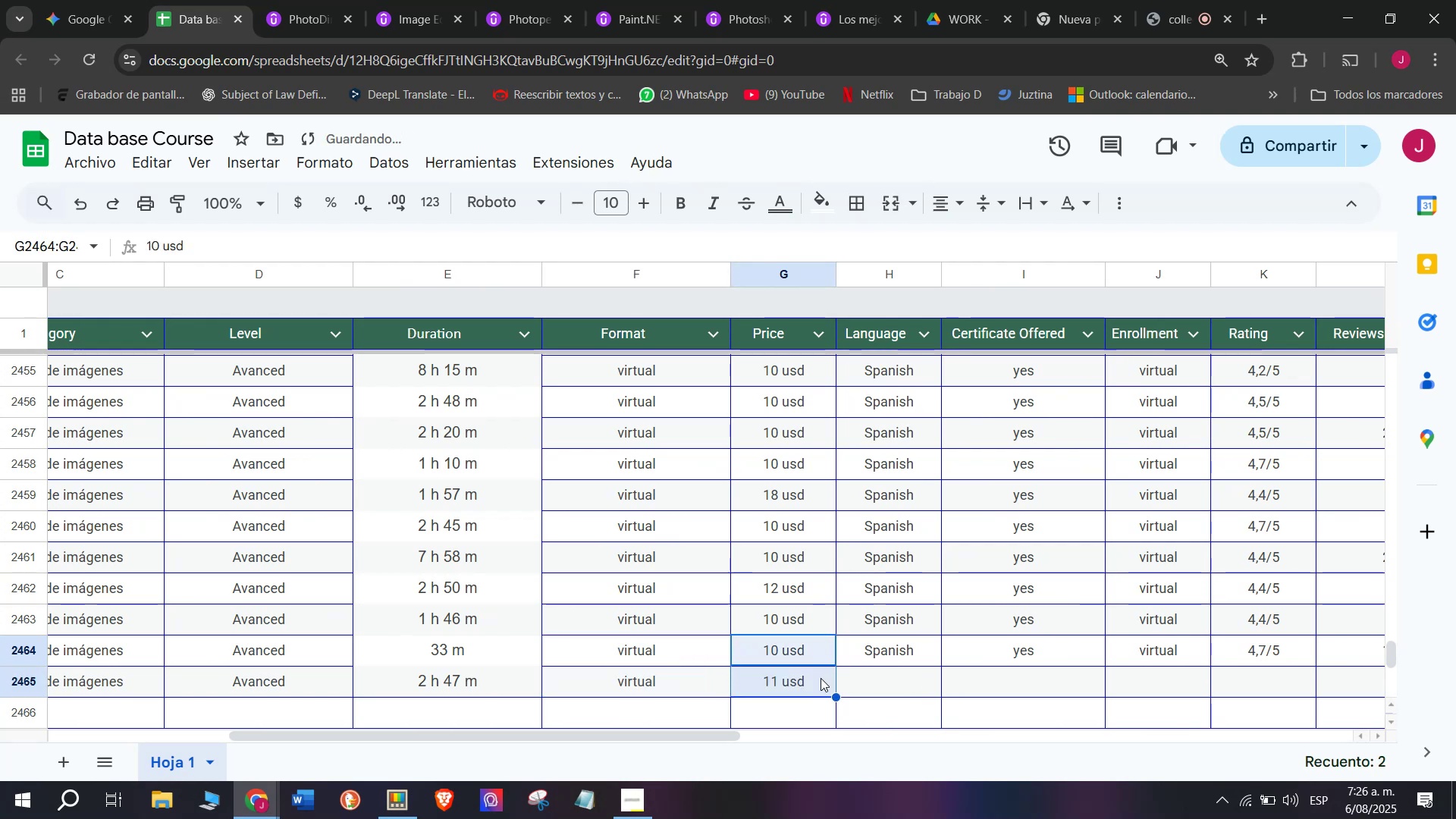 
left_click([868, 676])
 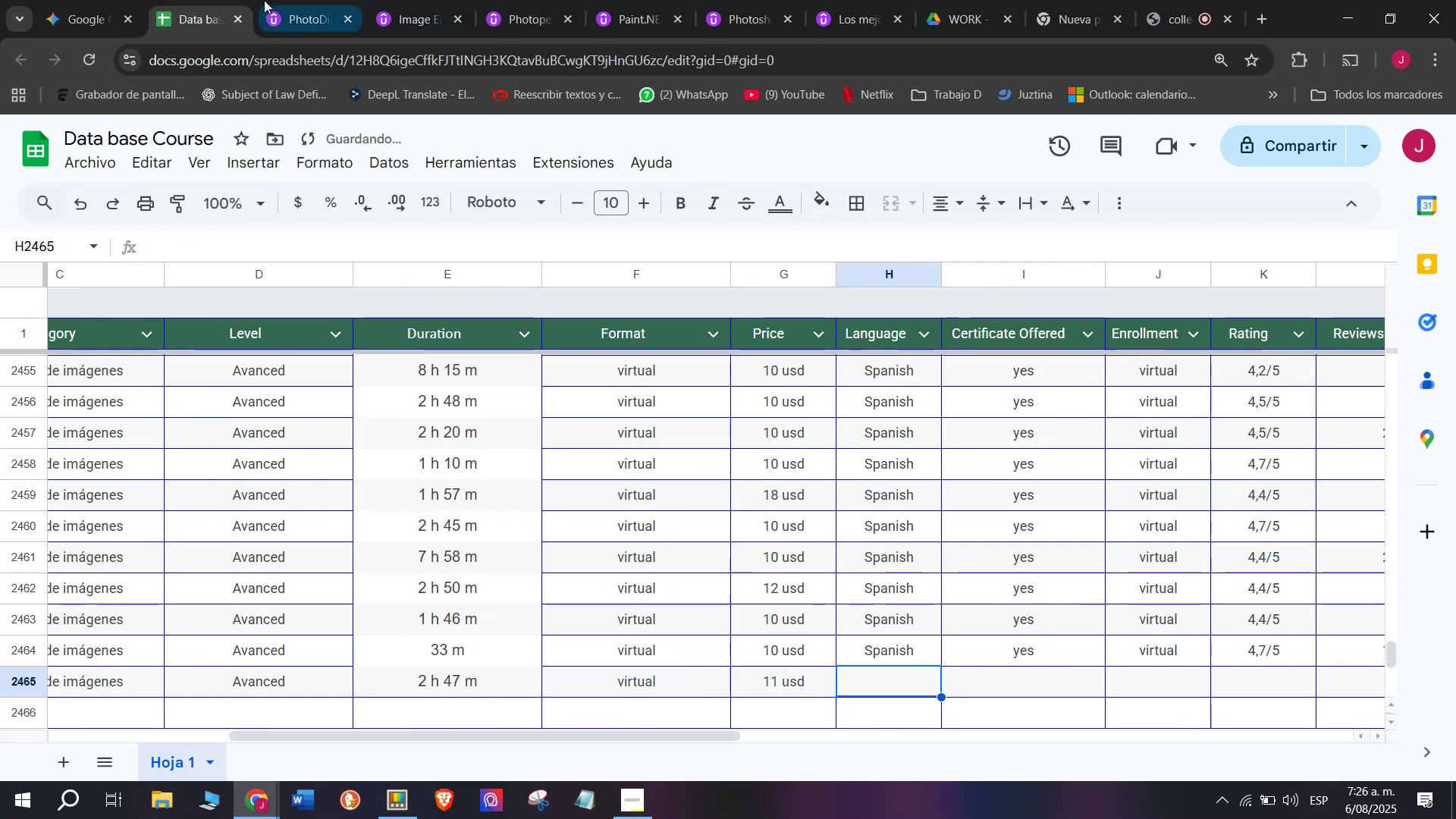 
left_click([262, 0])
 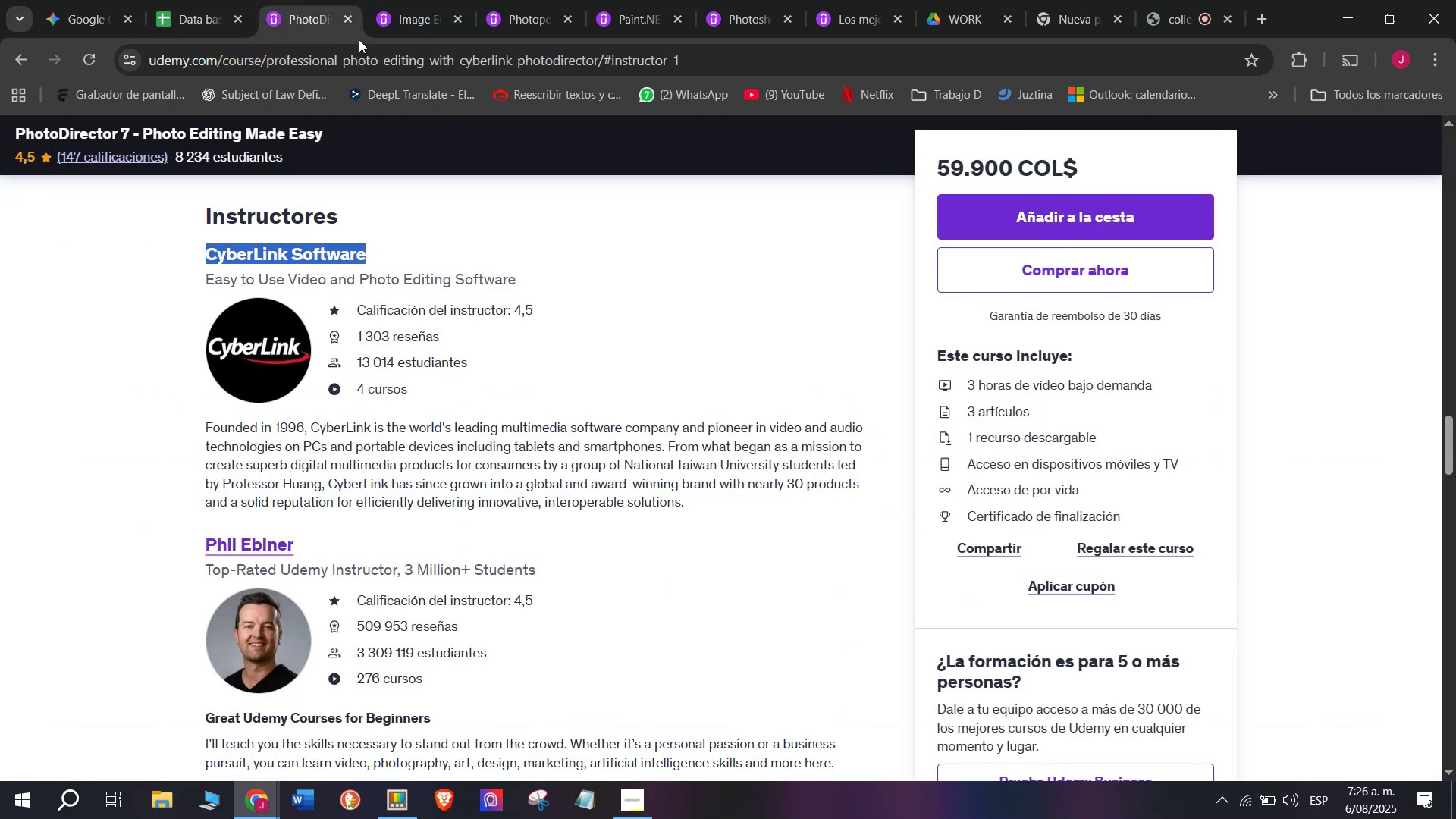 
left_click([189, 0])
 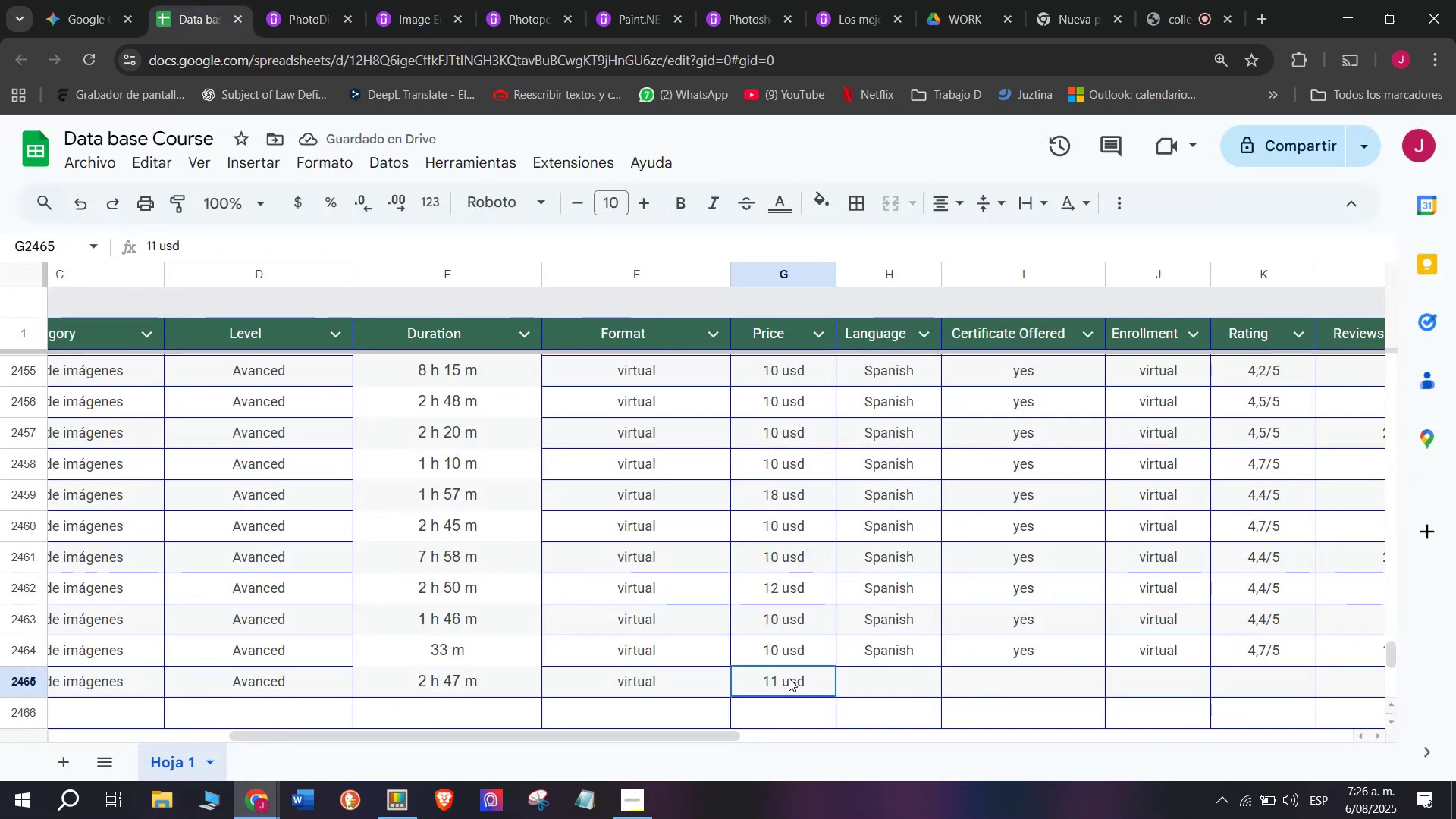 
double_click([789, 678])
 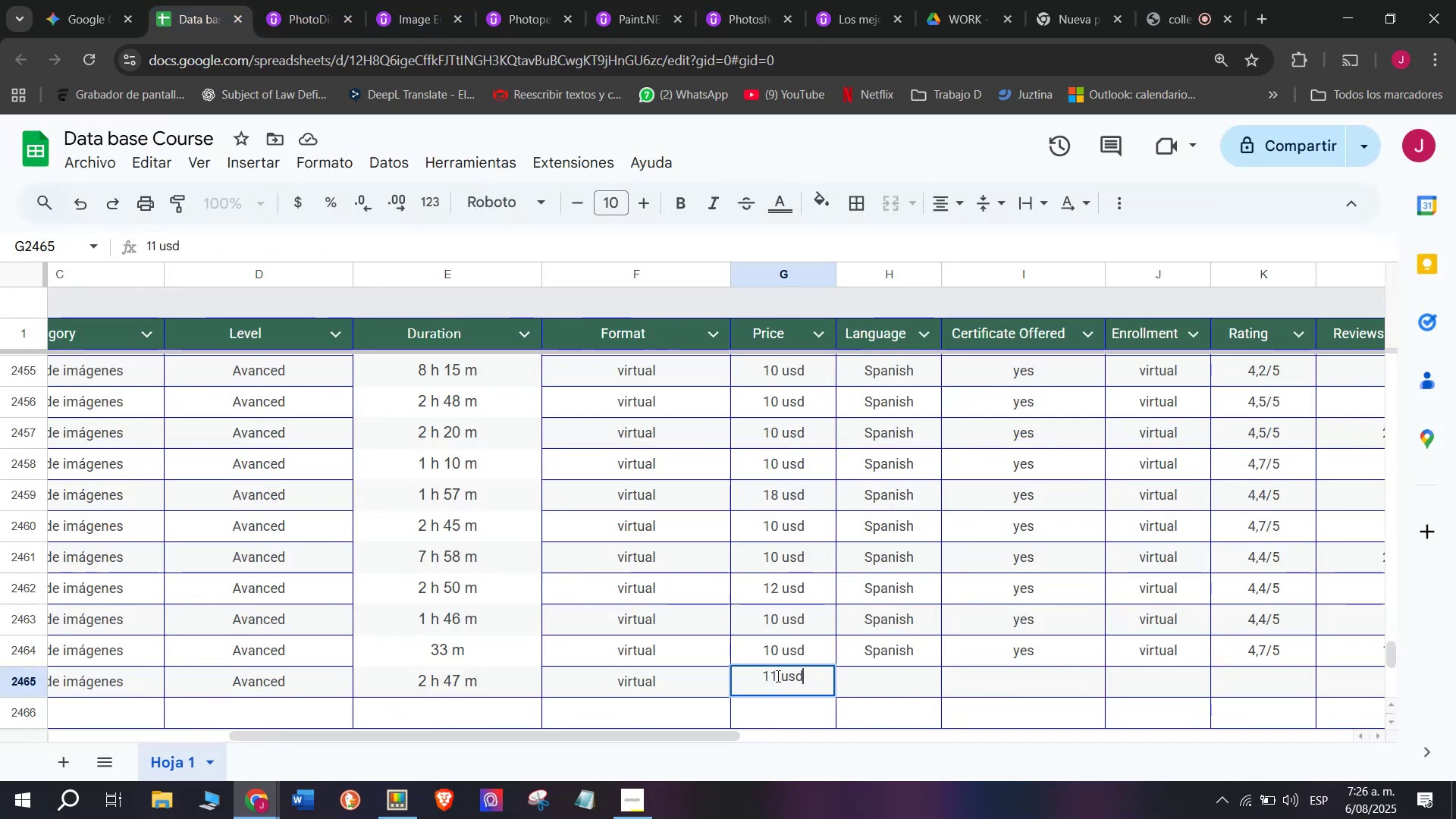 
left_click([777, 676])
 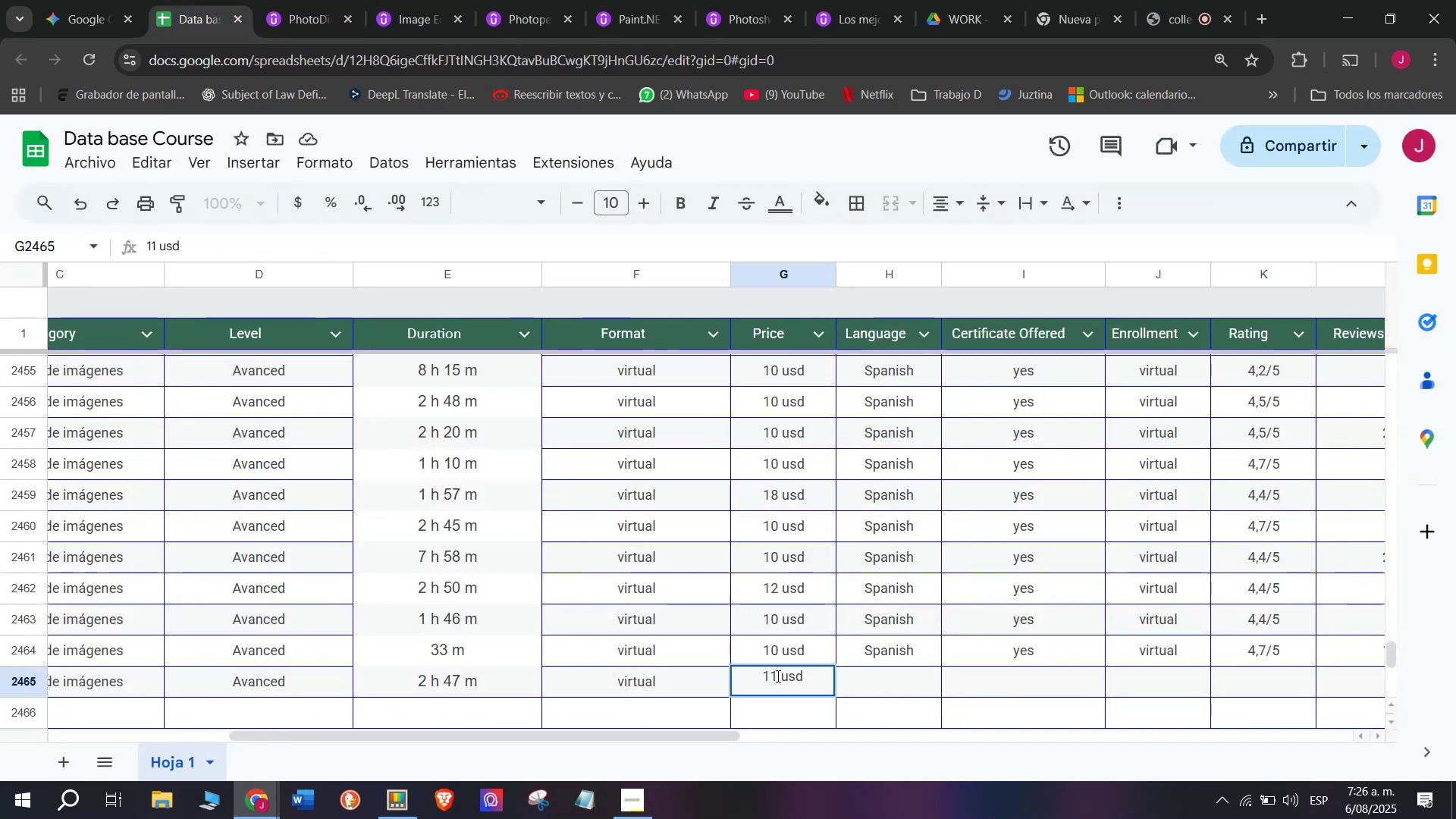 
key(Backspace)
 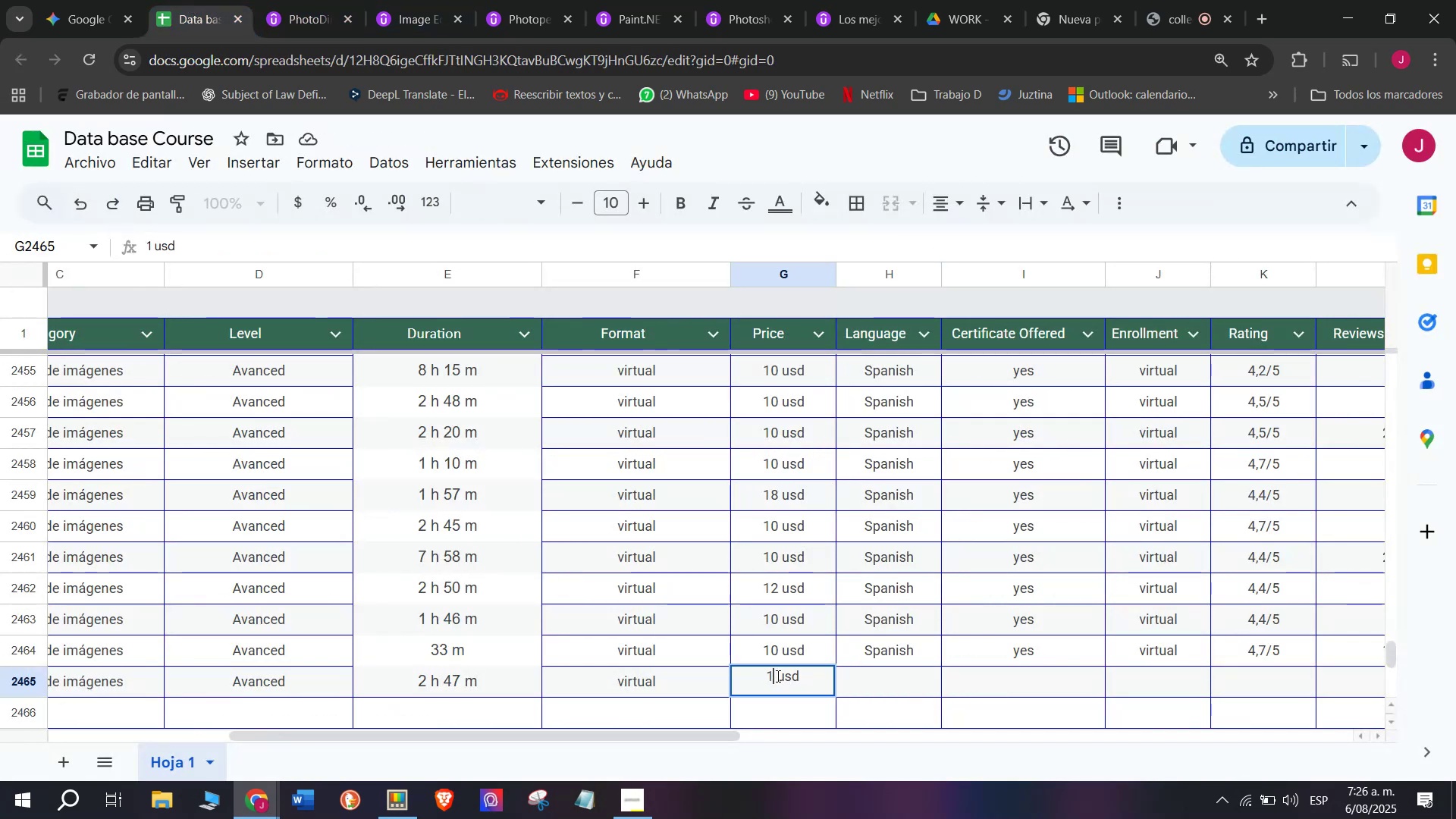 
key(5)
 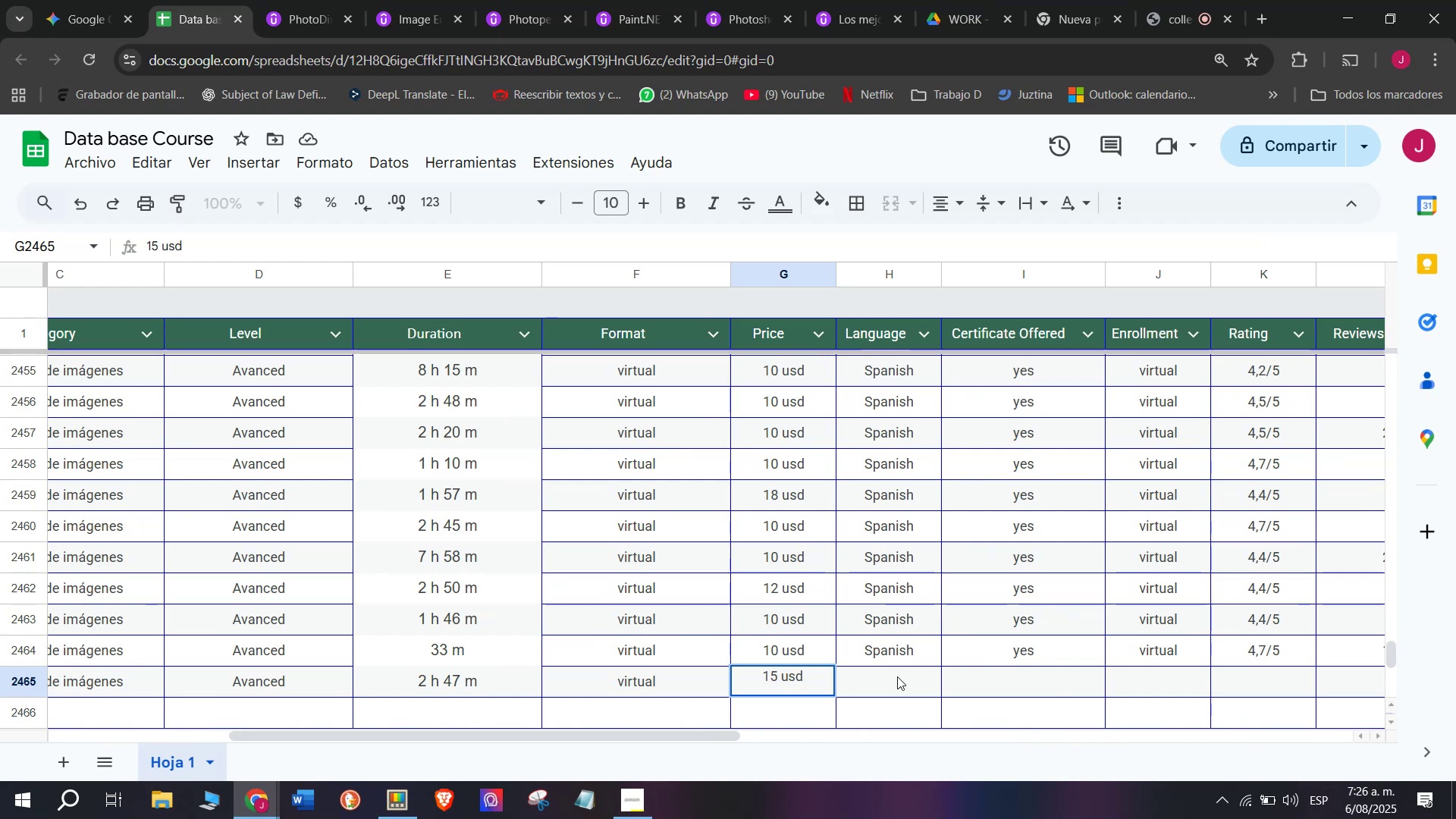 
left_click([893, 676])
 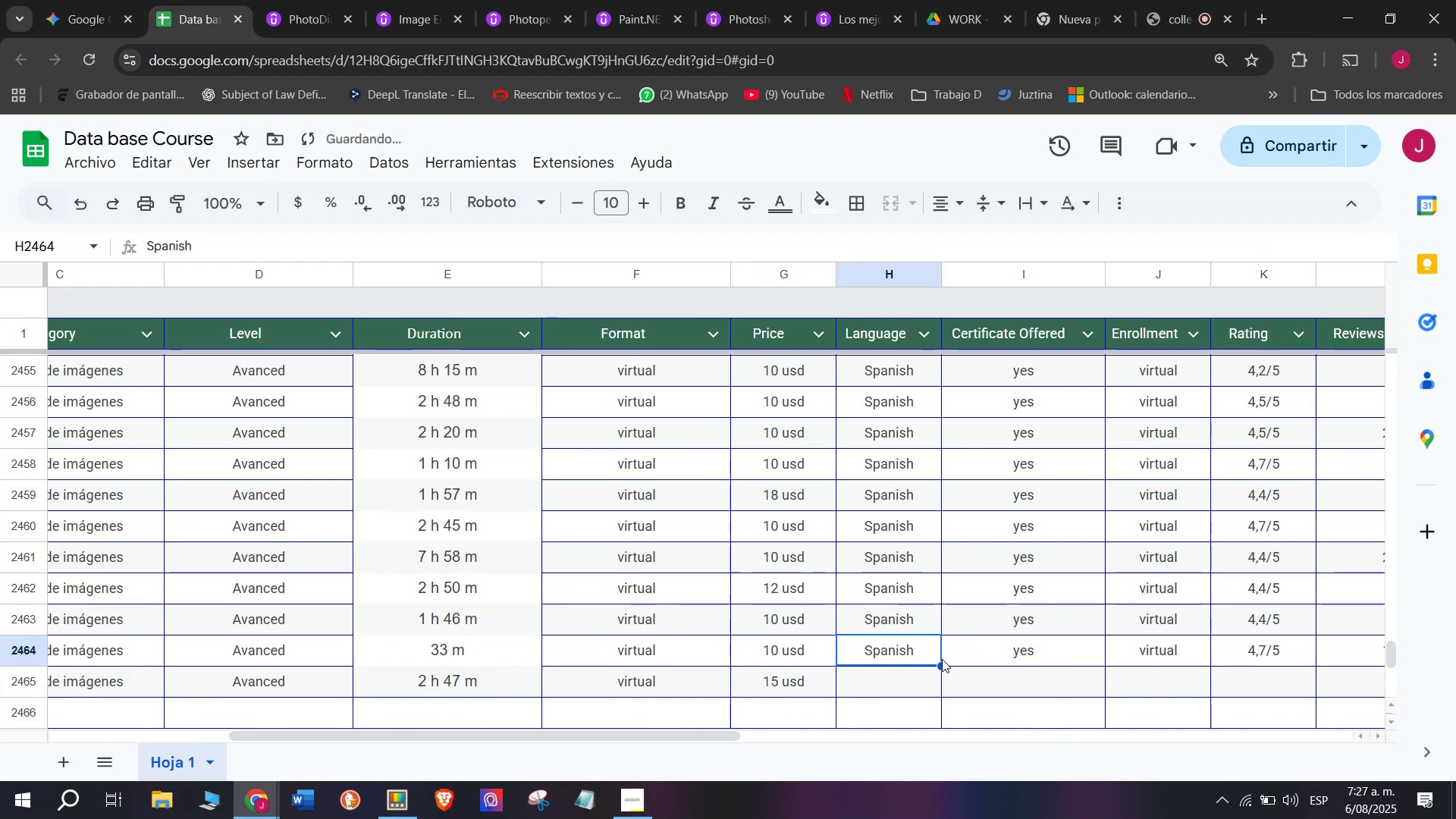 
left_click_drag(start_coordinate=[942, 663], to_coordinate=[940, 695])
 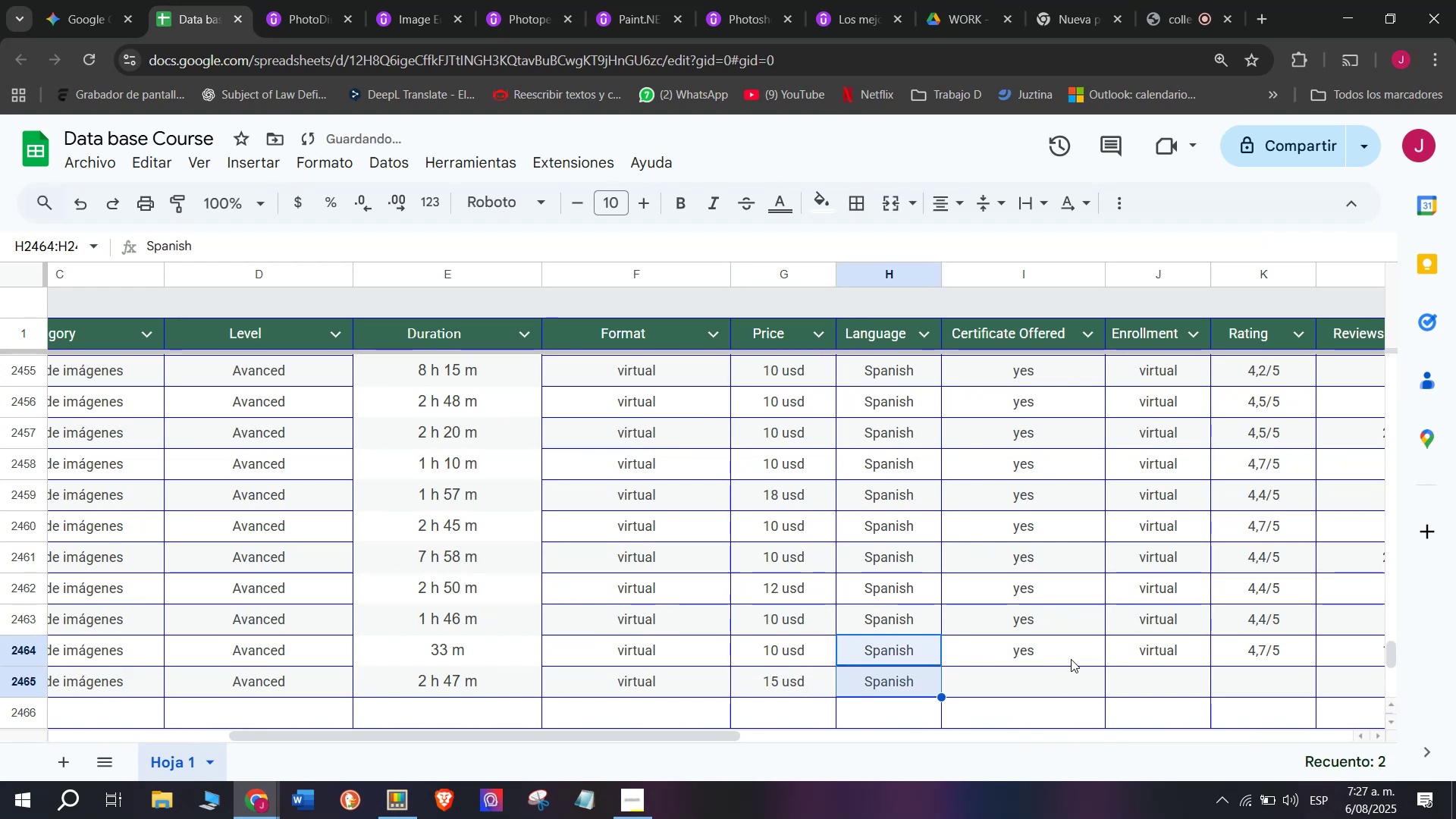 
left_click([1058, 651])
 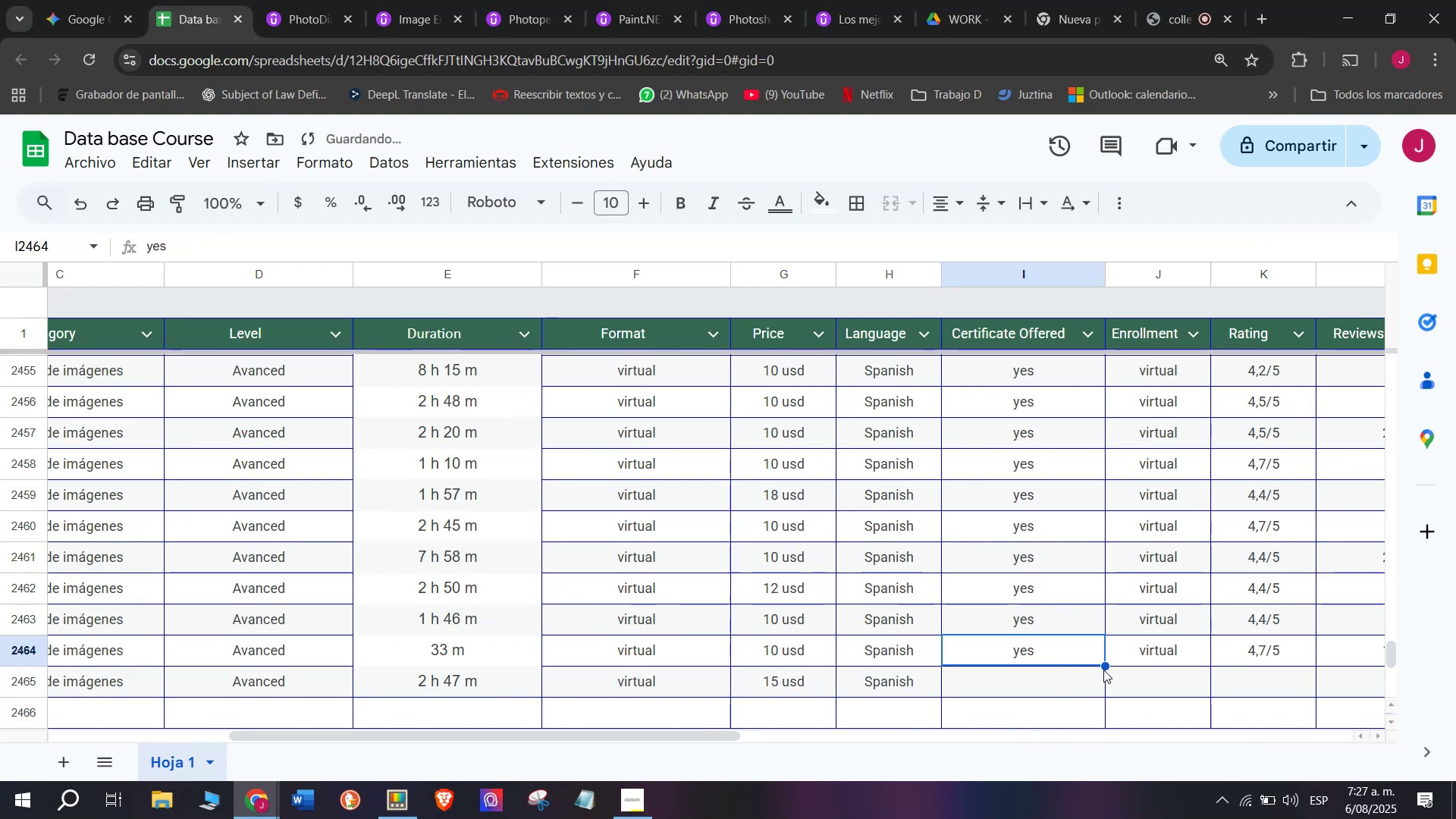 
left_click_drag(start_coordinate=[1106, 667], to_coordinate=[1099, 695])
 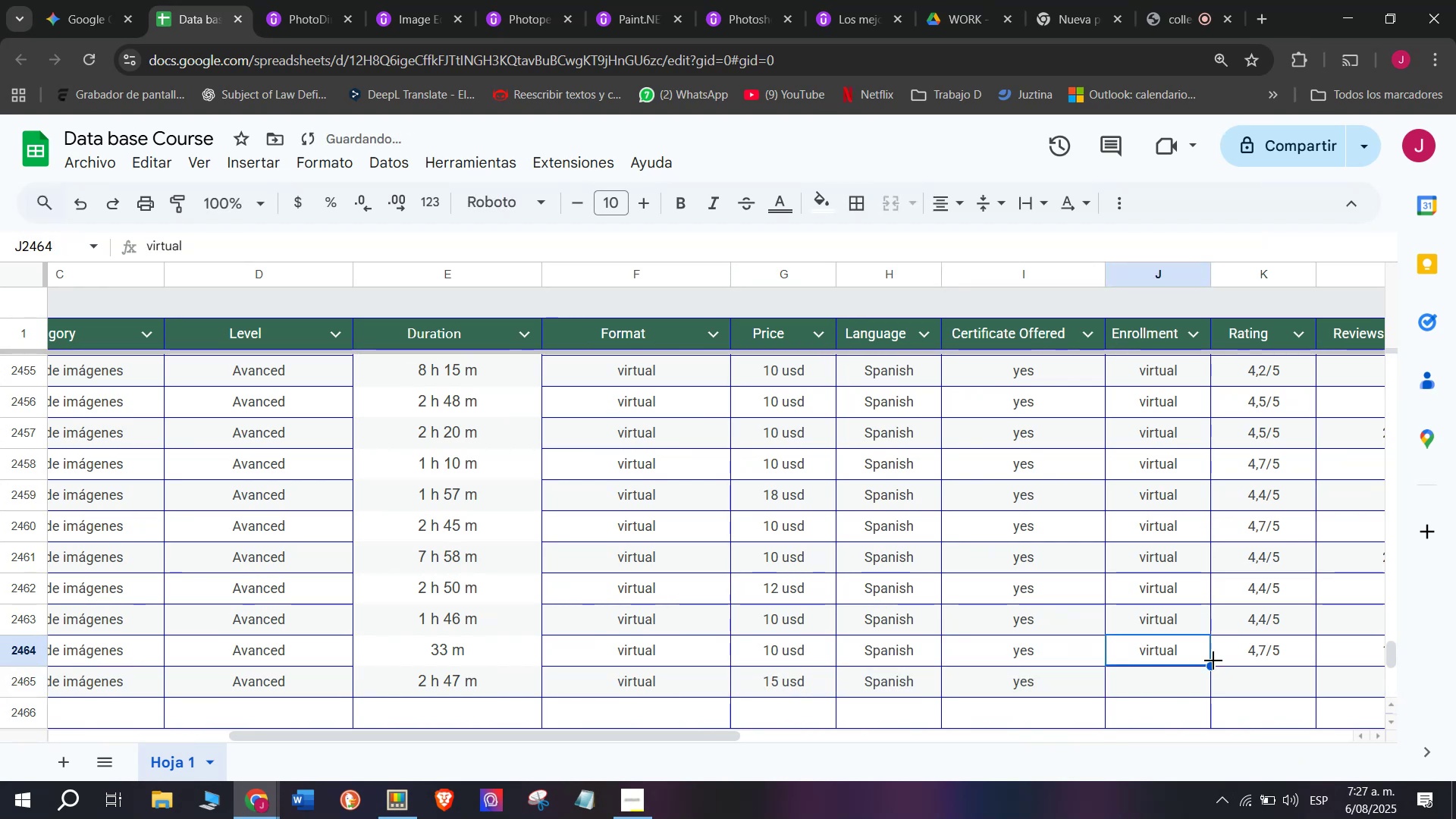 
left_click_drag(start_coordinate=[1208, 667], to_coordinate=[1207, 690])
 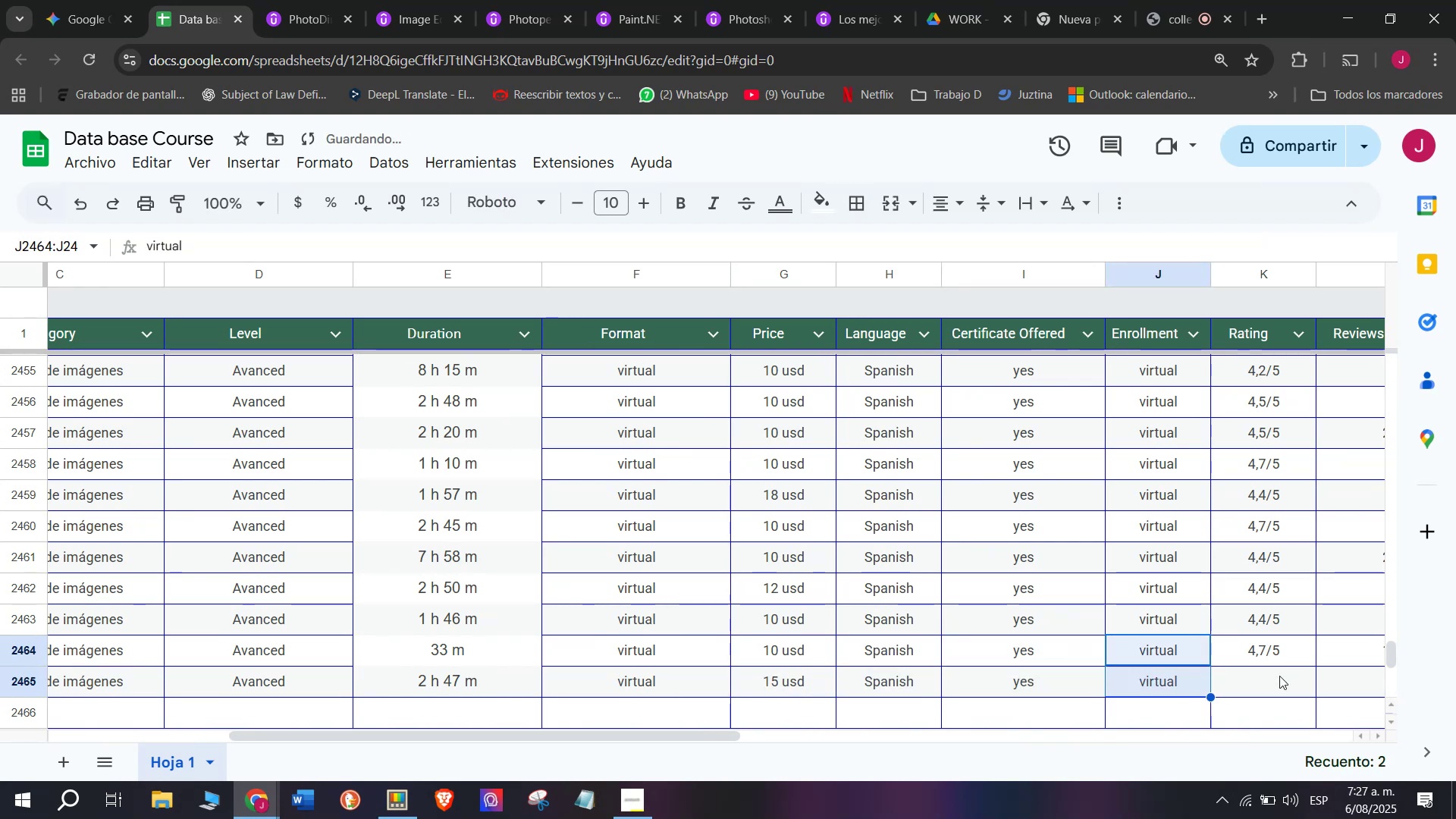 
left_click([1279, 677])
 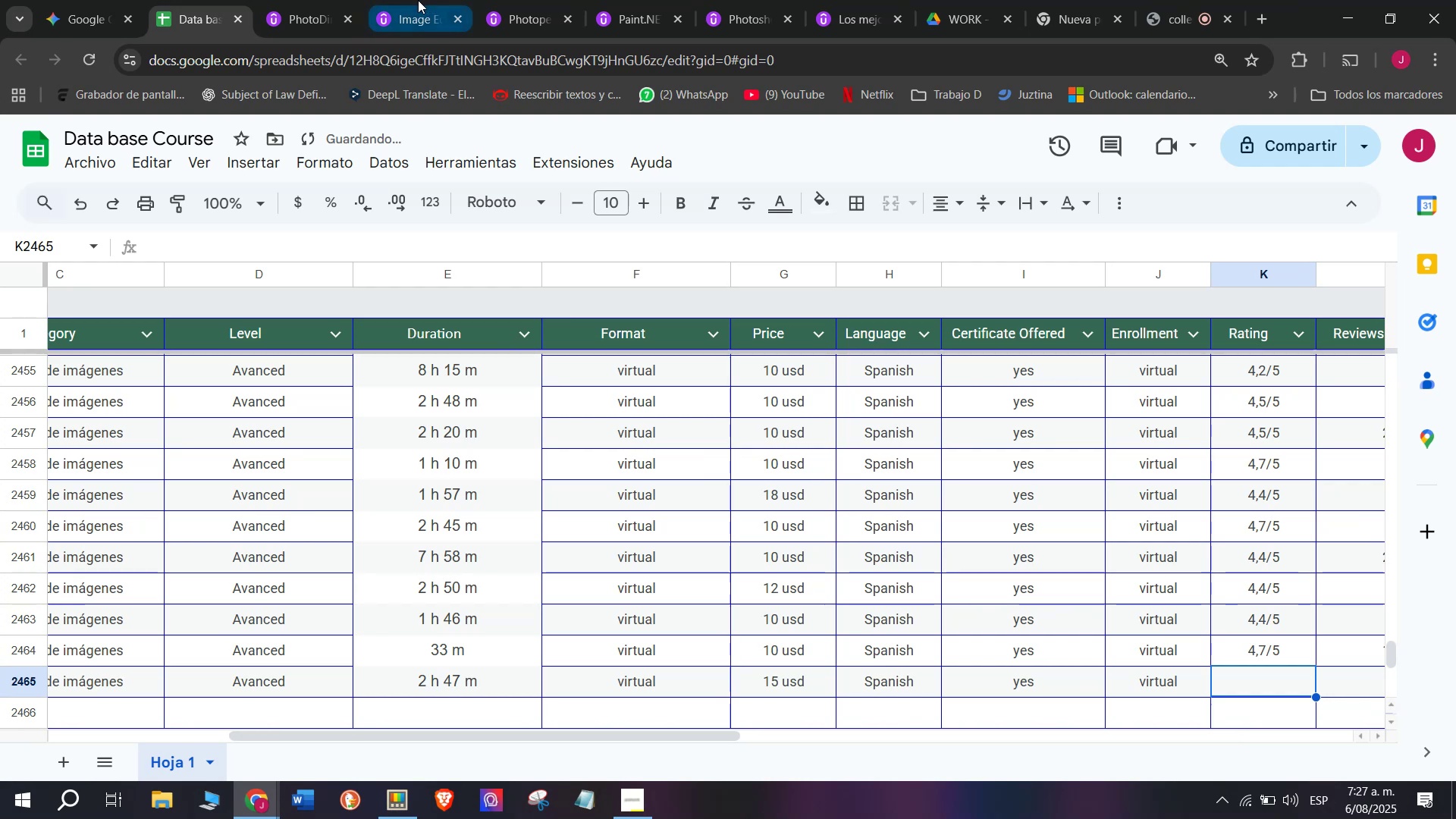 
left_click([332, 0])
 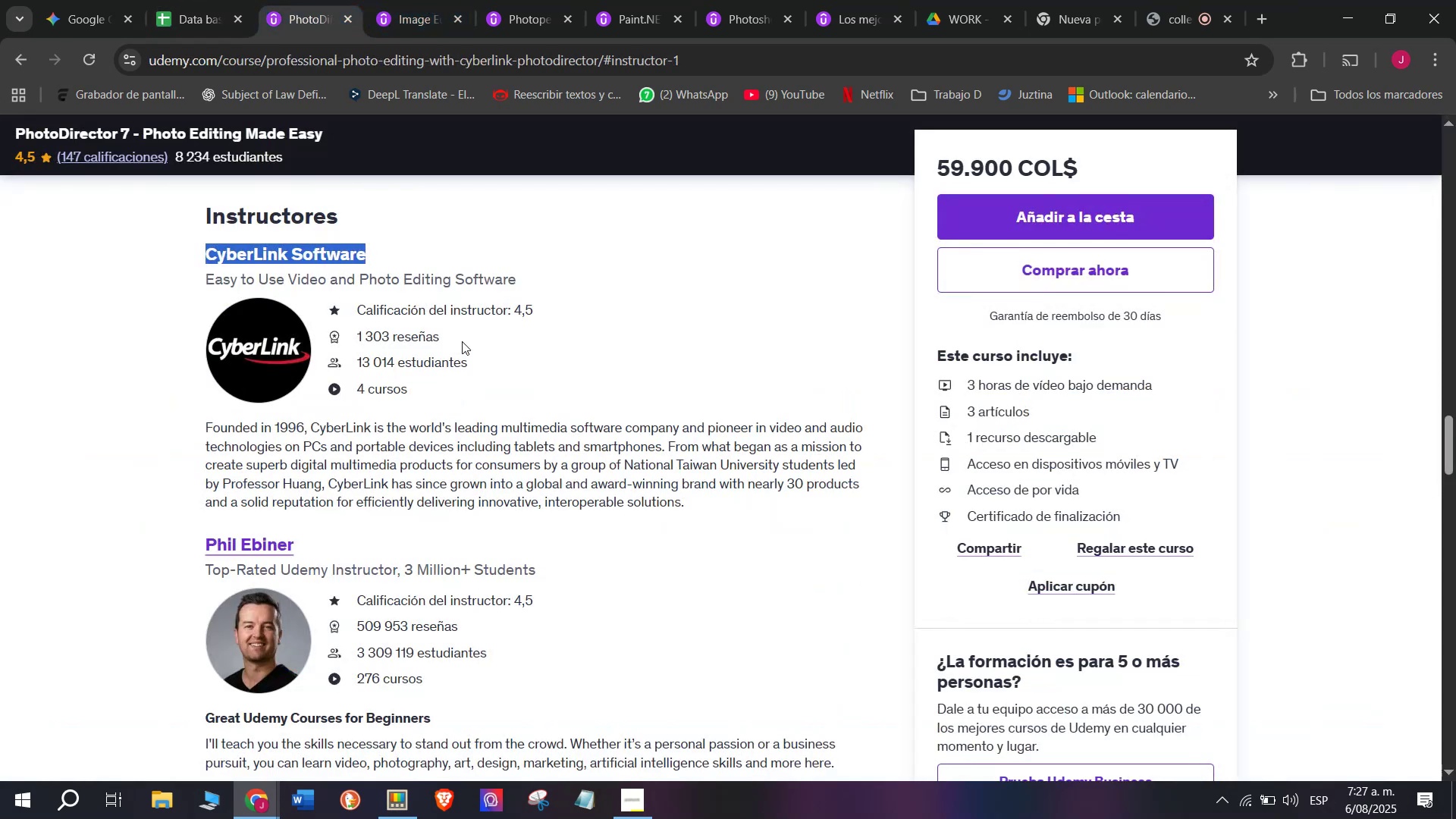 
scroll: coordinate [479, 394], scroll_direction: up, amount: 11.0
 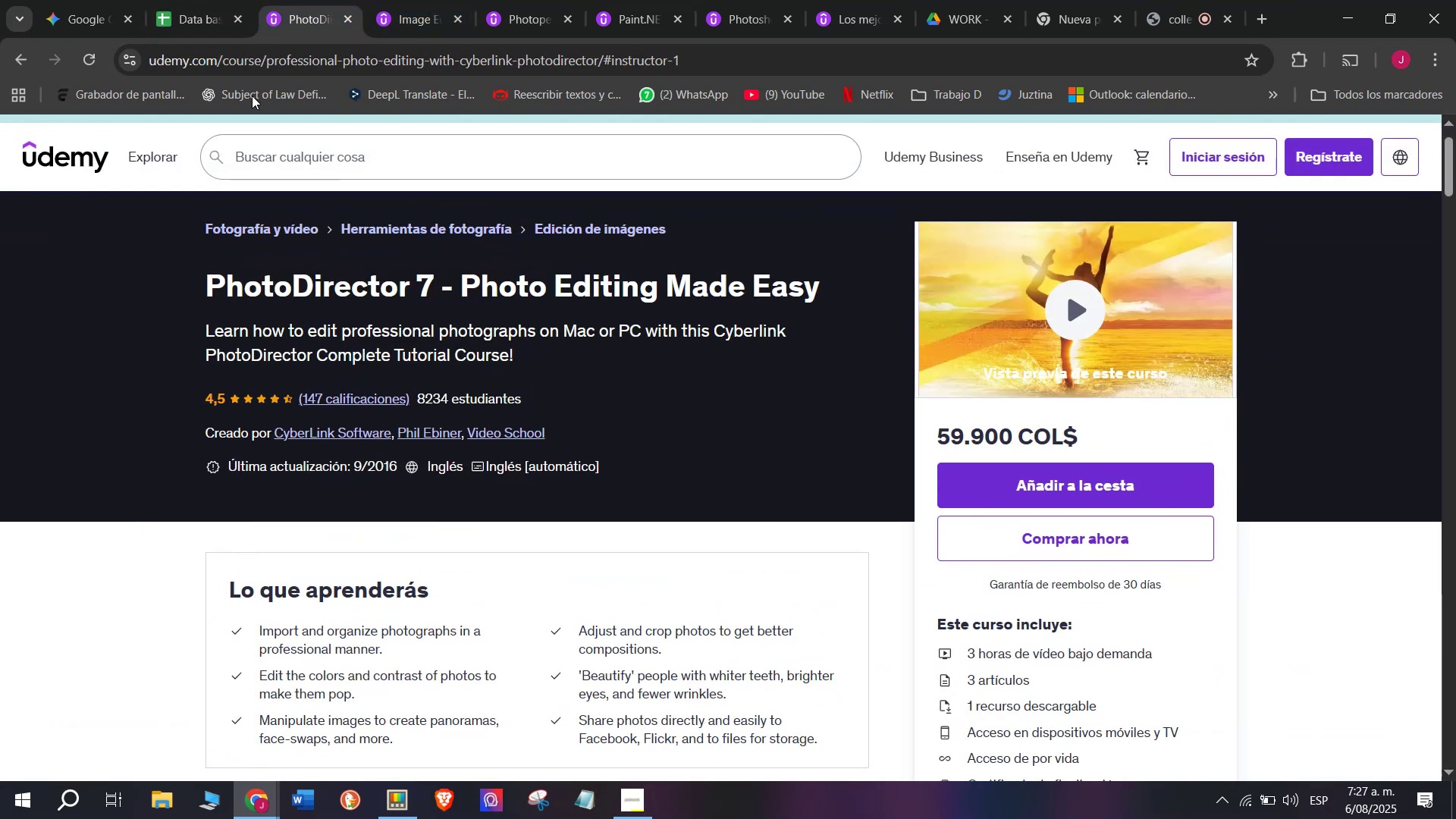 
left_click([217, 7])
 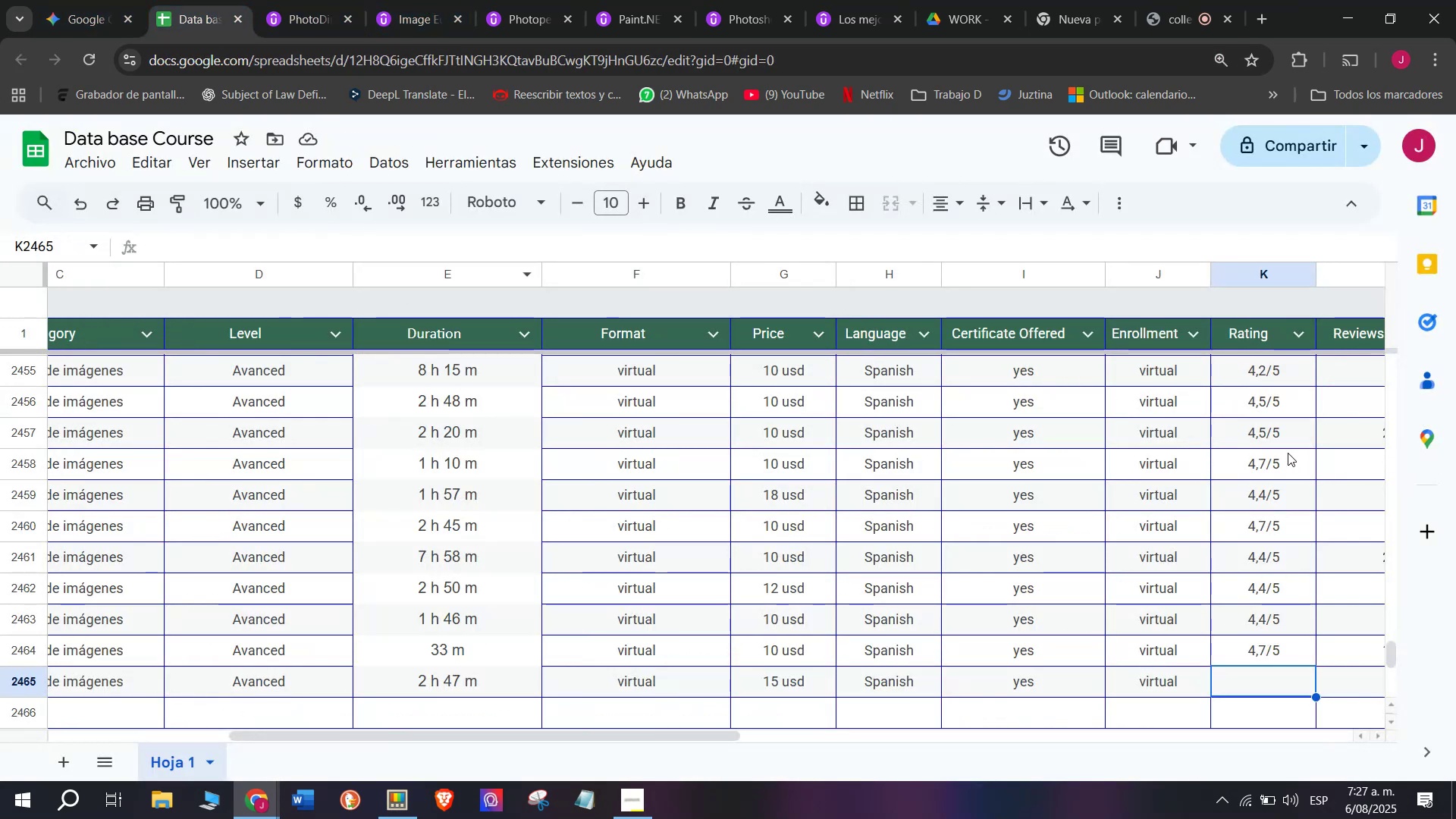 
left_click([1288, 403])
 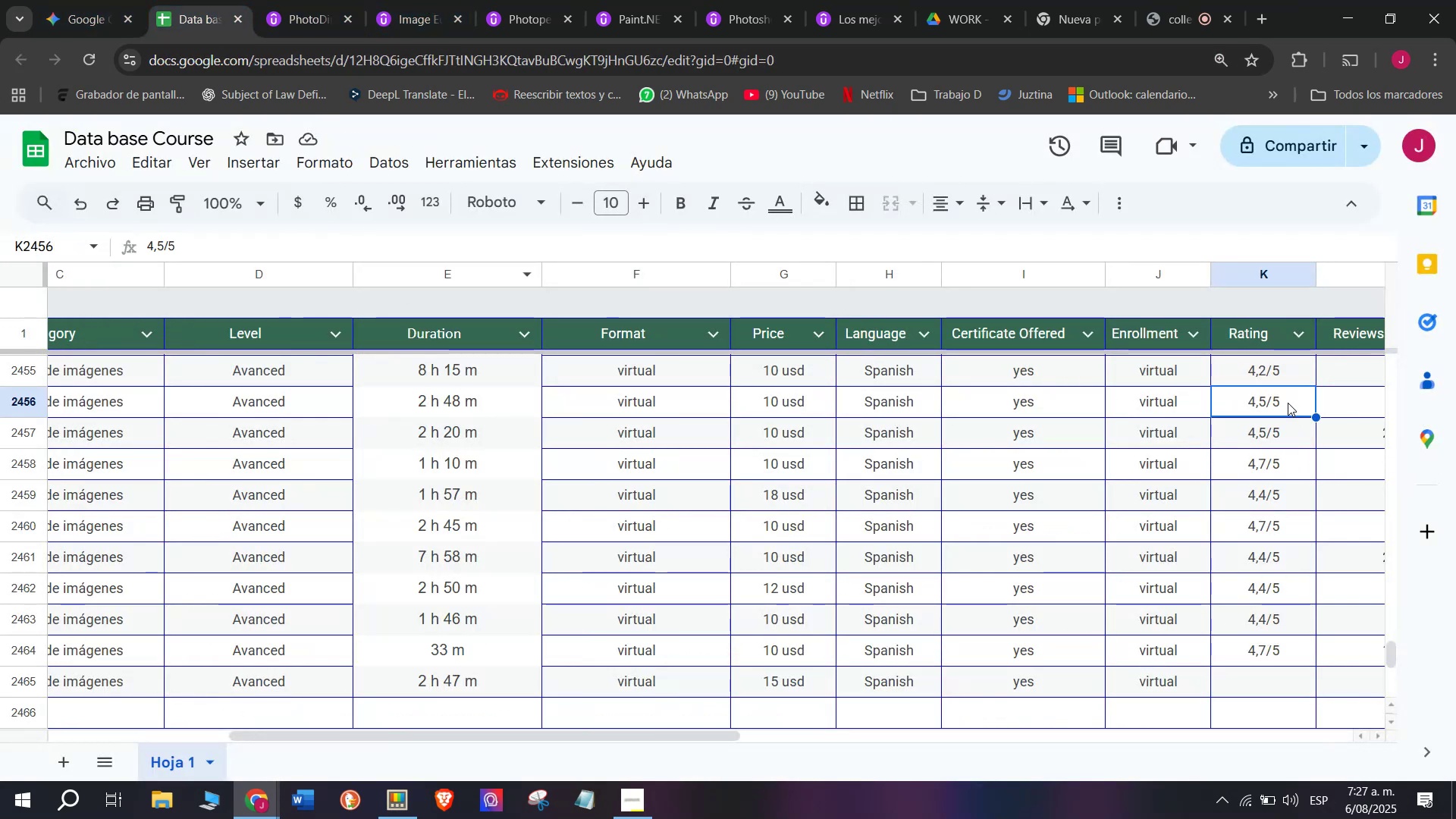 
right_click([1288, 403])
 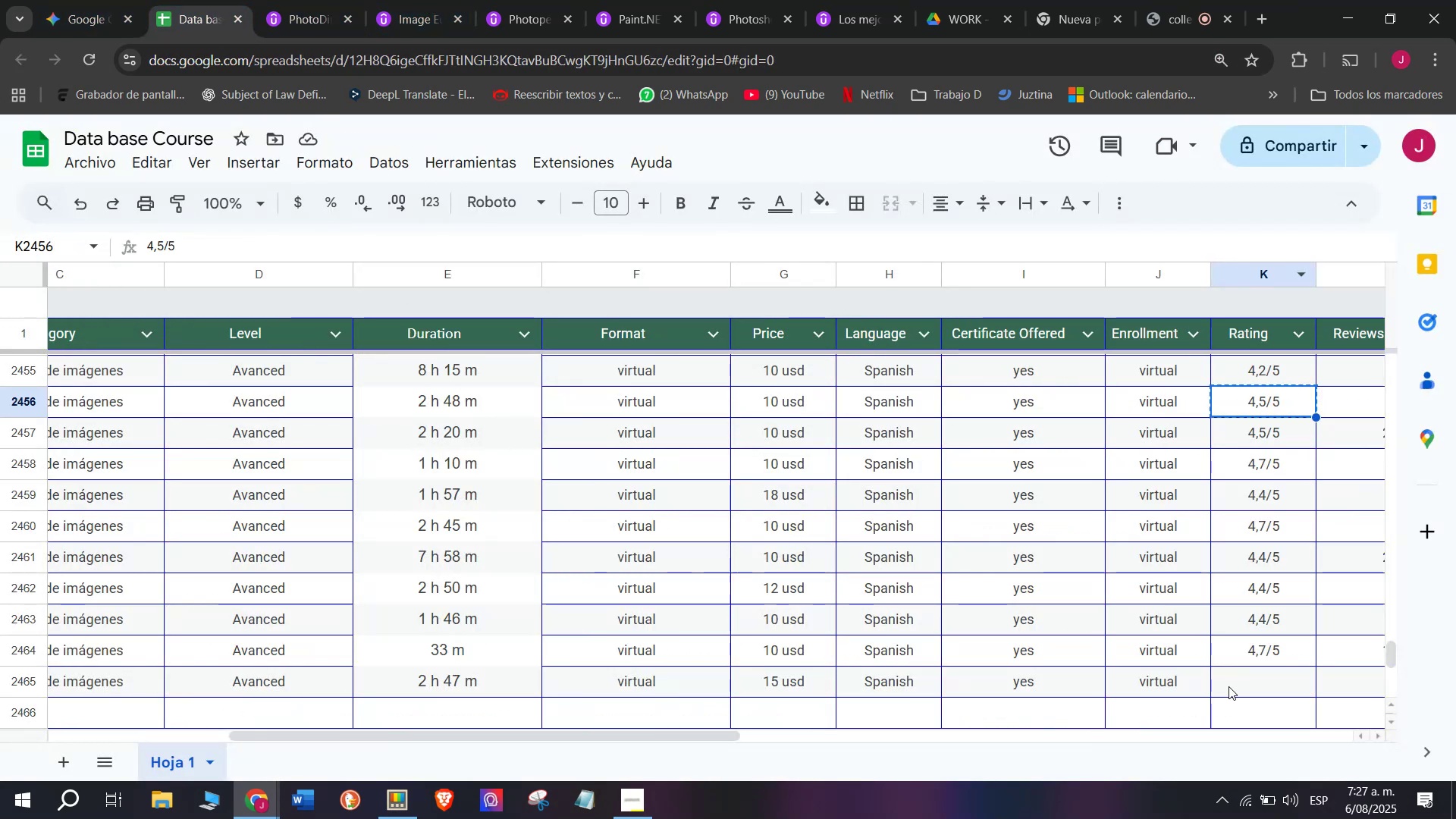 
left_click([1263, 682])
 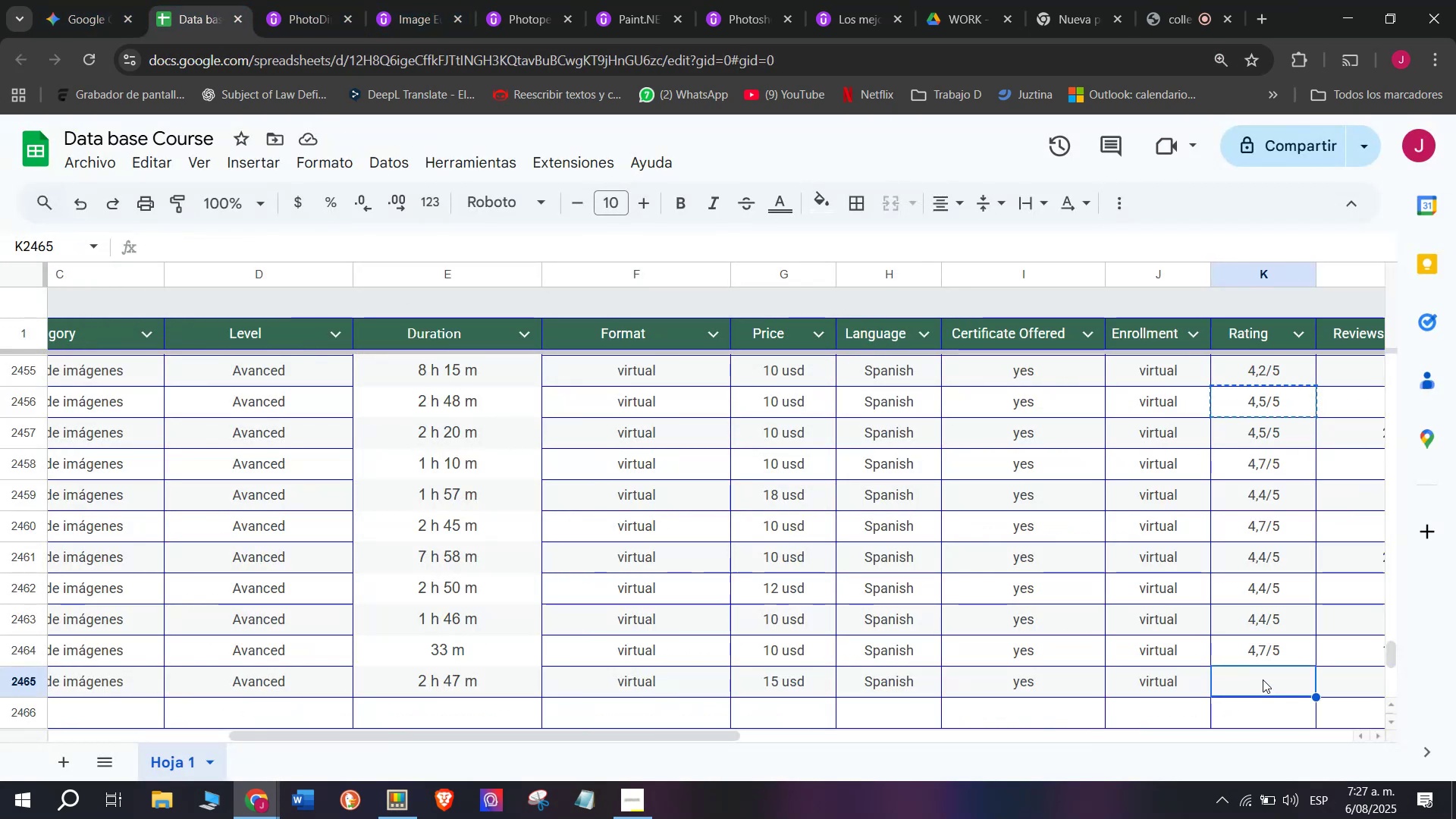 
right_click([1263, 679])
 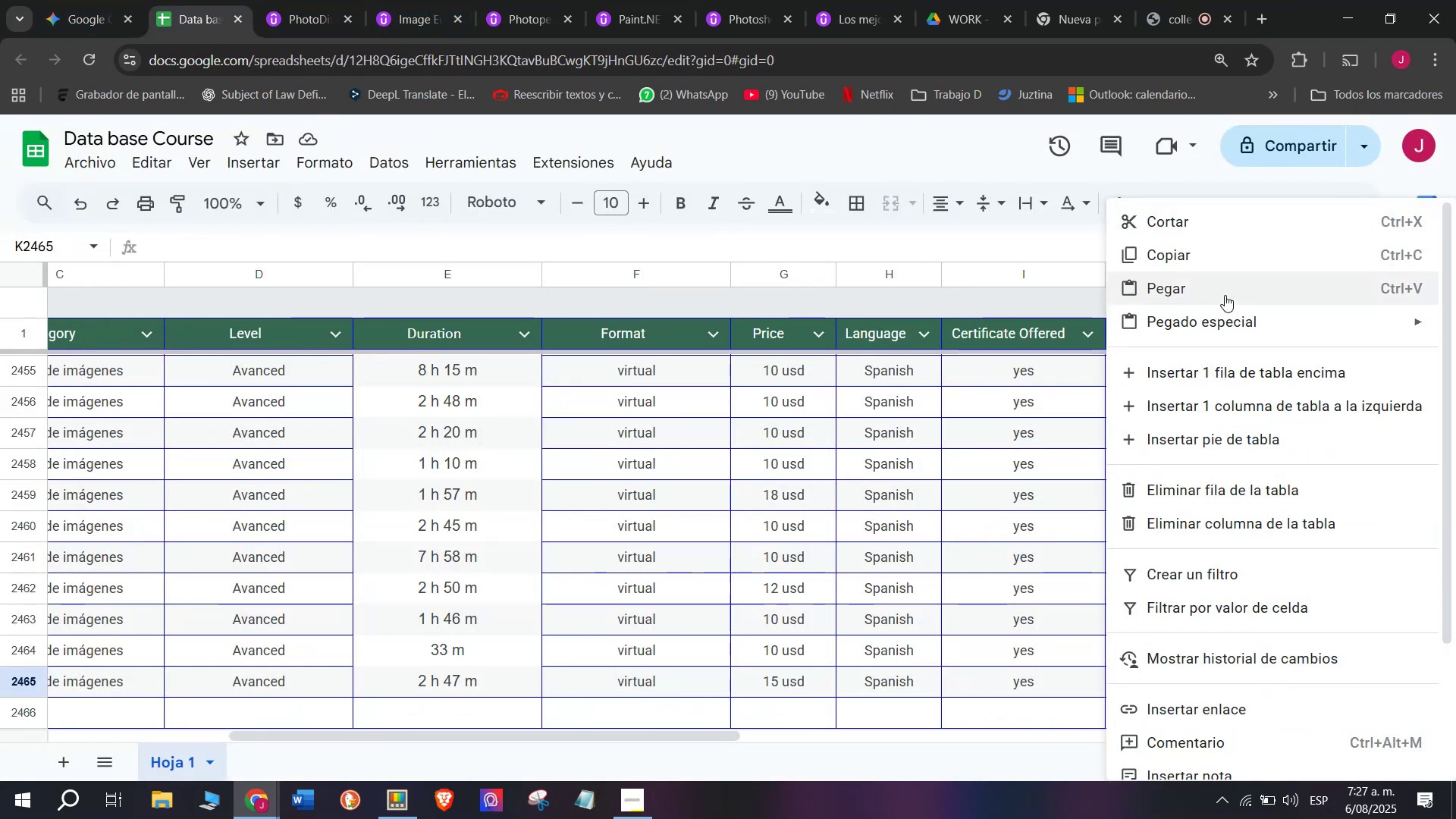 
left_click([1220, 281])
 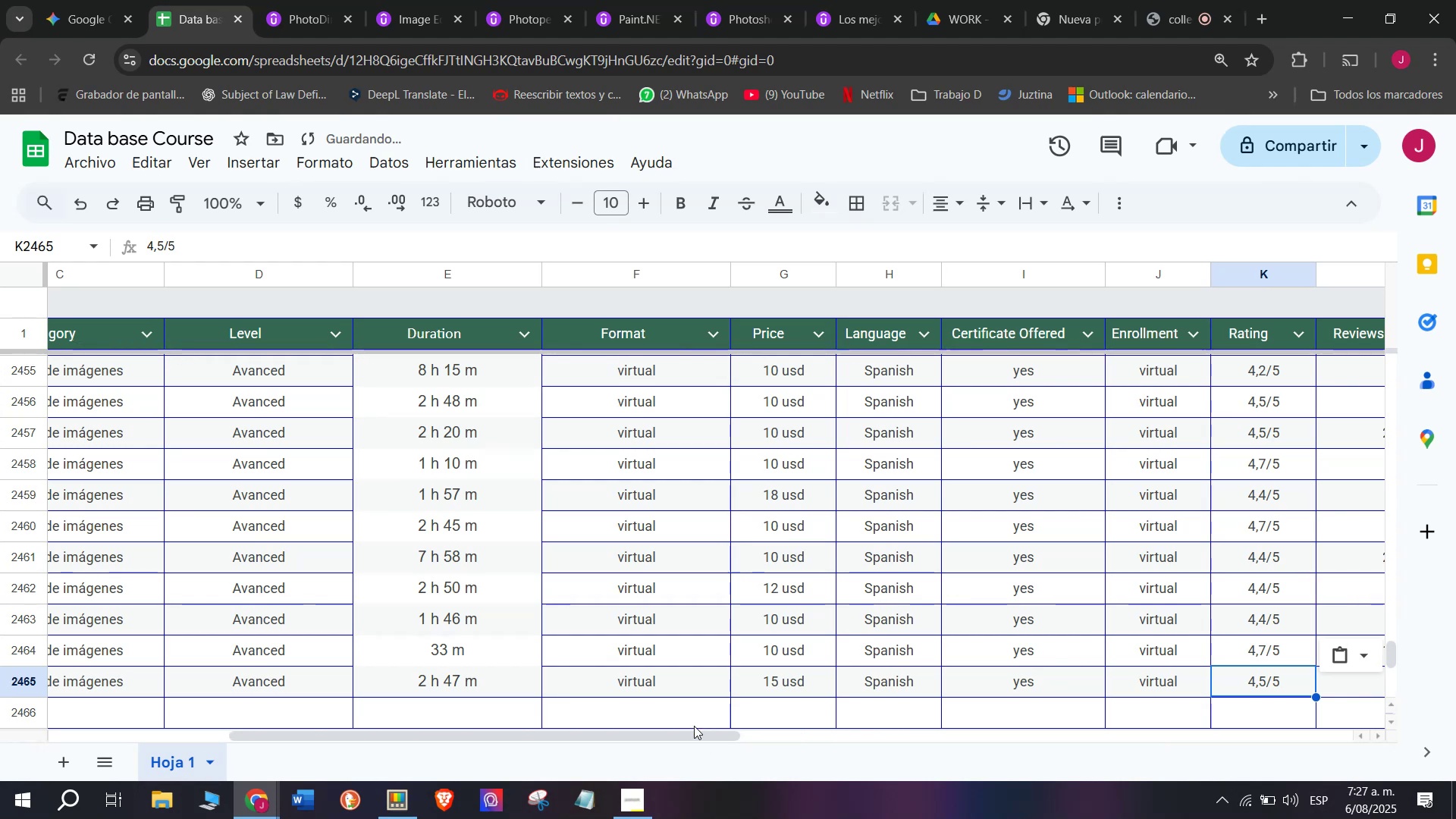 
left_click_drag(start_coordinate=[693, 736], to_coordinate=[889, 764])
 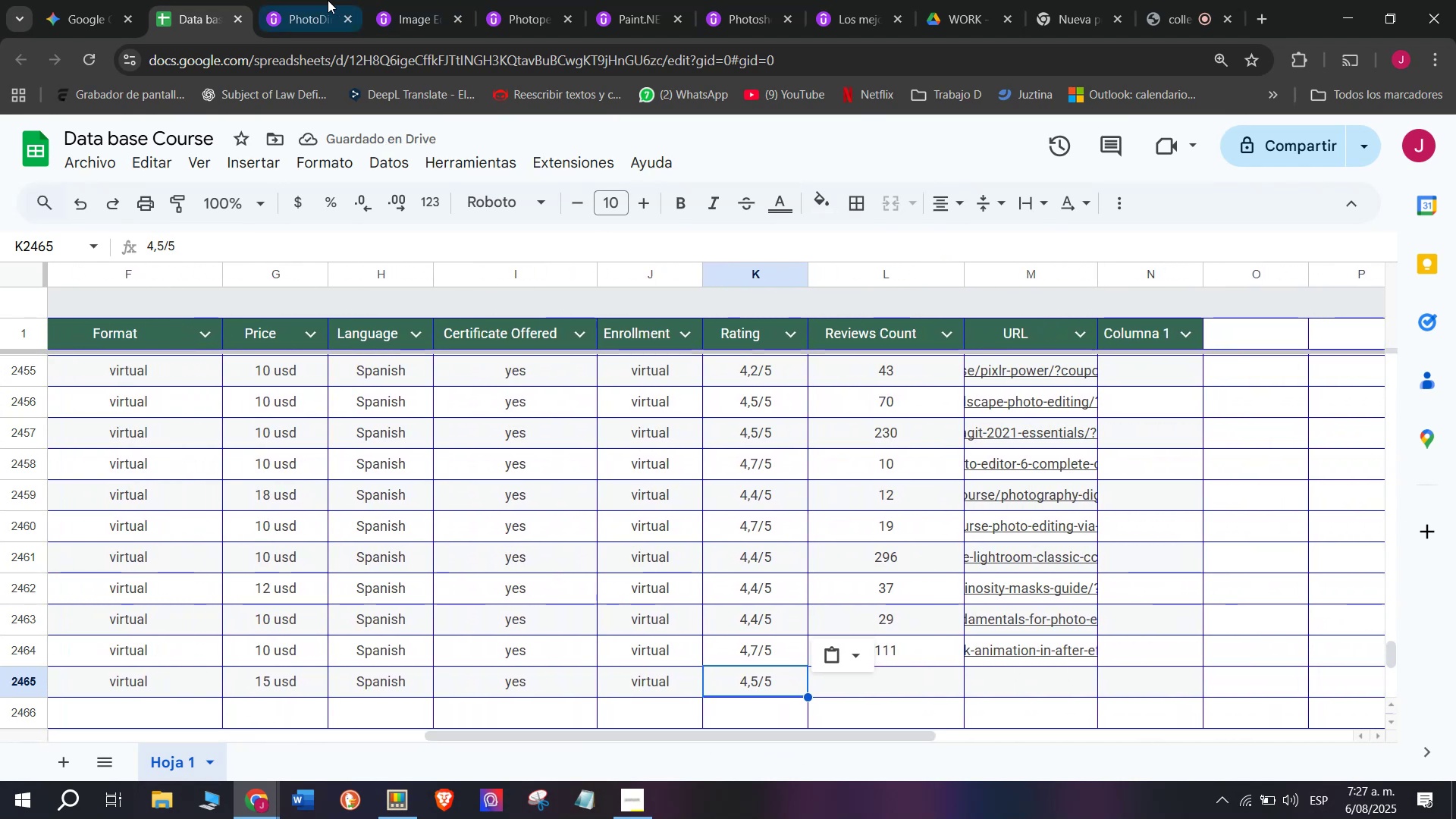 
left_click([318, 0])
 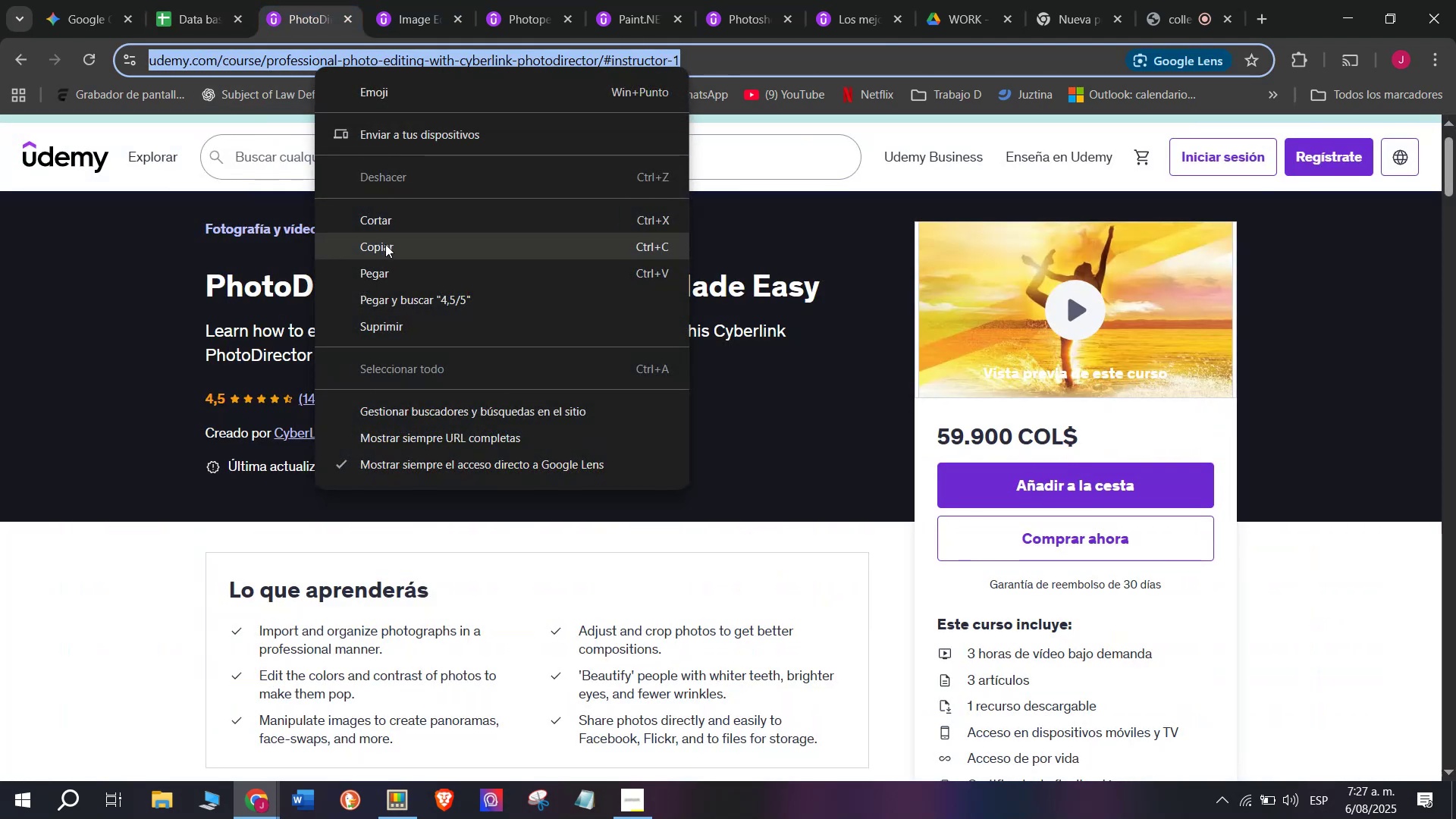 
left_click([397, 244])
 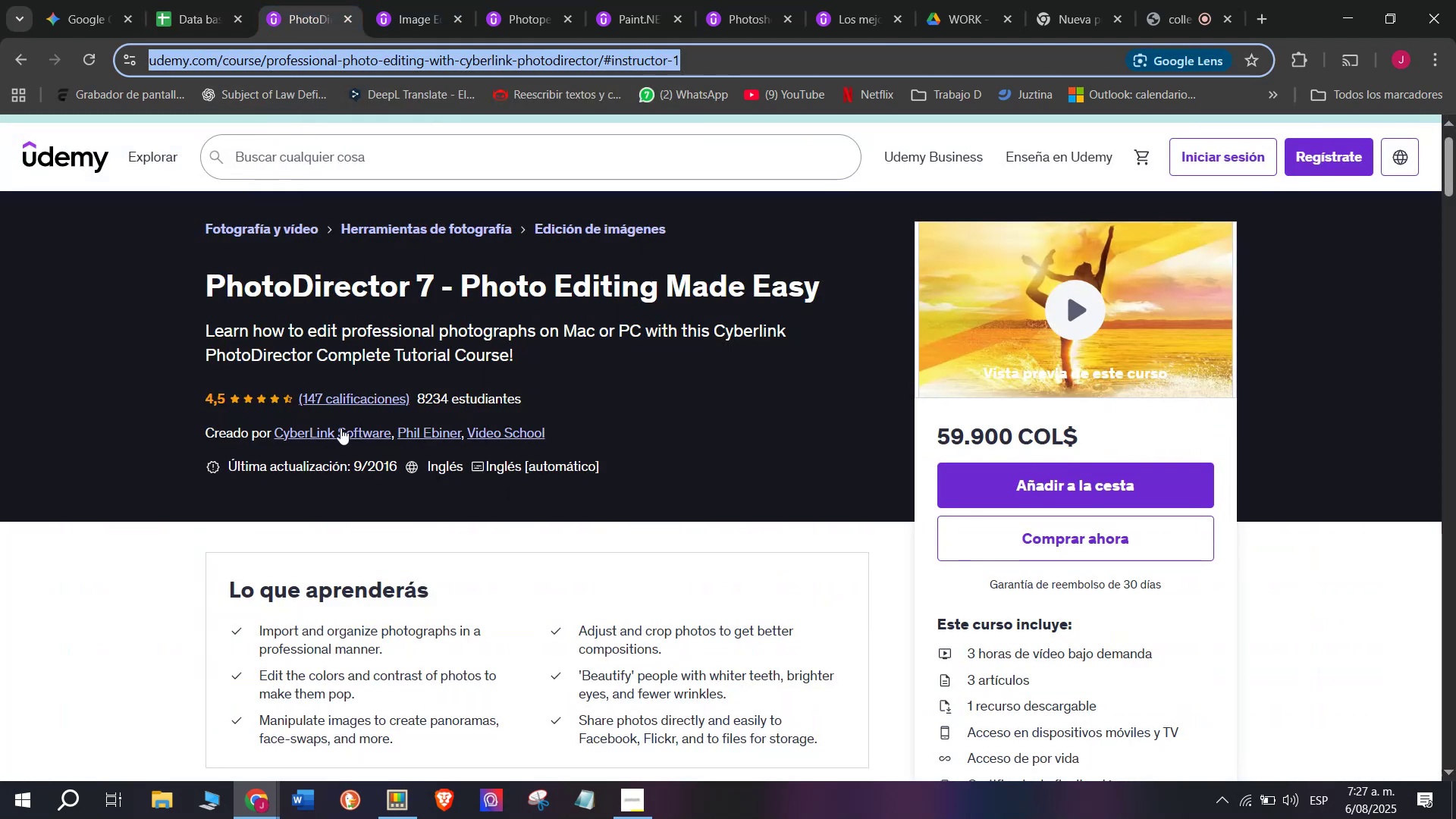 
left_click([181, 0])
 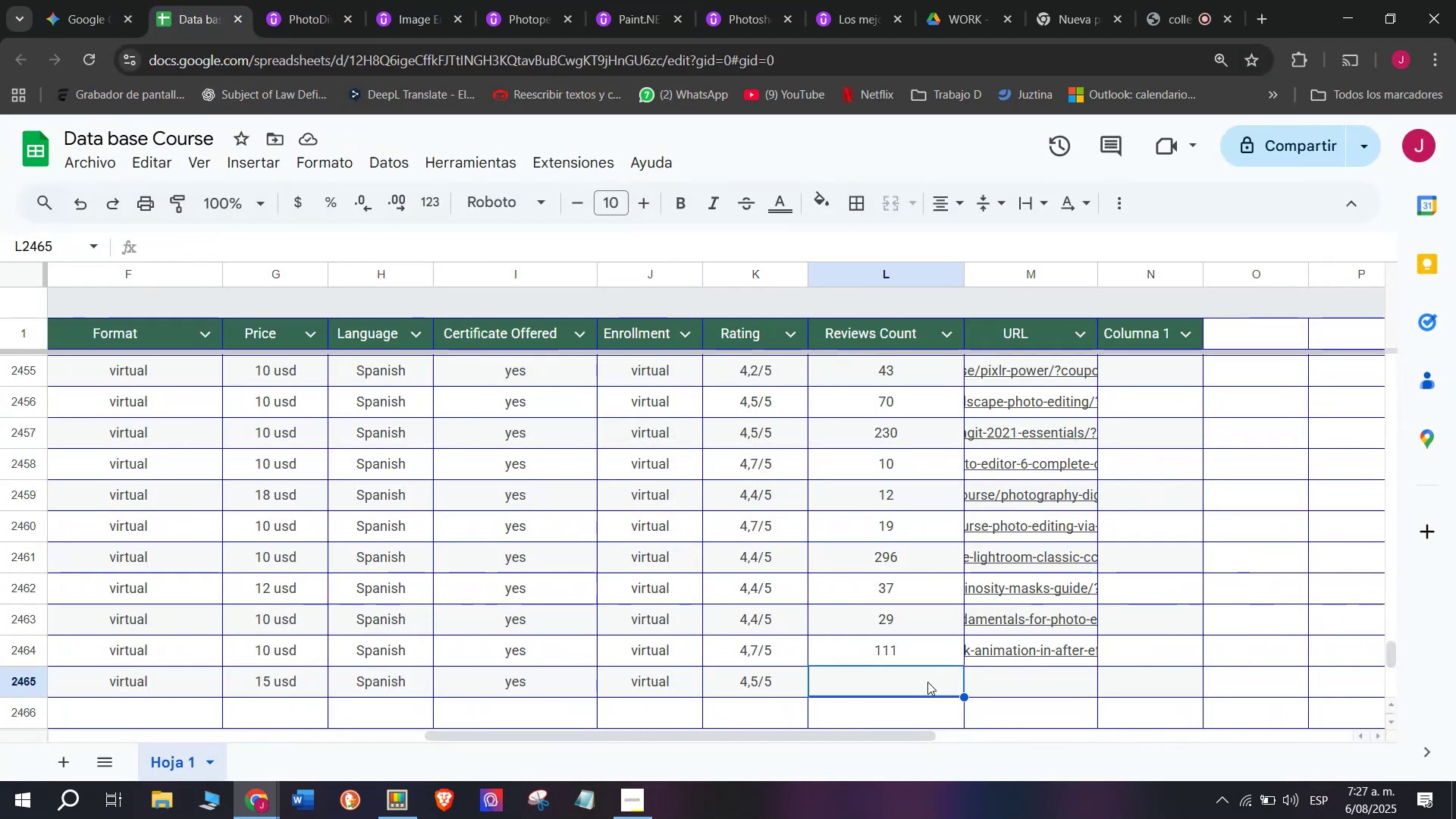 
type(147)
 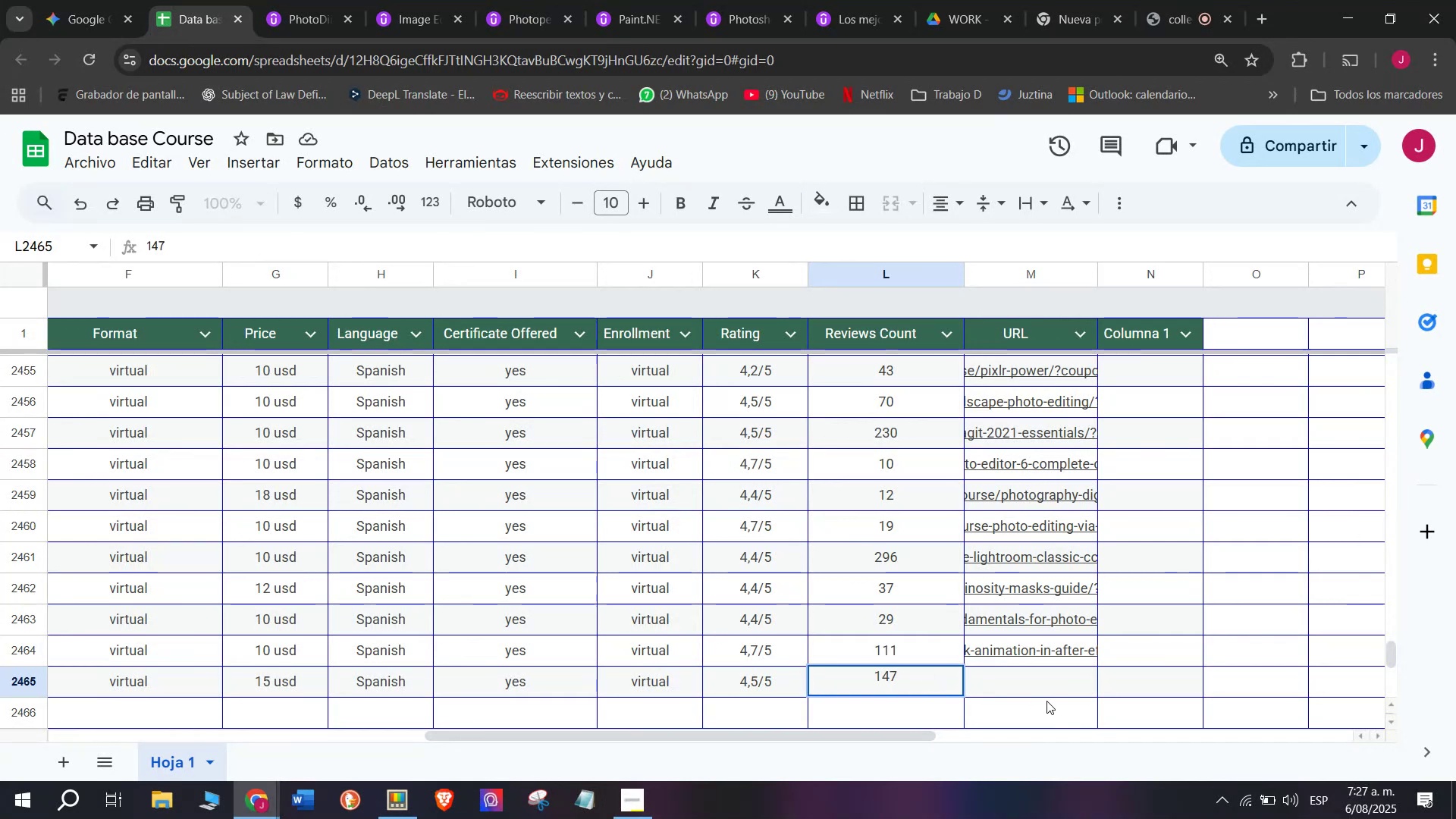 
left_click([1036, 678])
 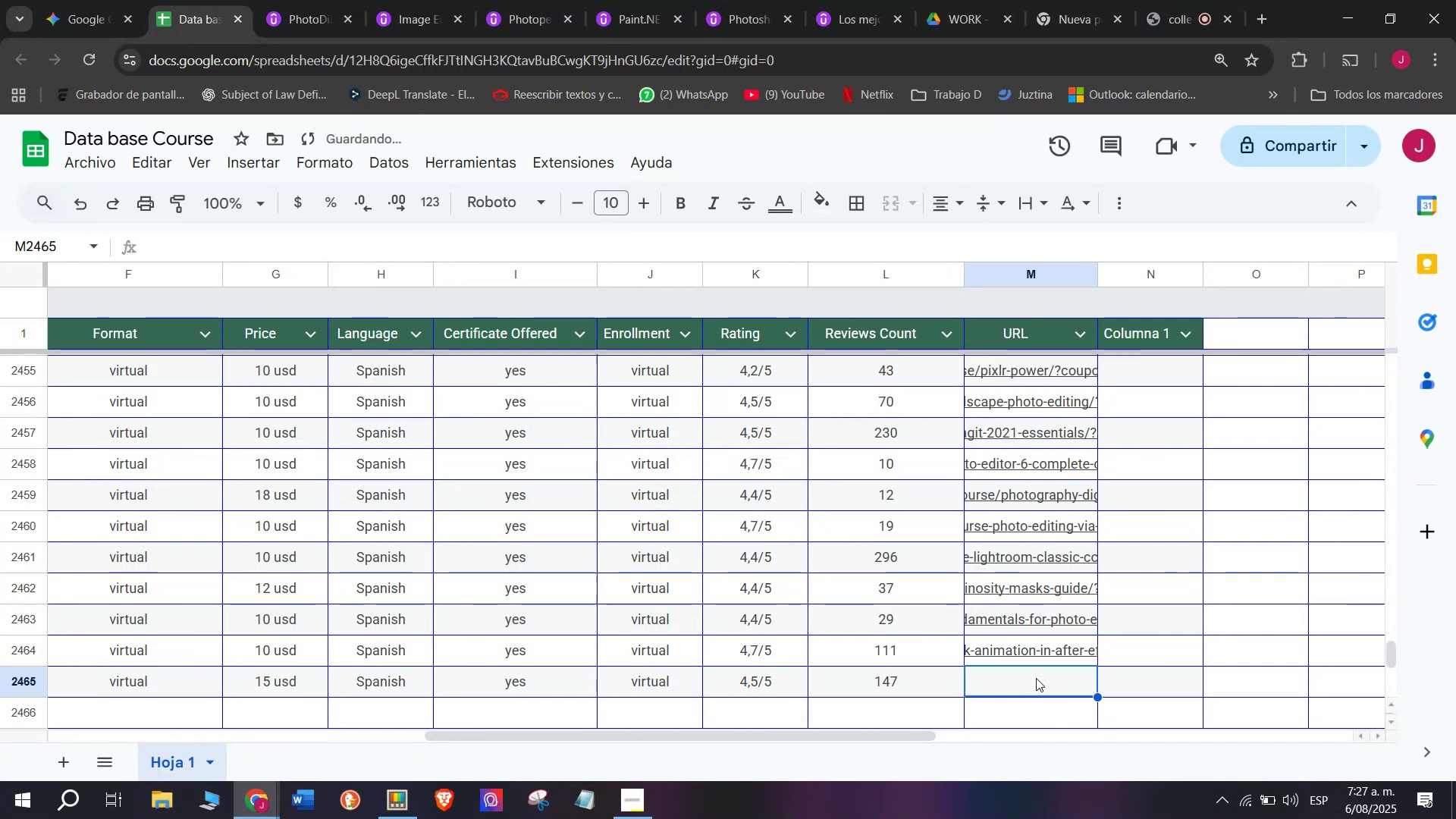 
double_click([1036, 678])
 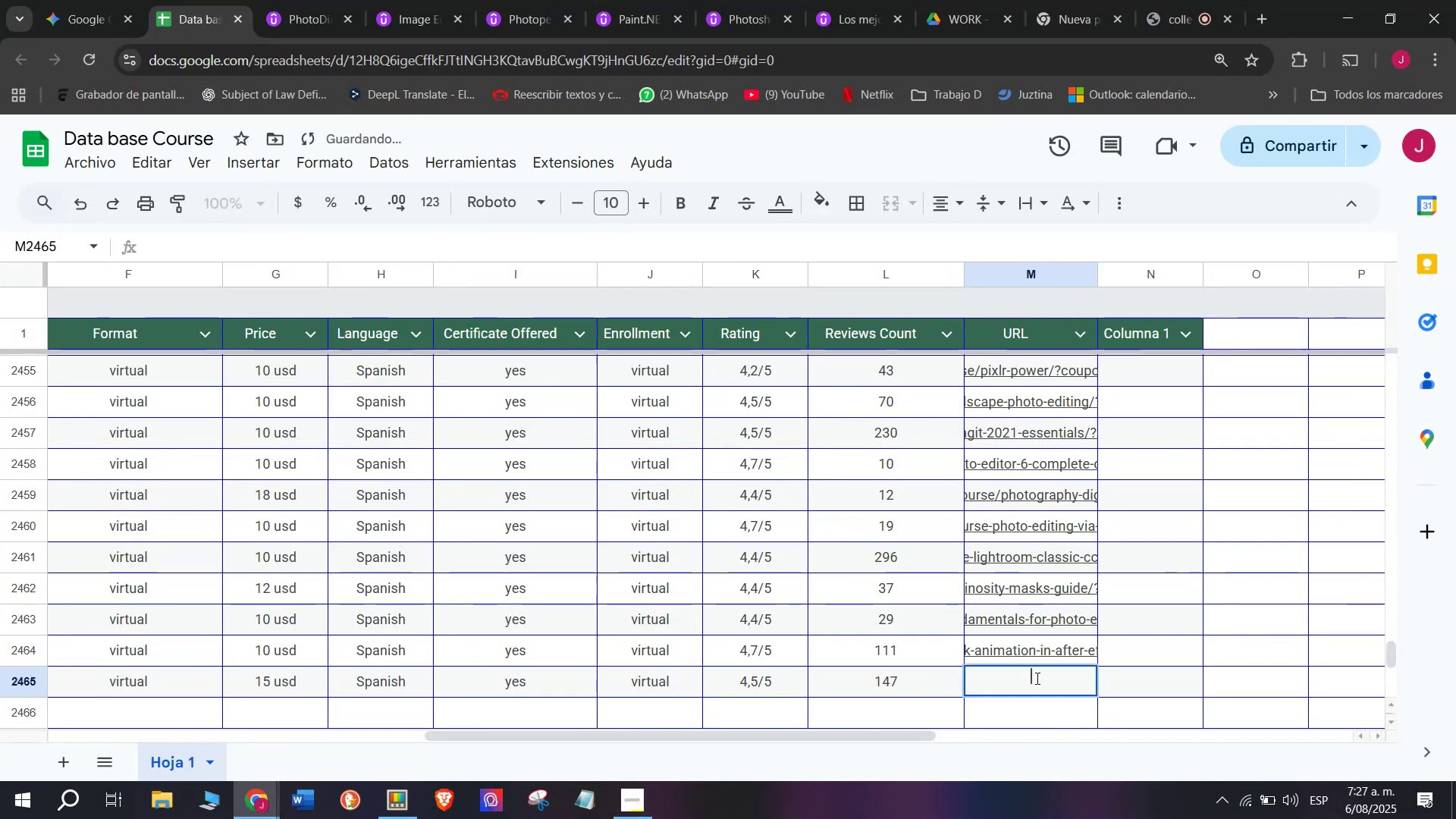 
right_click([1036, 678])
 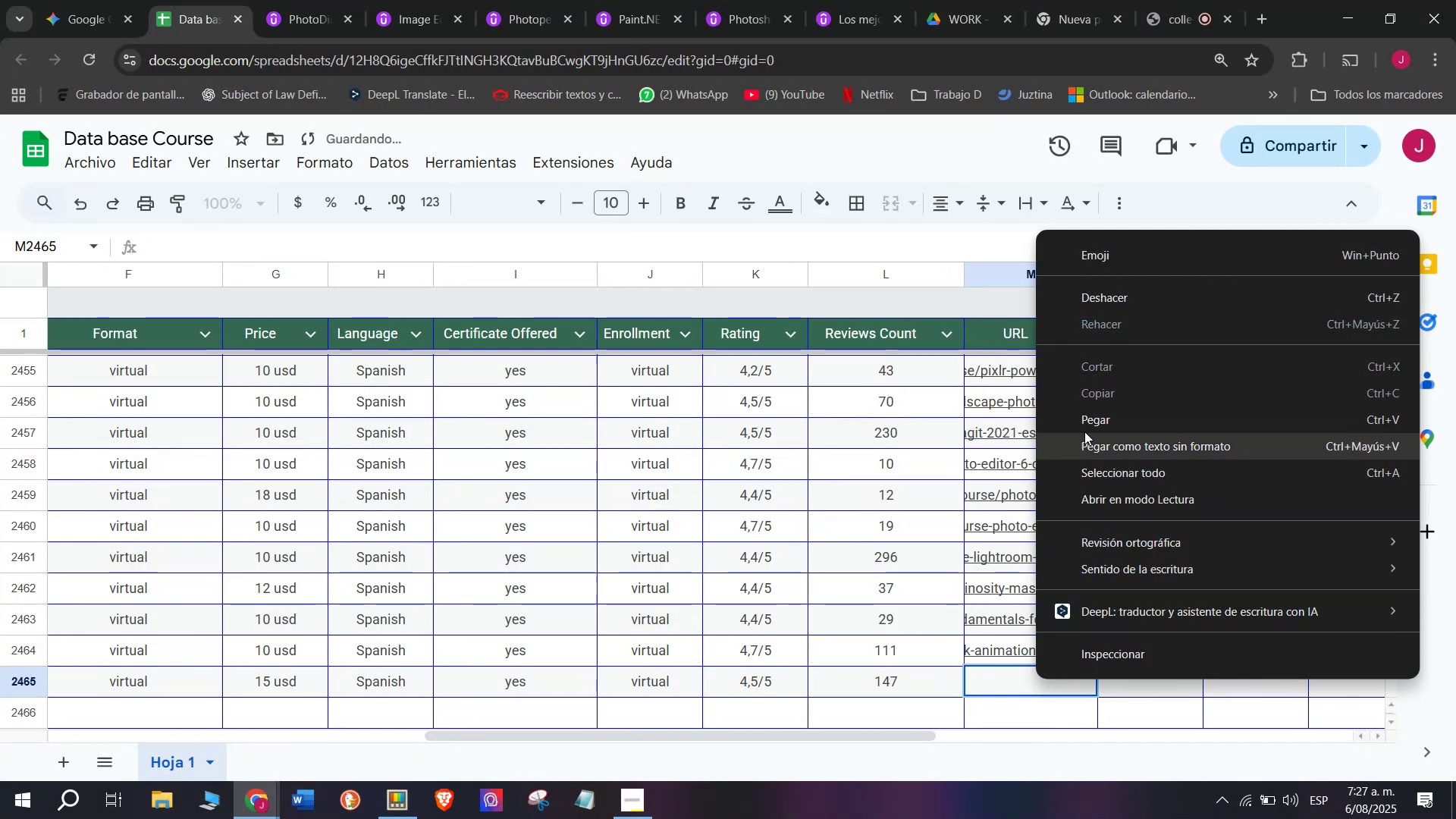 
left_click([1087, 421])
 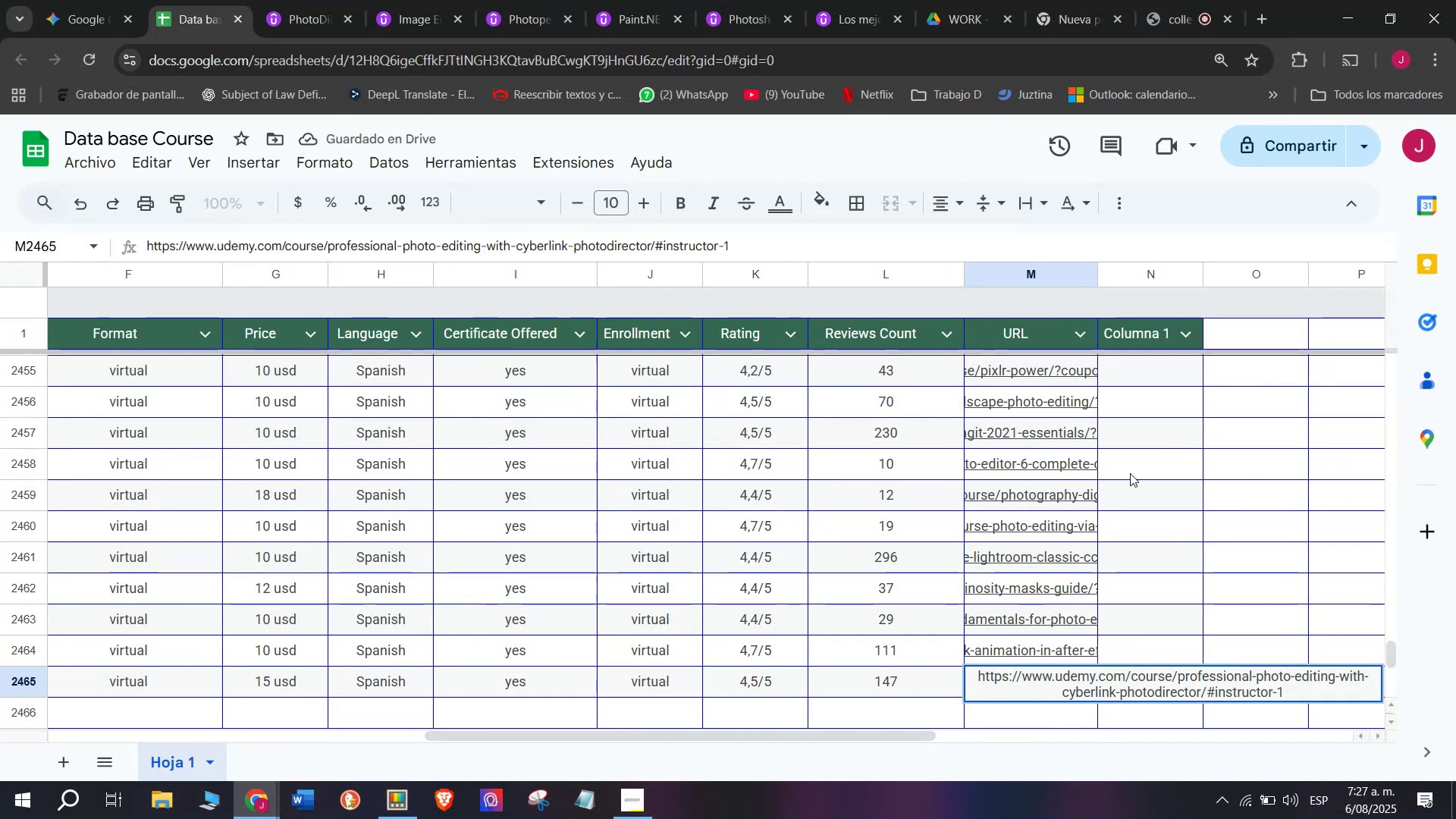 
scroll: coordinate [492, 544], scroll_direction: up, amount: 8.0
 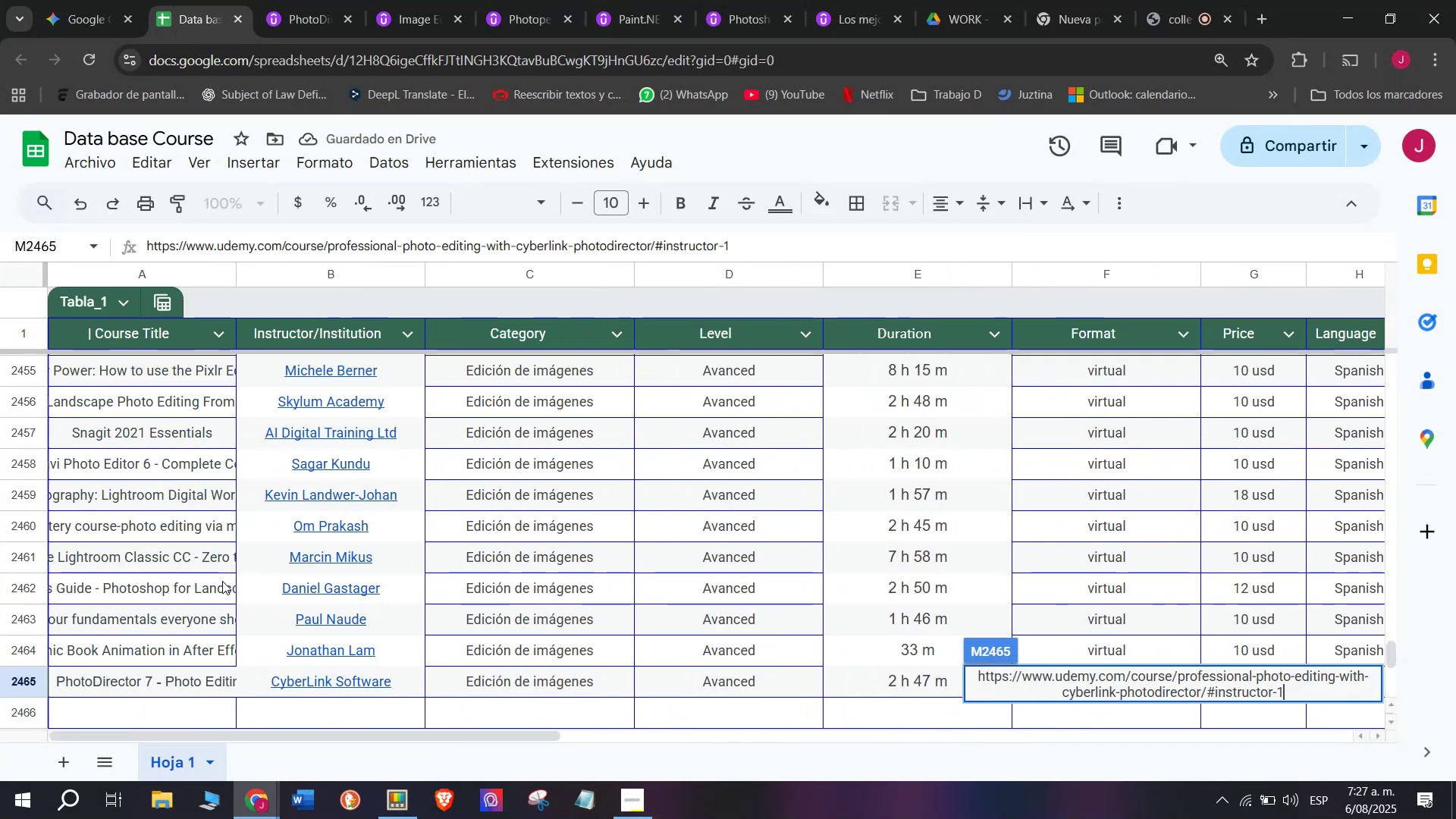 
scroll: coordinate [201, 564], scroll_direction: down, amount: 1.0
 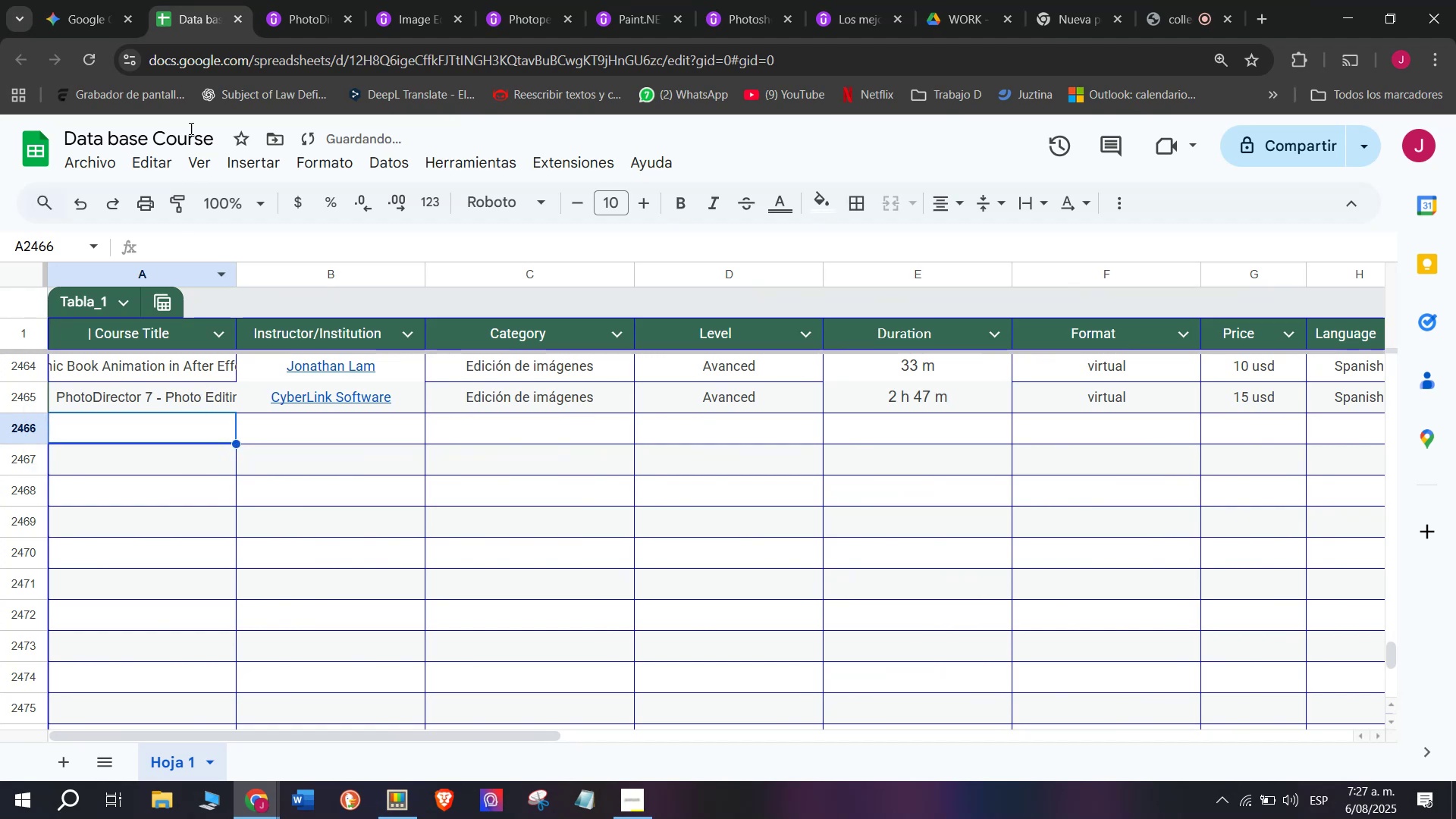 
left_click([322, 0])
 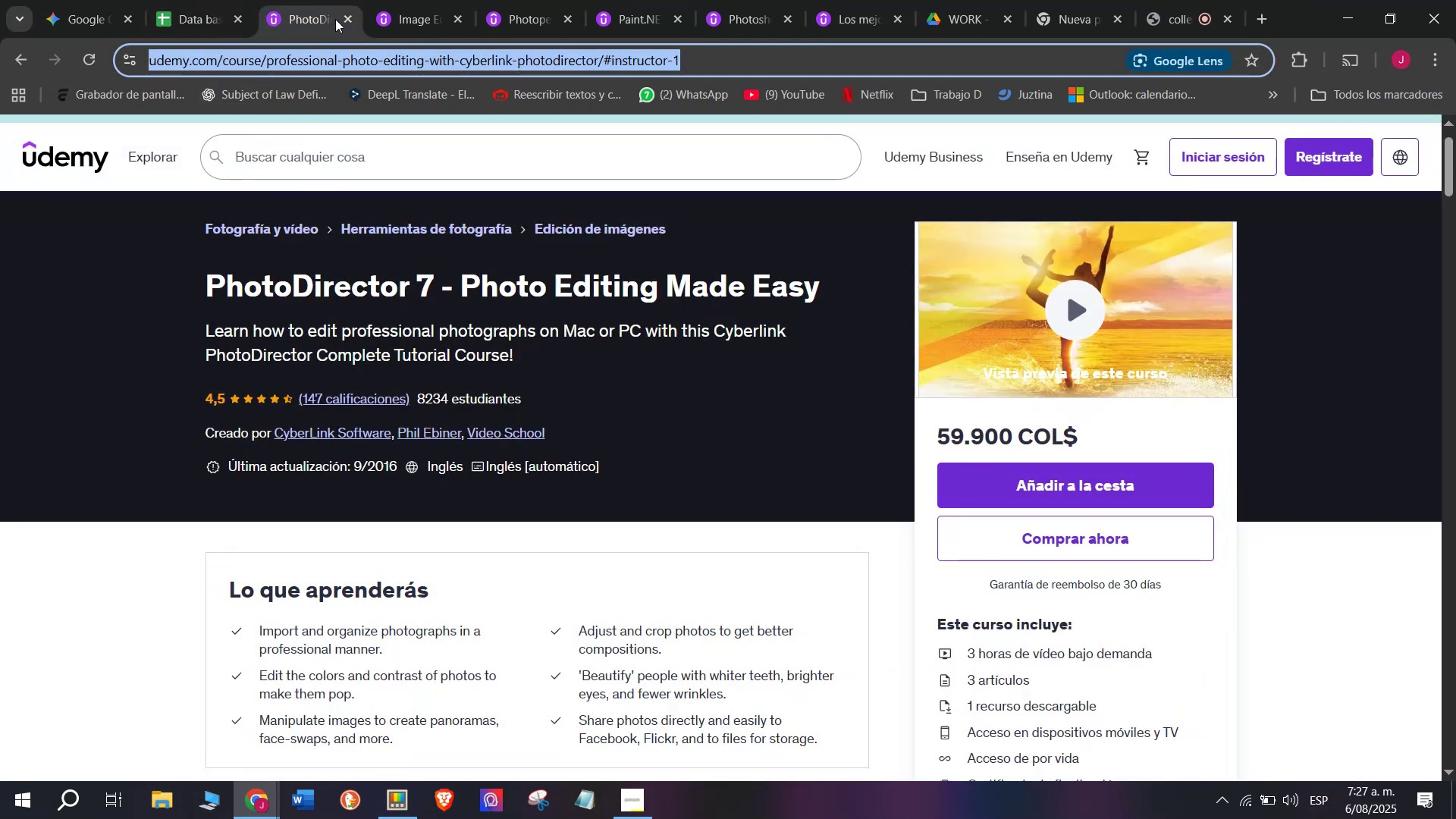 
left_click([341, 22])
 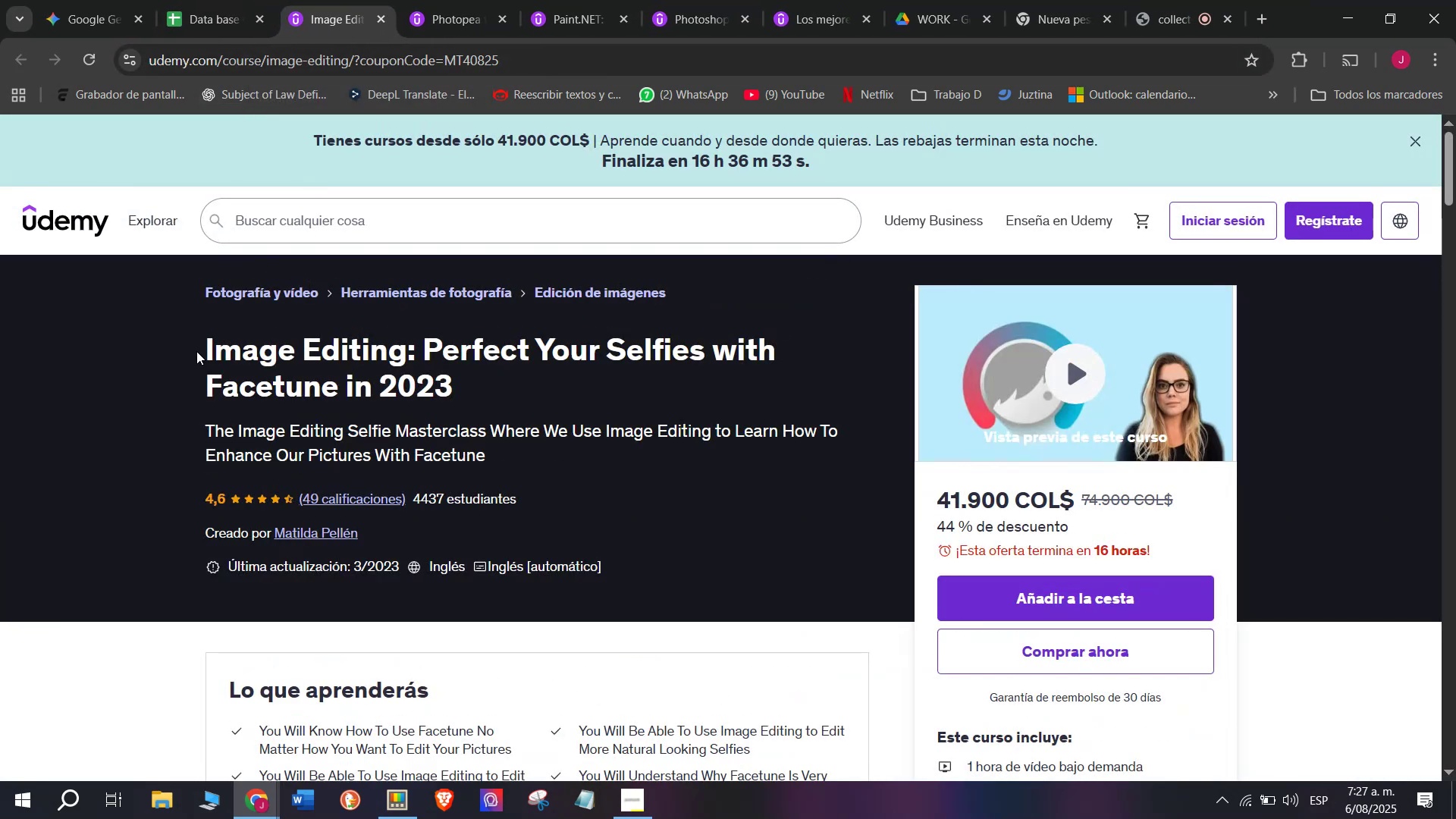 
left_click_drag(start_coordinate=[196, 346], to_coordinate=[497, 386])
 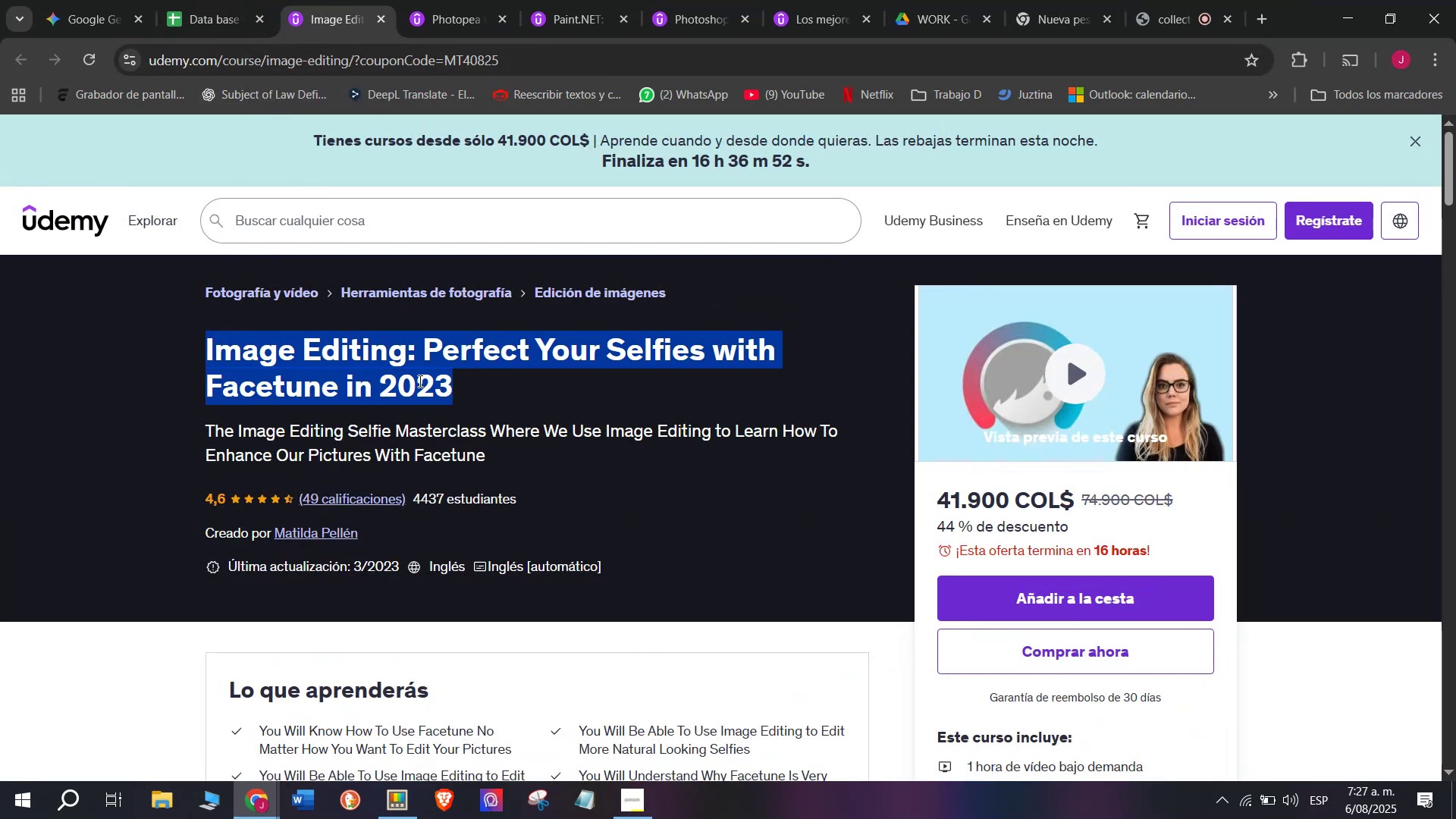 
right_click([419, 381])
 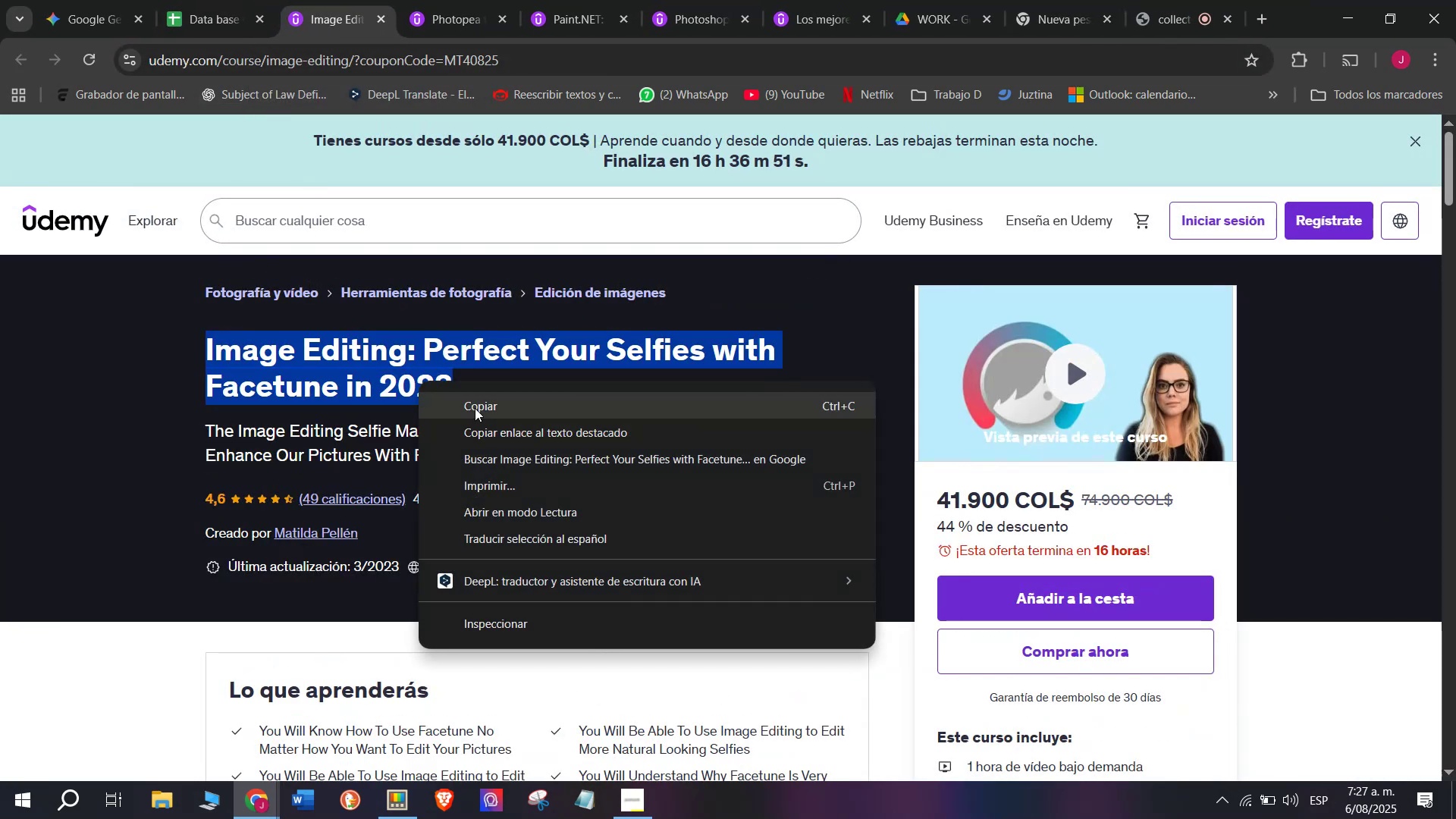 
left_click([476, 406])
 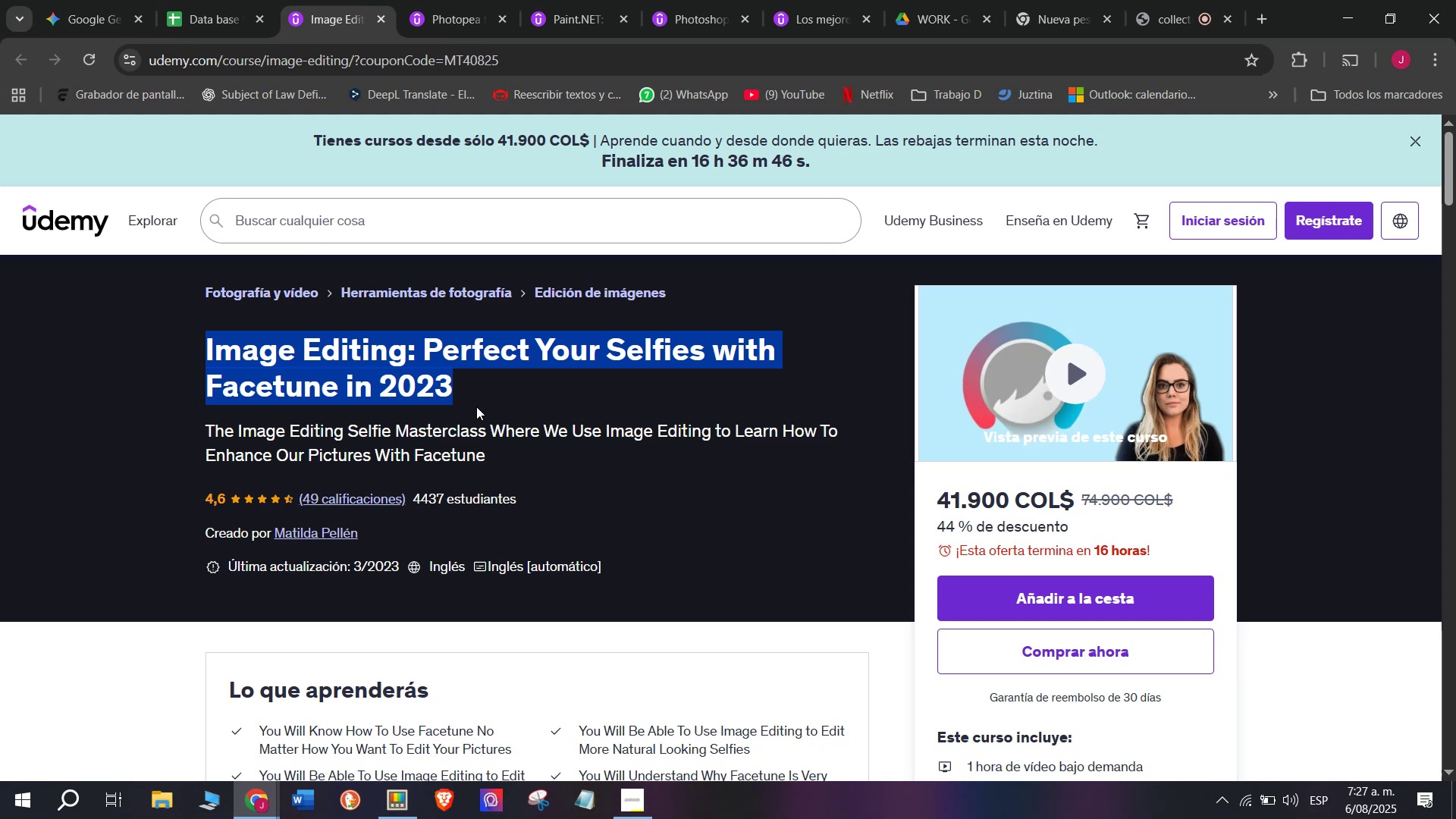 
wait(6.64)
 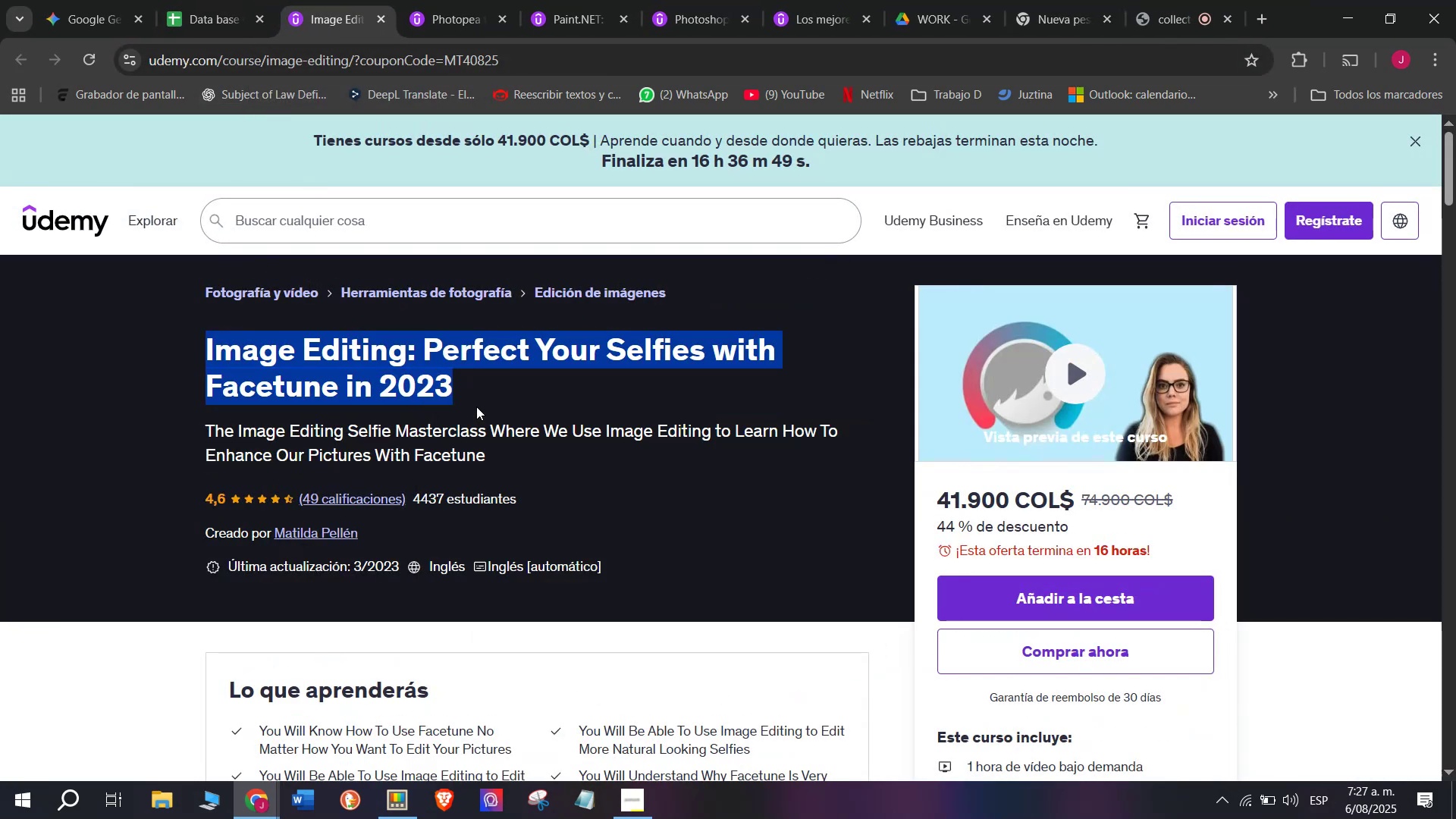 
left_click([199, 0])
 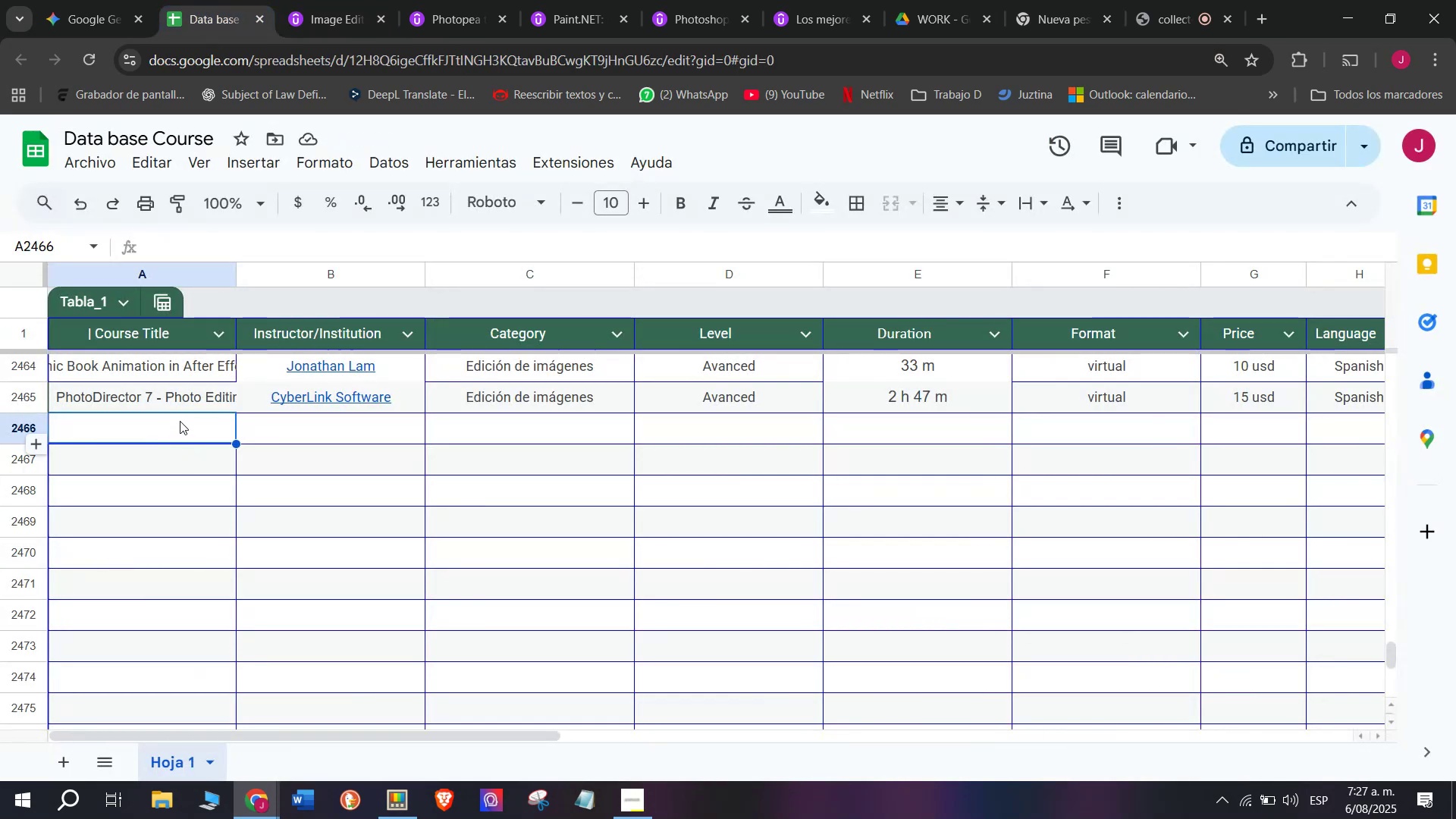 
right_click([180, 421])
 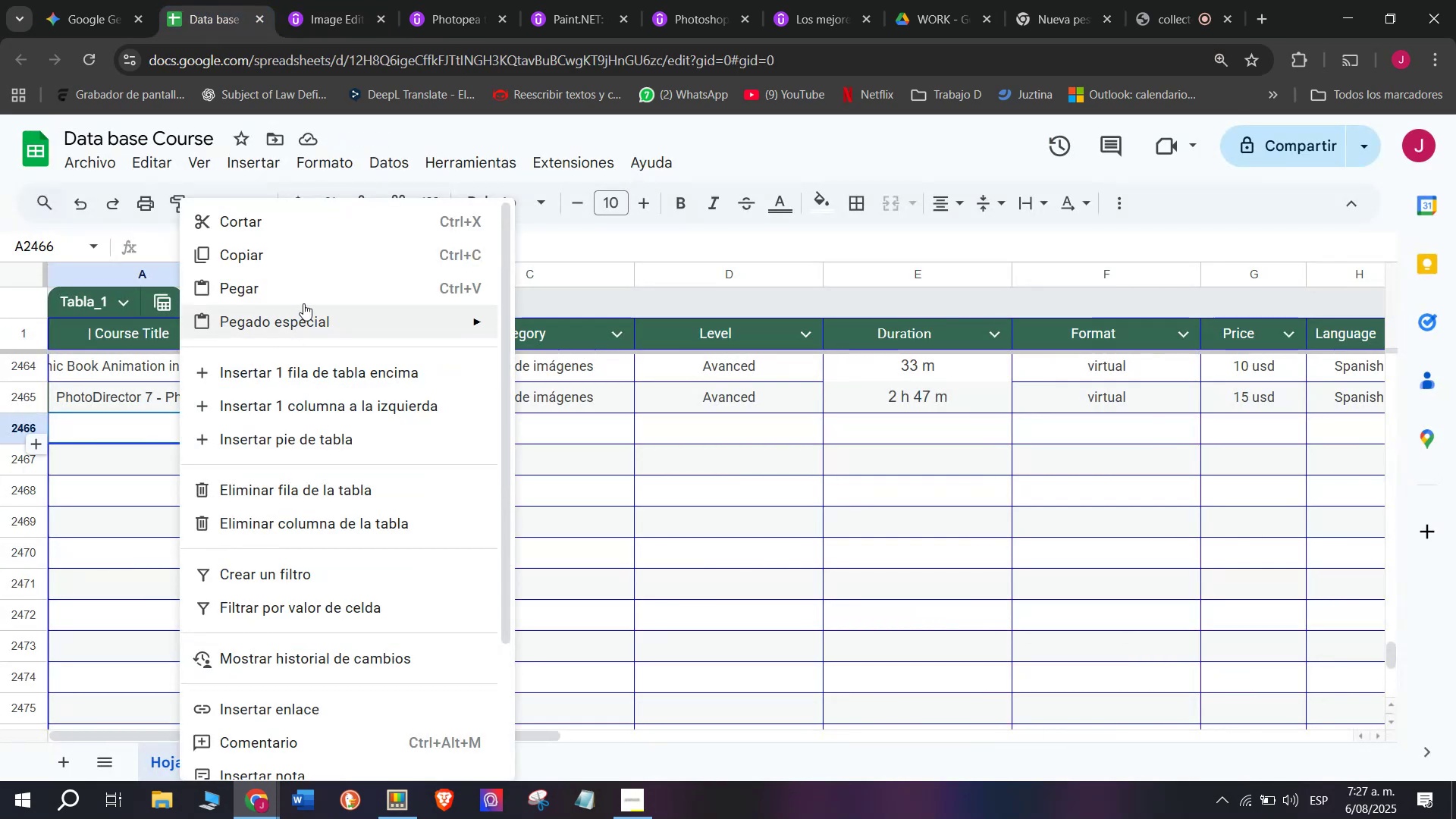 
left_click([304, 289])
 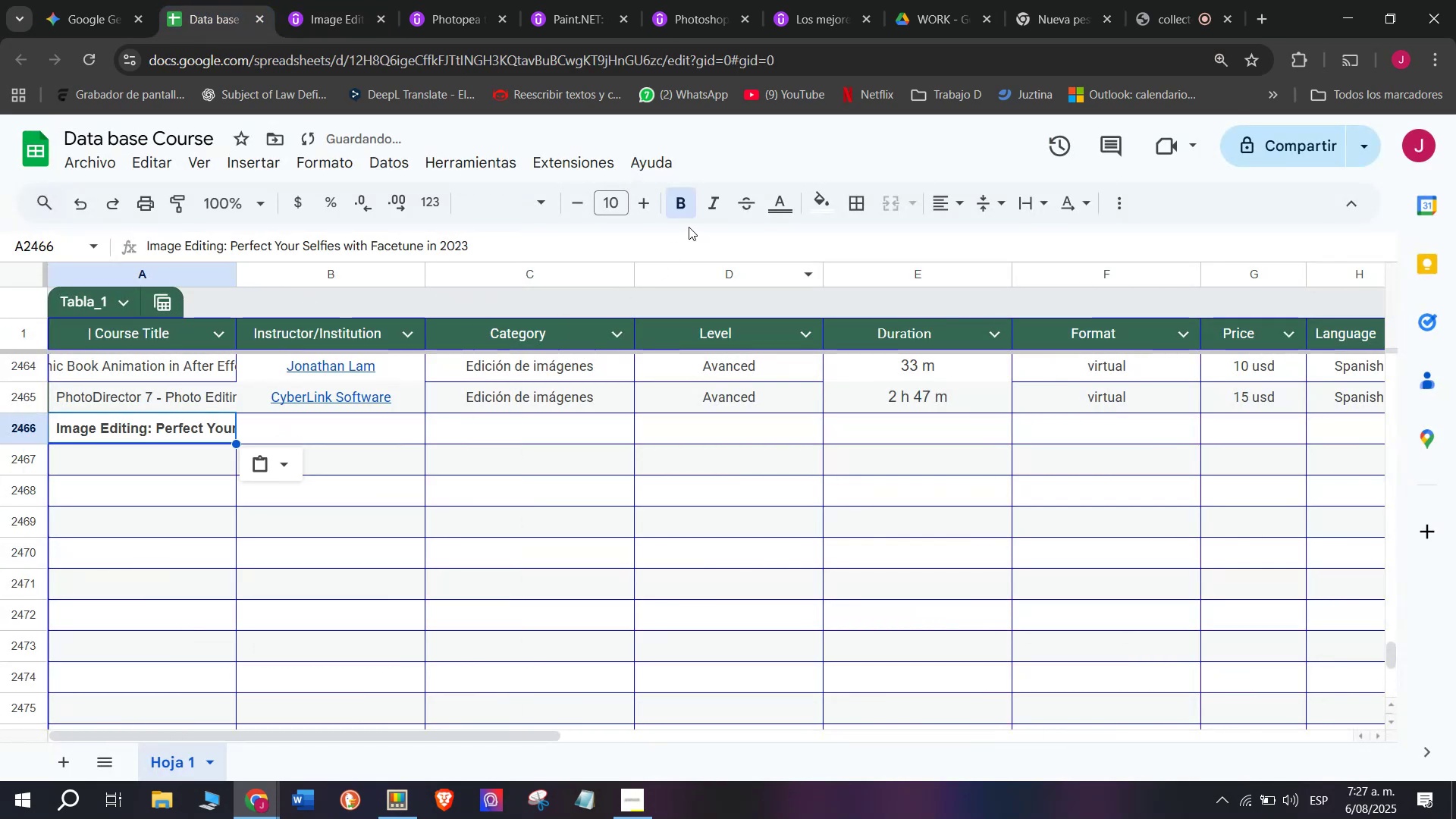 
left_click([692, 202])
 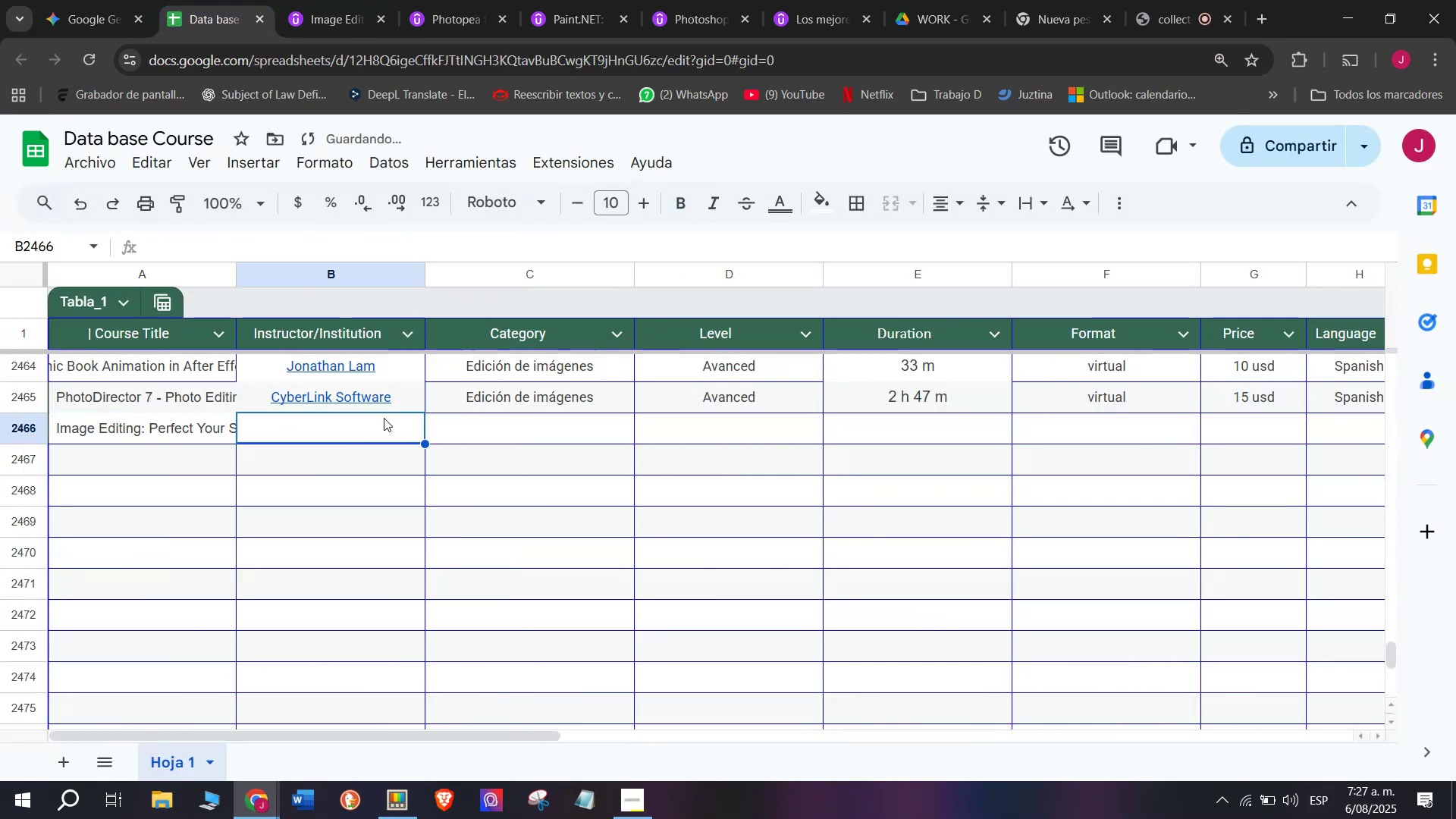 
left_click([291, 0])
 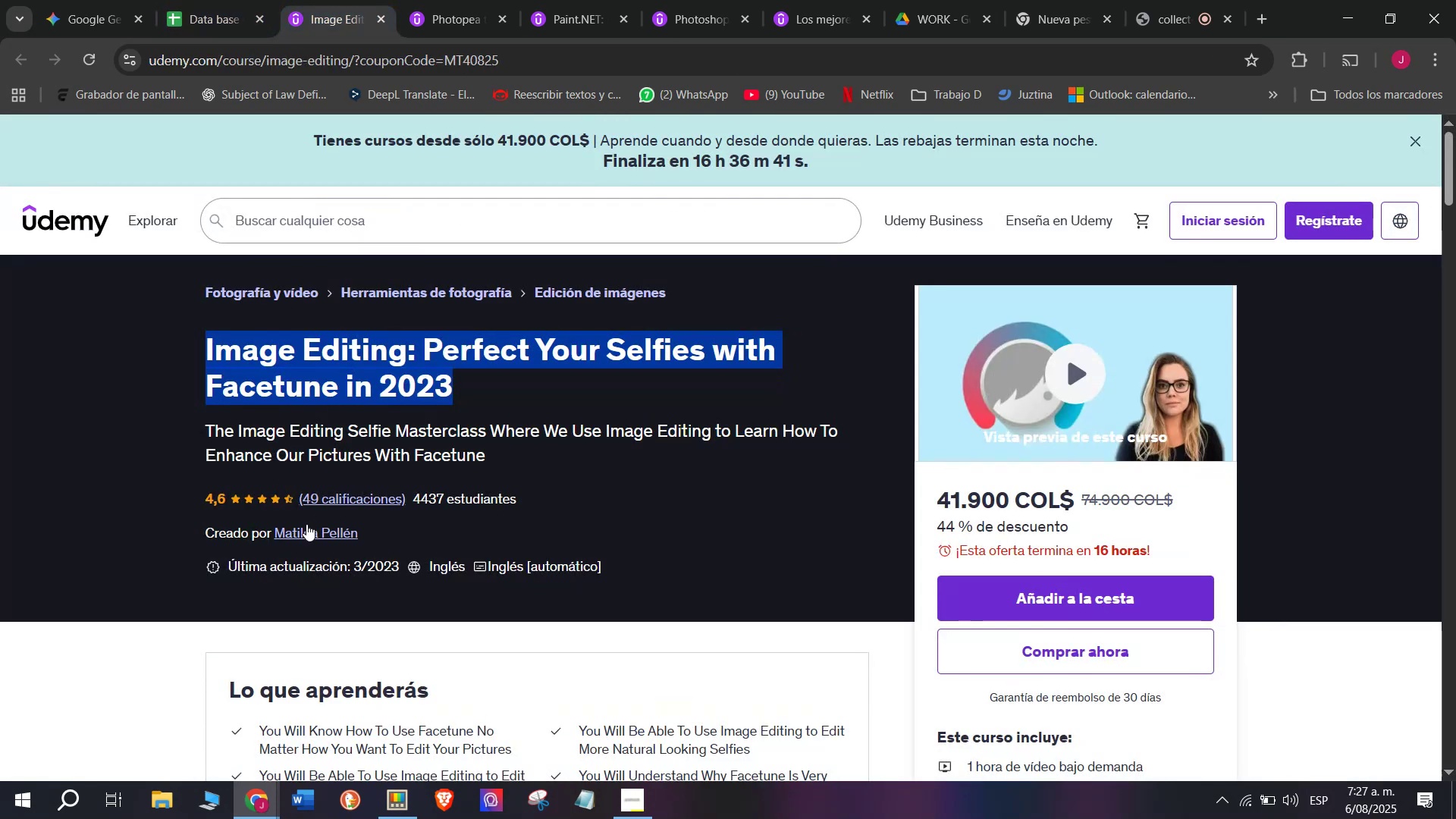 
left_click([306, 524])
 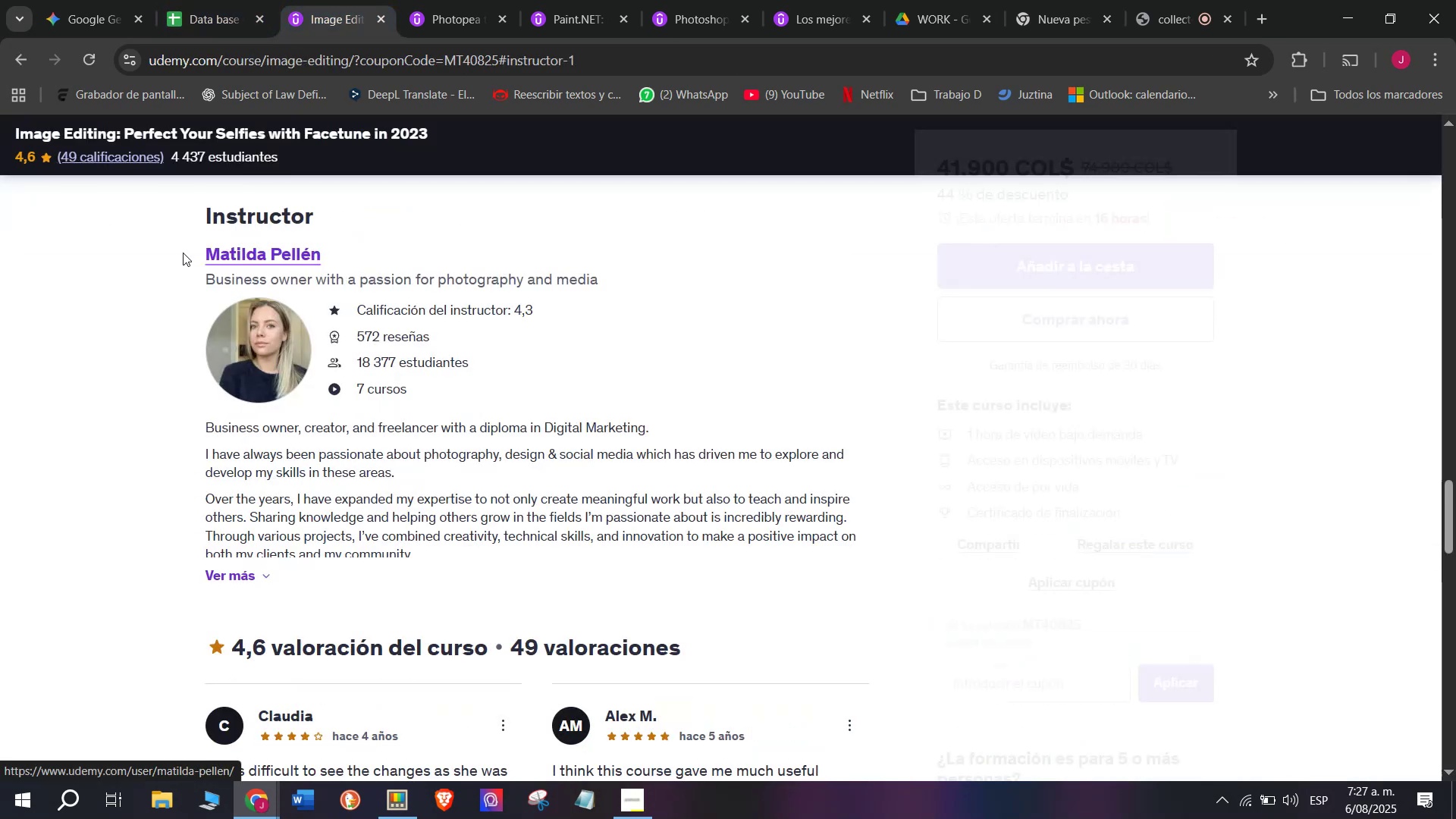 
left_click_drag(start_coordinate=[183, 247], to_coordinate=[369, 265])
 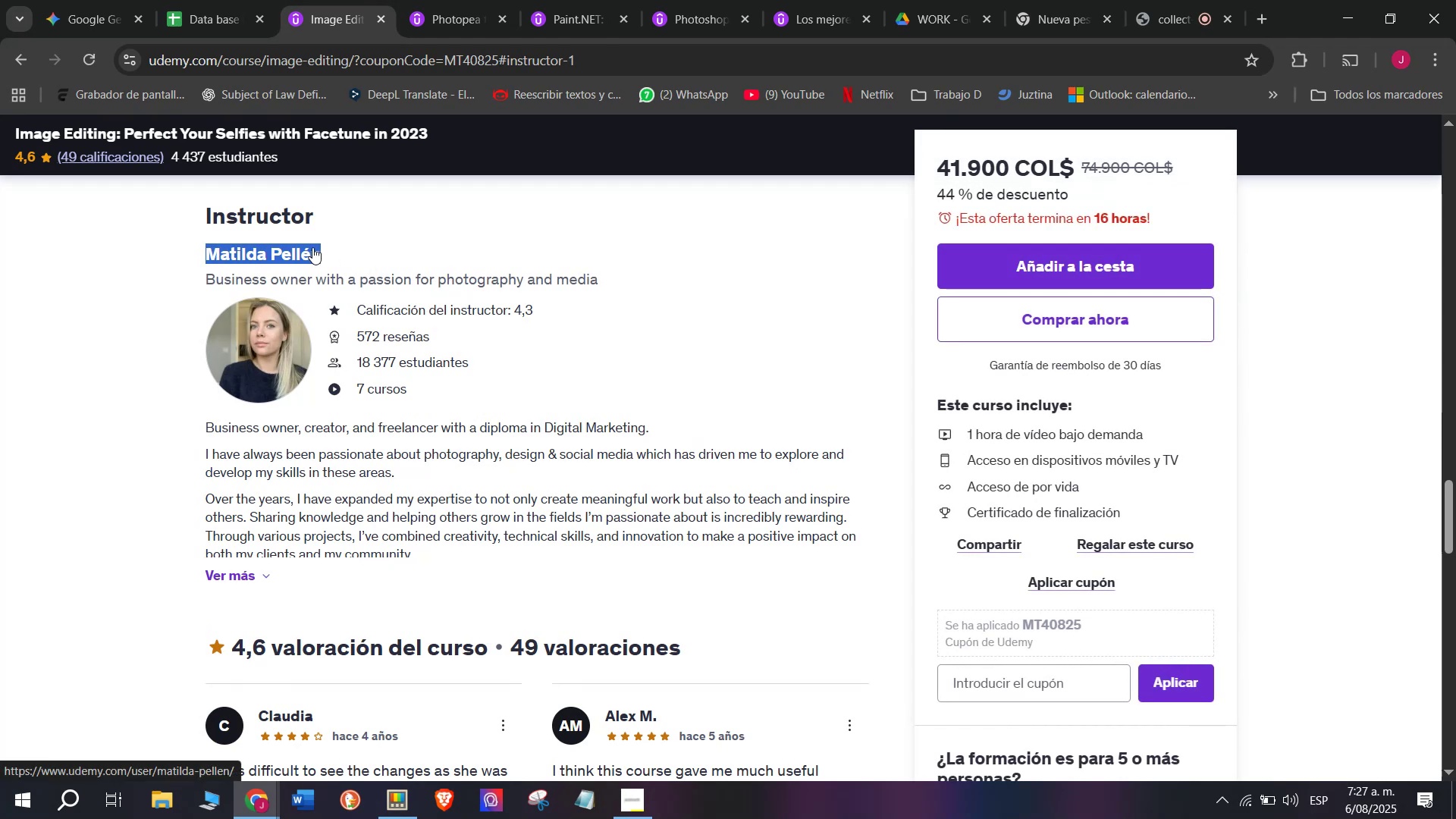 
right_click([312, 247])
 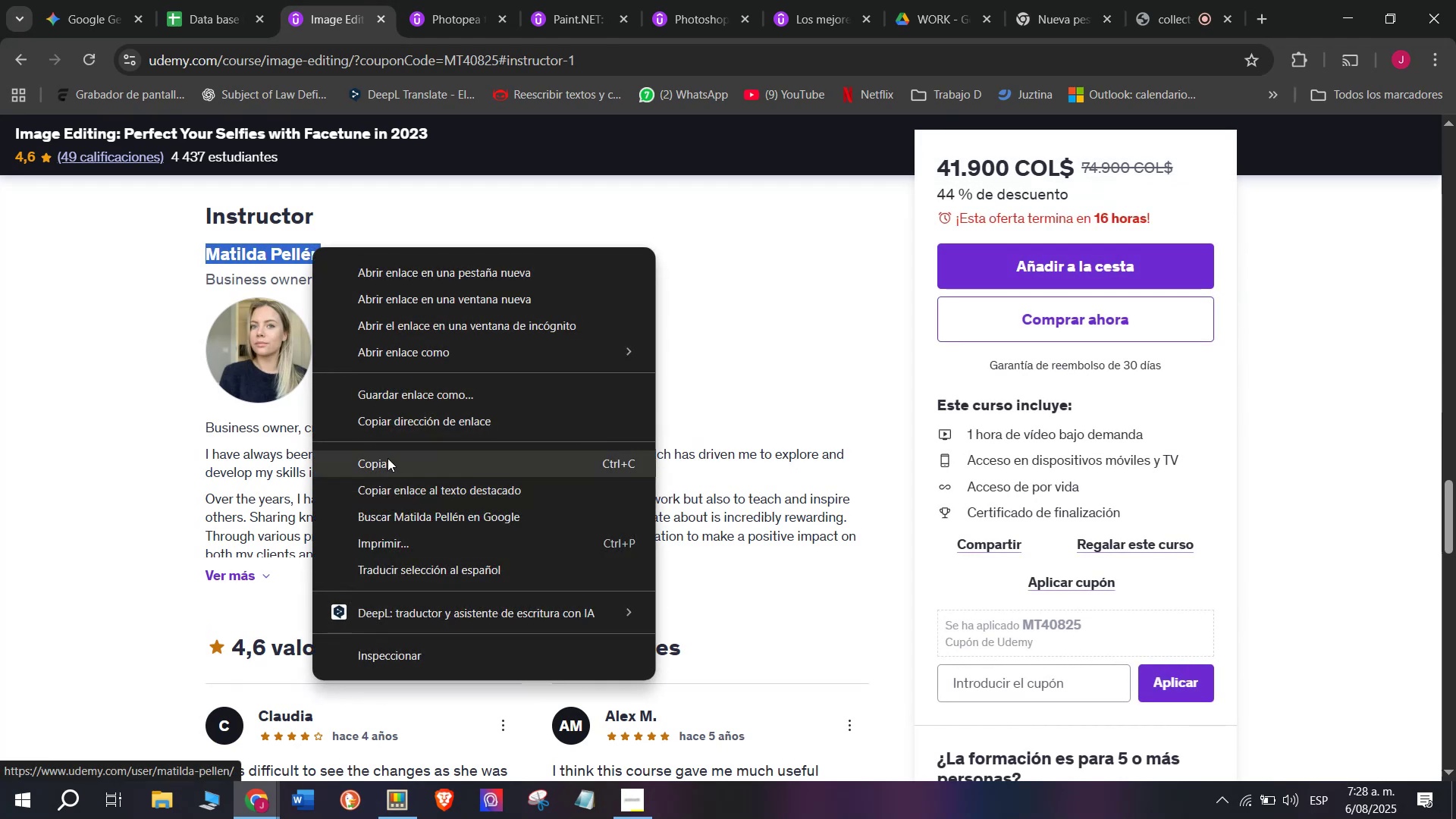 
left_click([392, 463])
 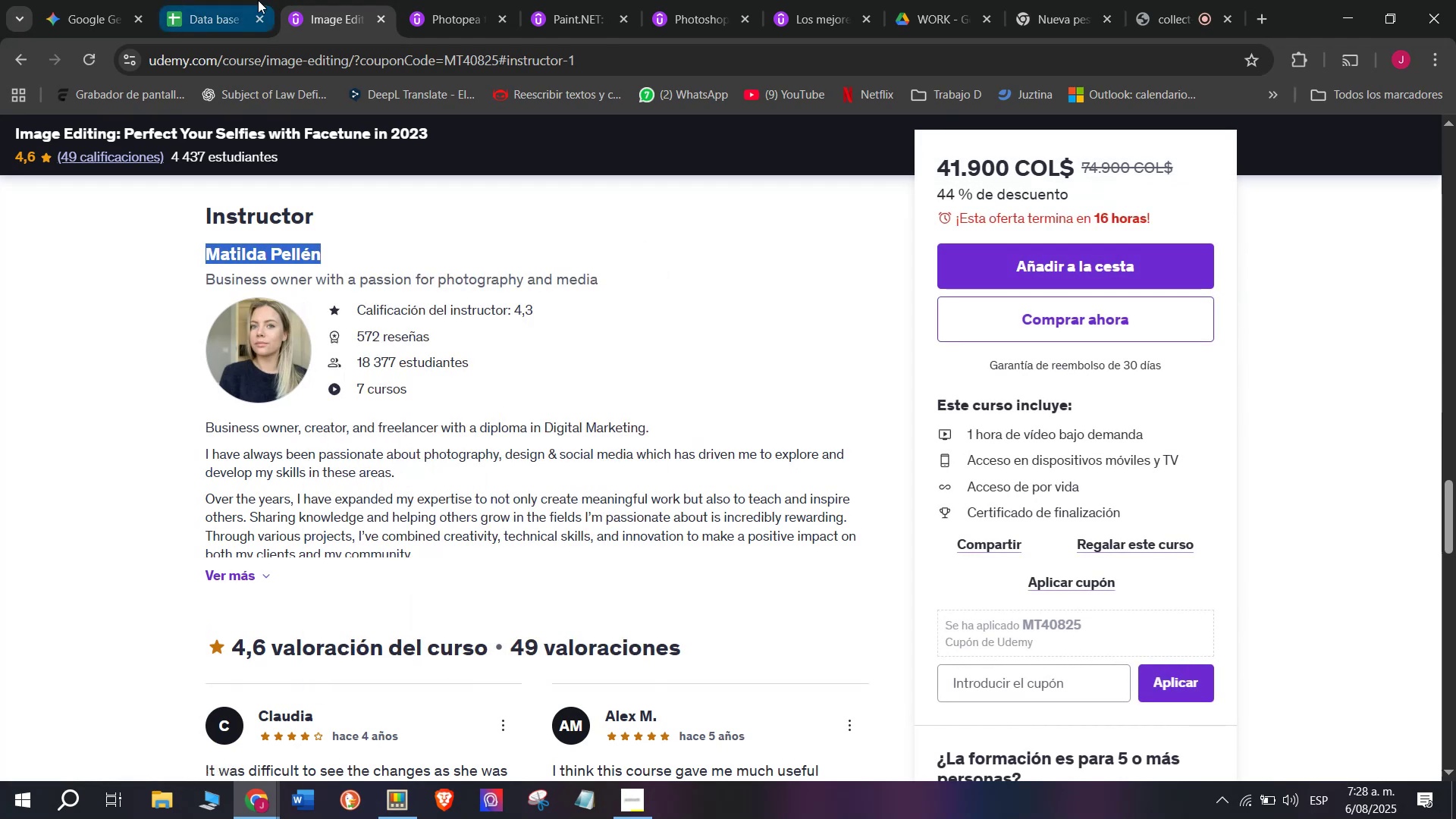 
left_click([227, 0])
 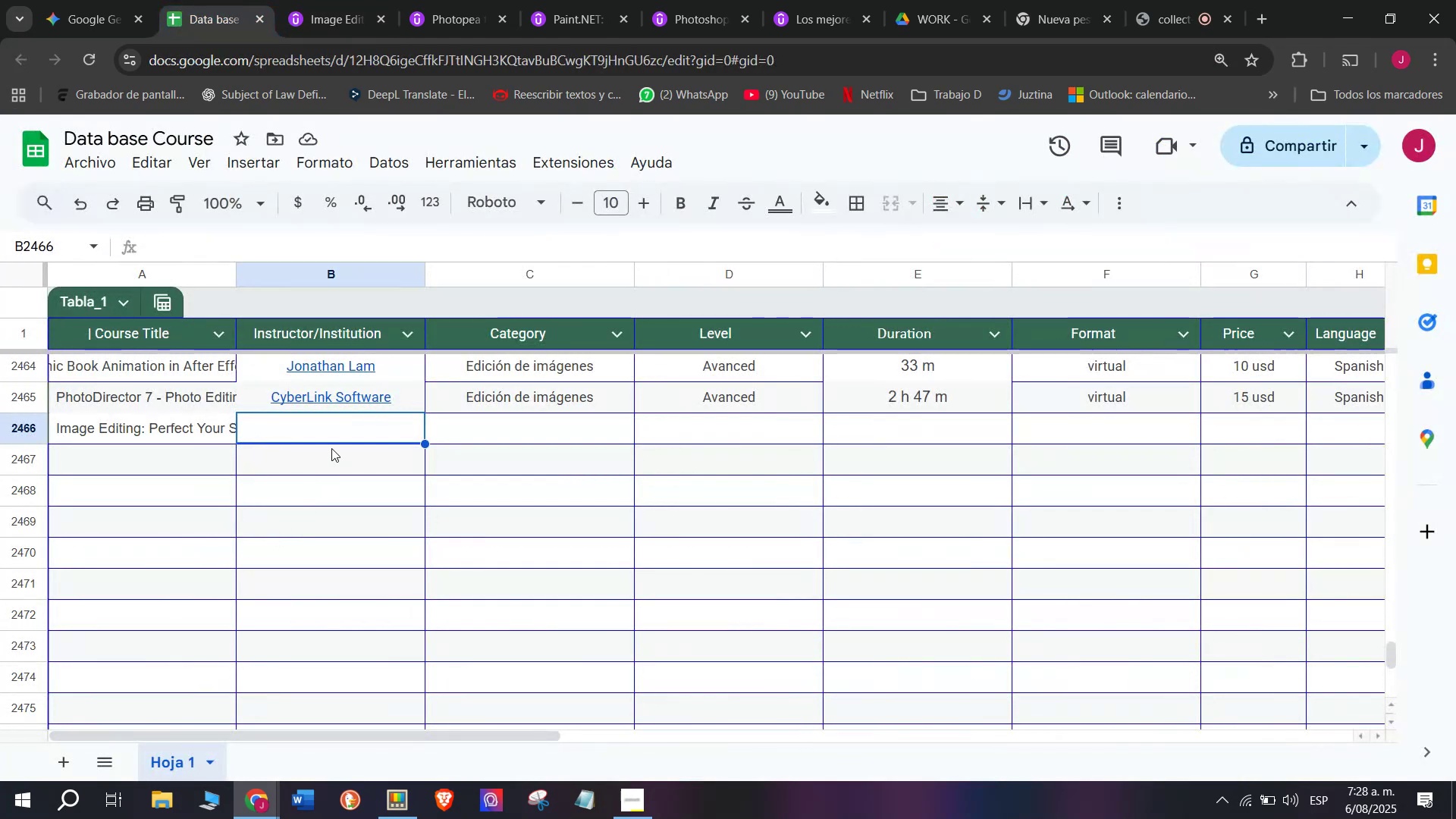 
right_click([329, 416])
 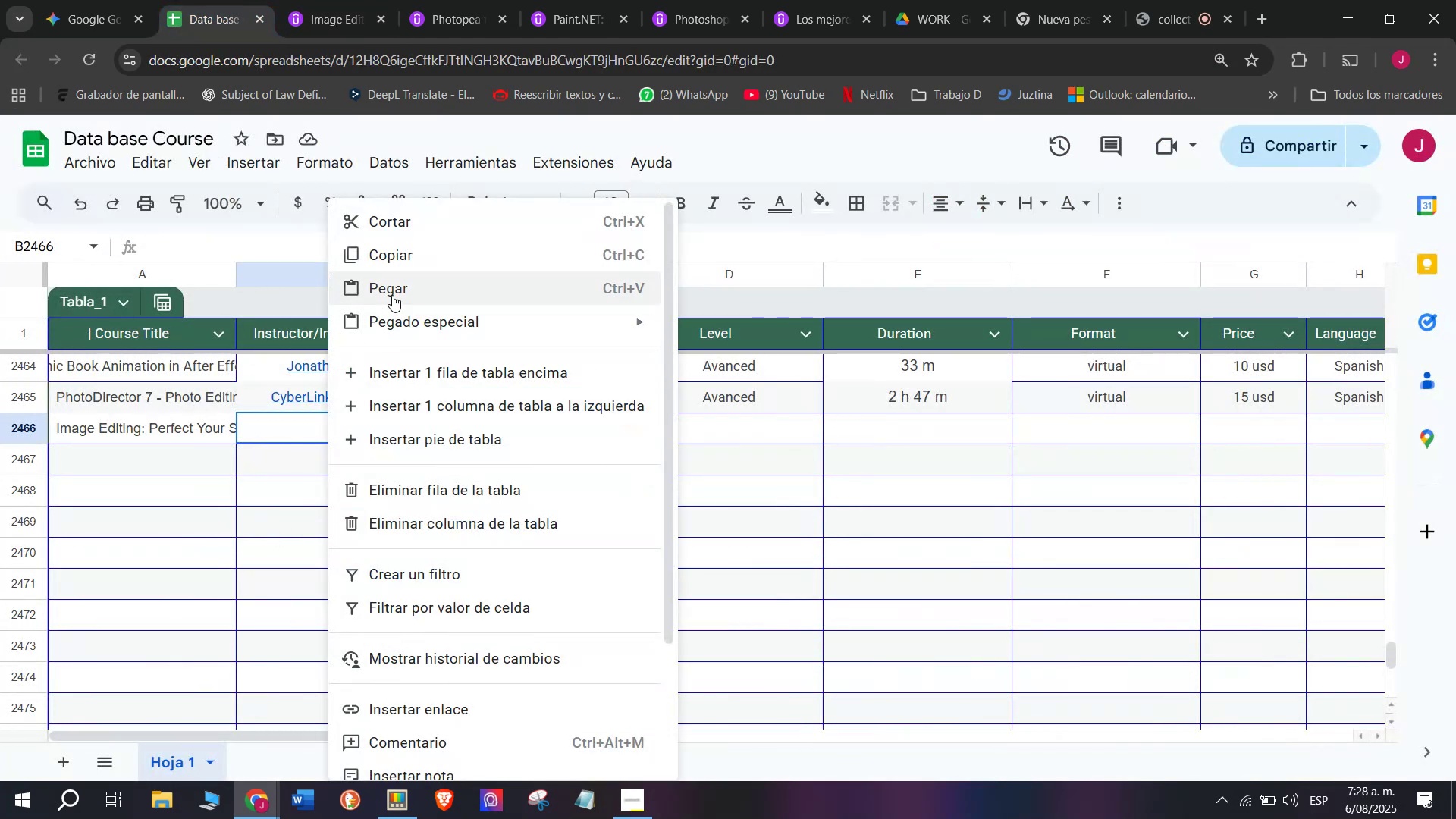 
left_click([394, 292])
 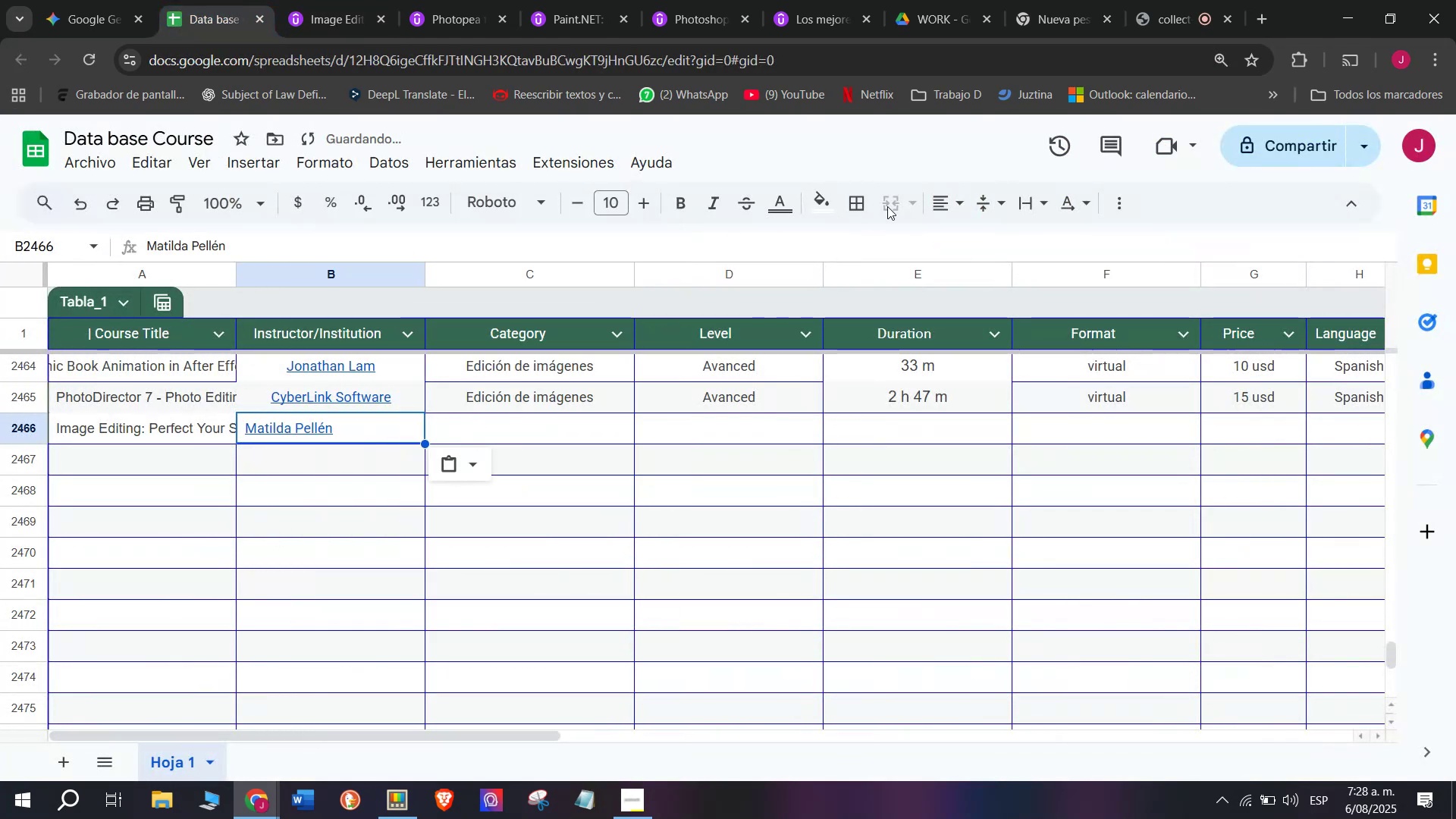 
left_click([956, 193])
 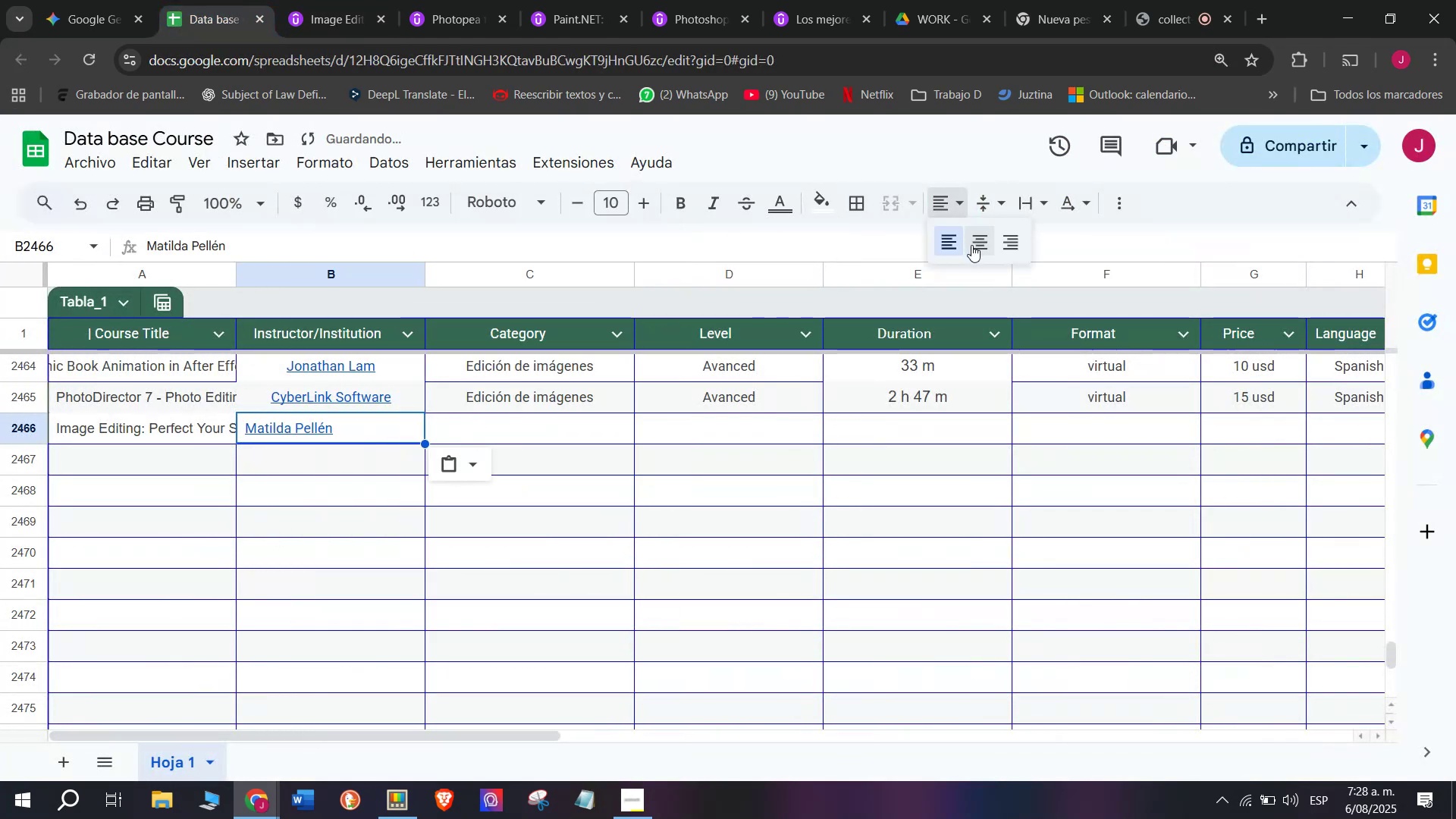 
left_click([973, 245])
 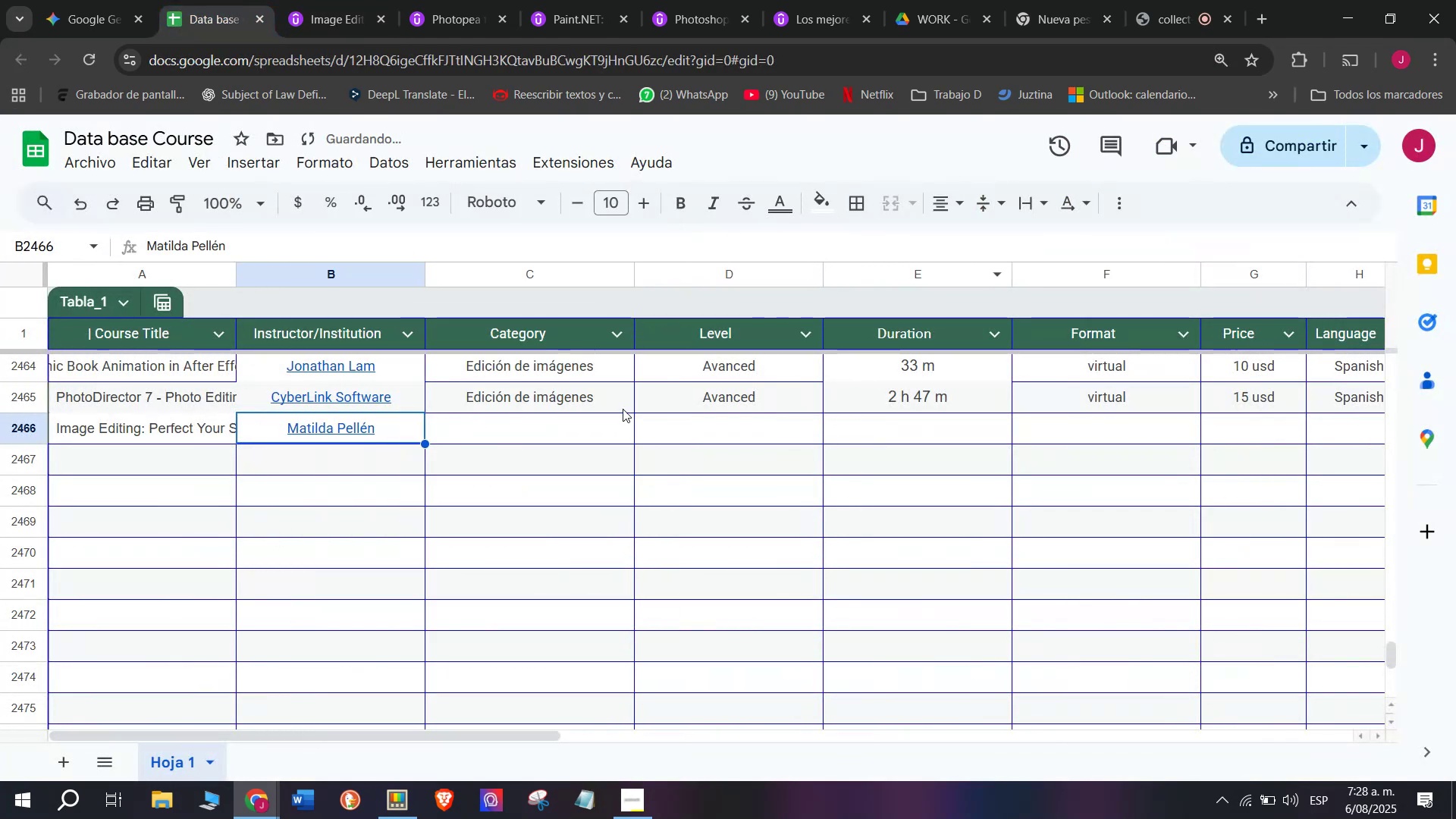 
left_click([597, 394])
 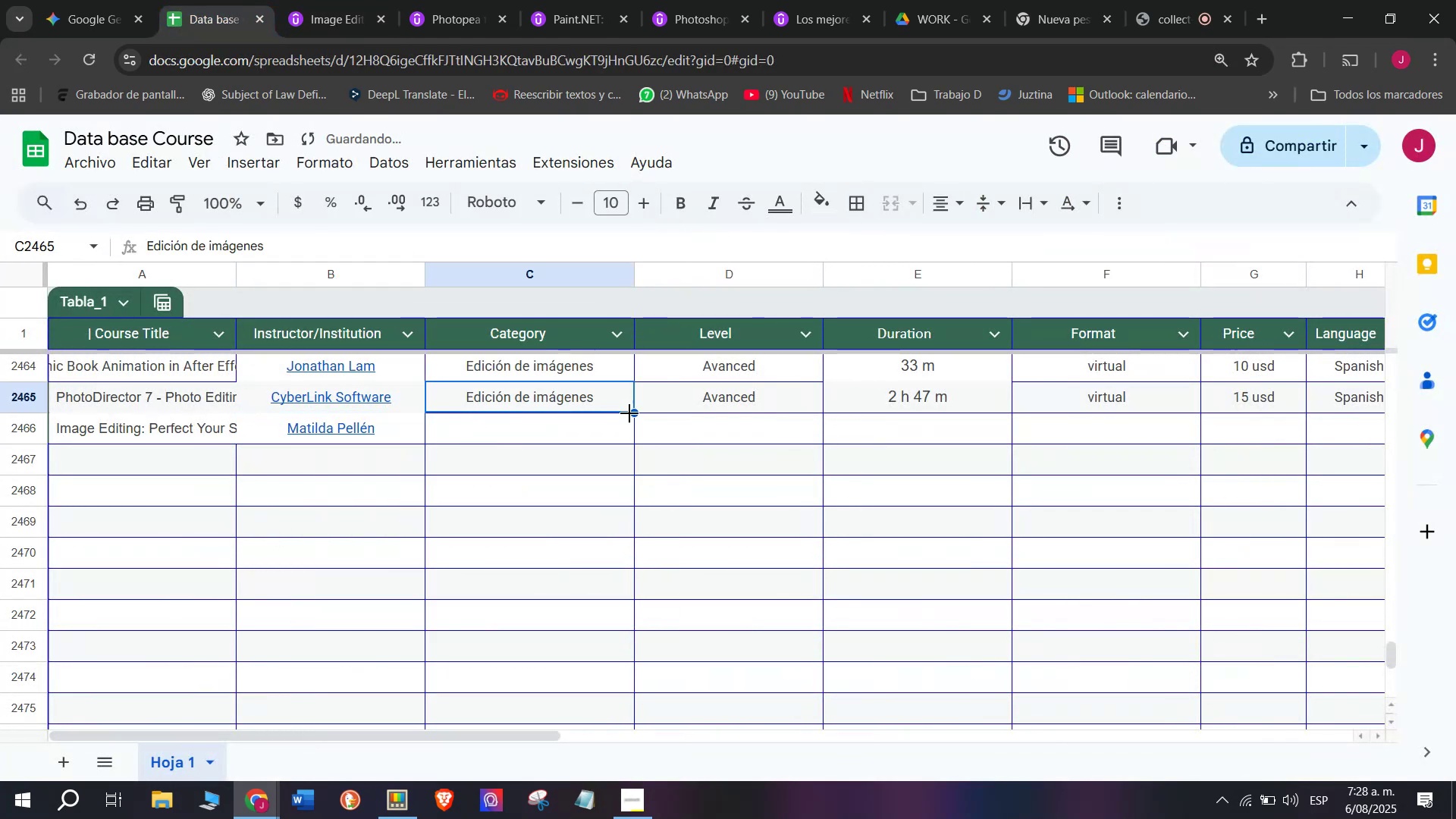 
left_click_drag(start_coordinate=[630, 413], to_coordinate=[639, 433])
 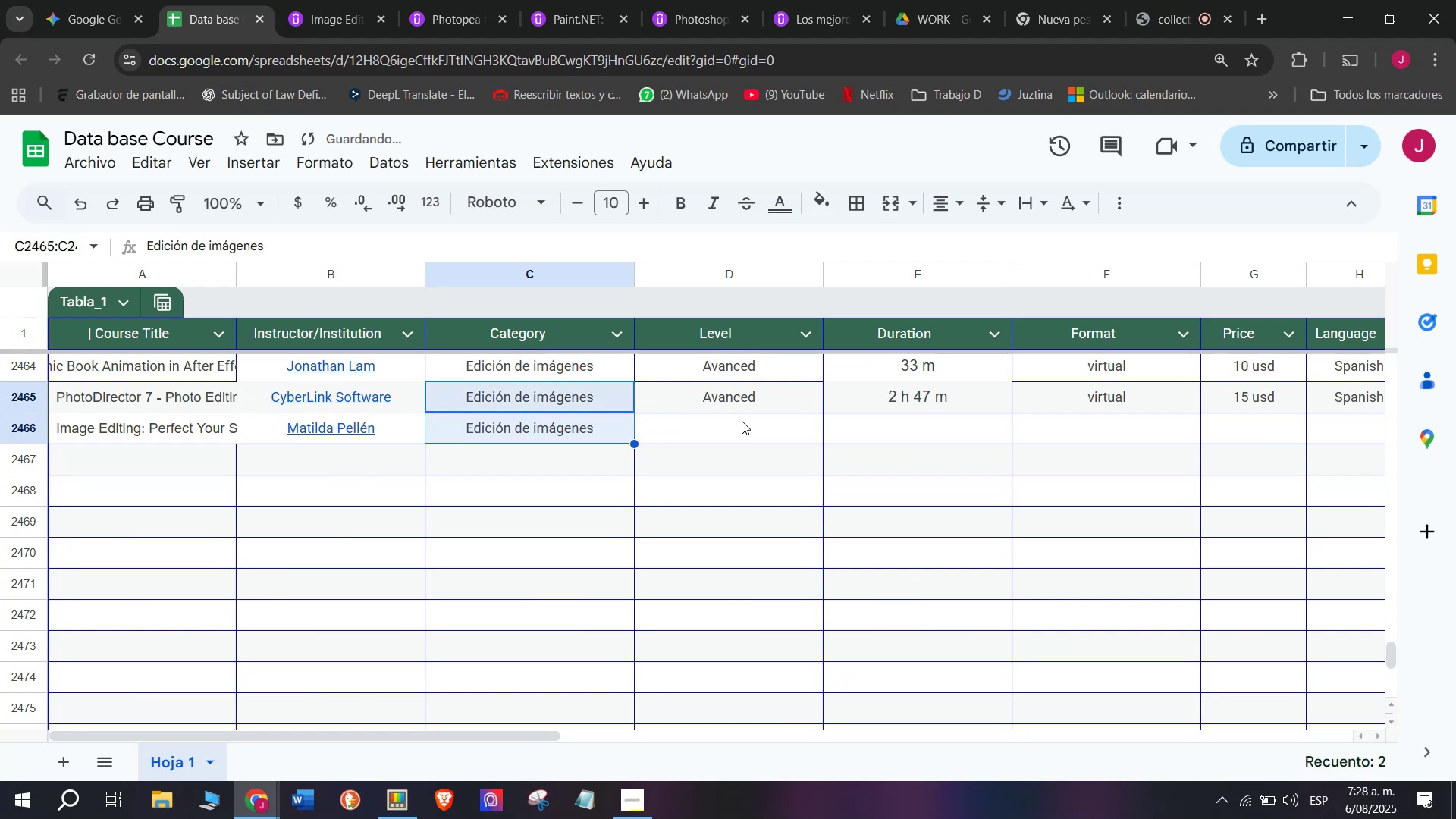 
left_click([742, 421])
 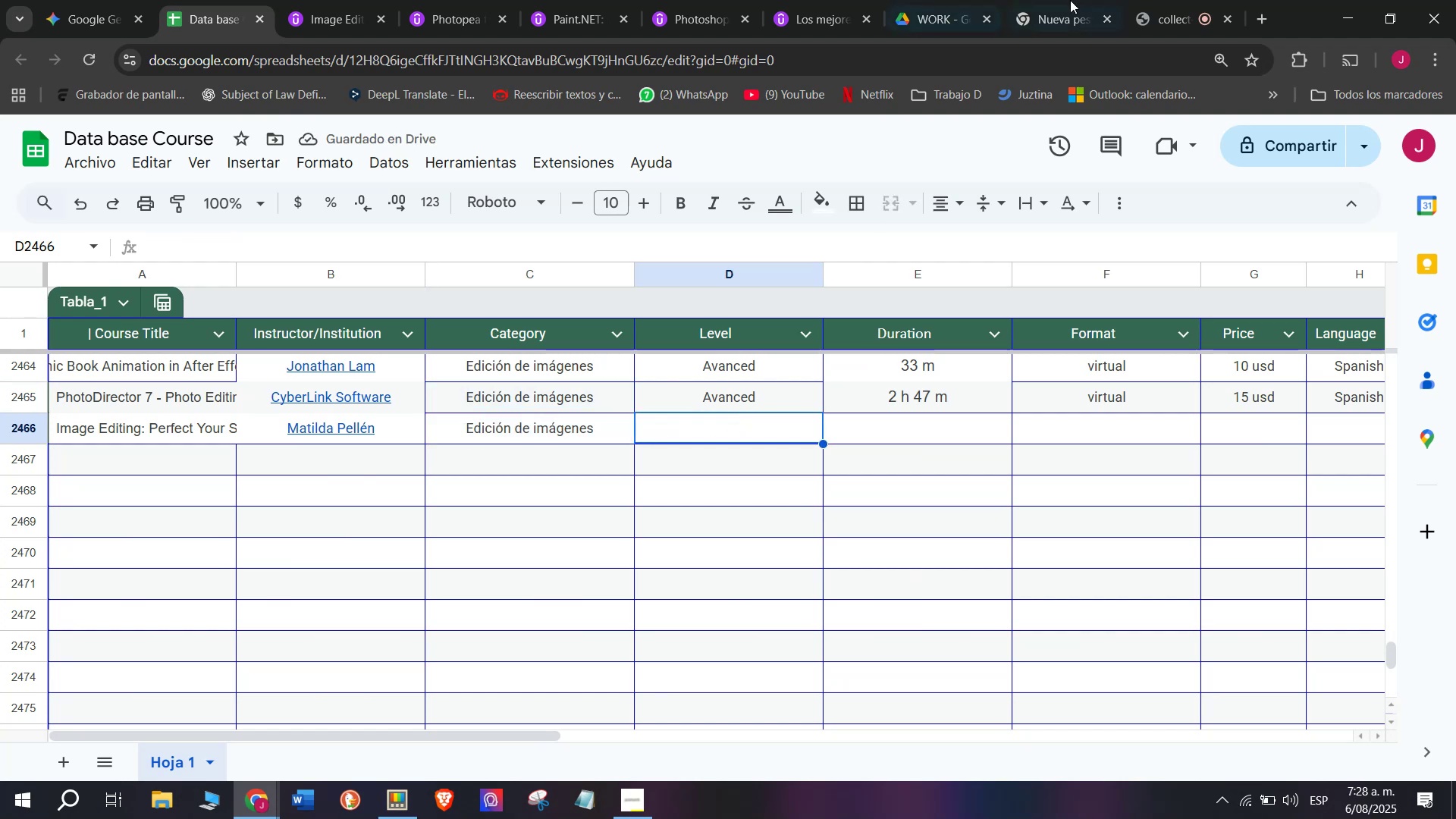 
left_click([1163, 0])
 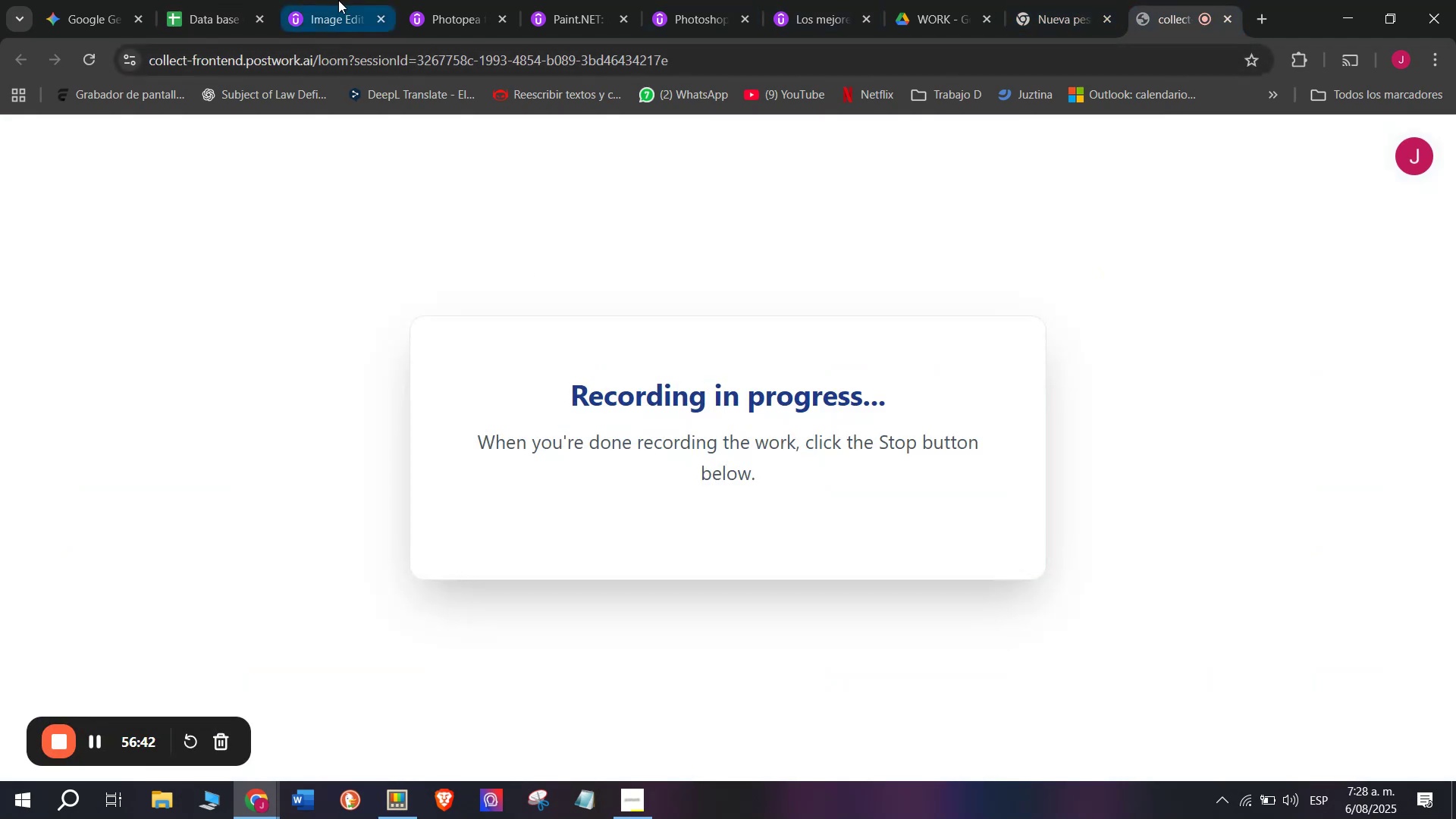 
left_click([208, 0])
 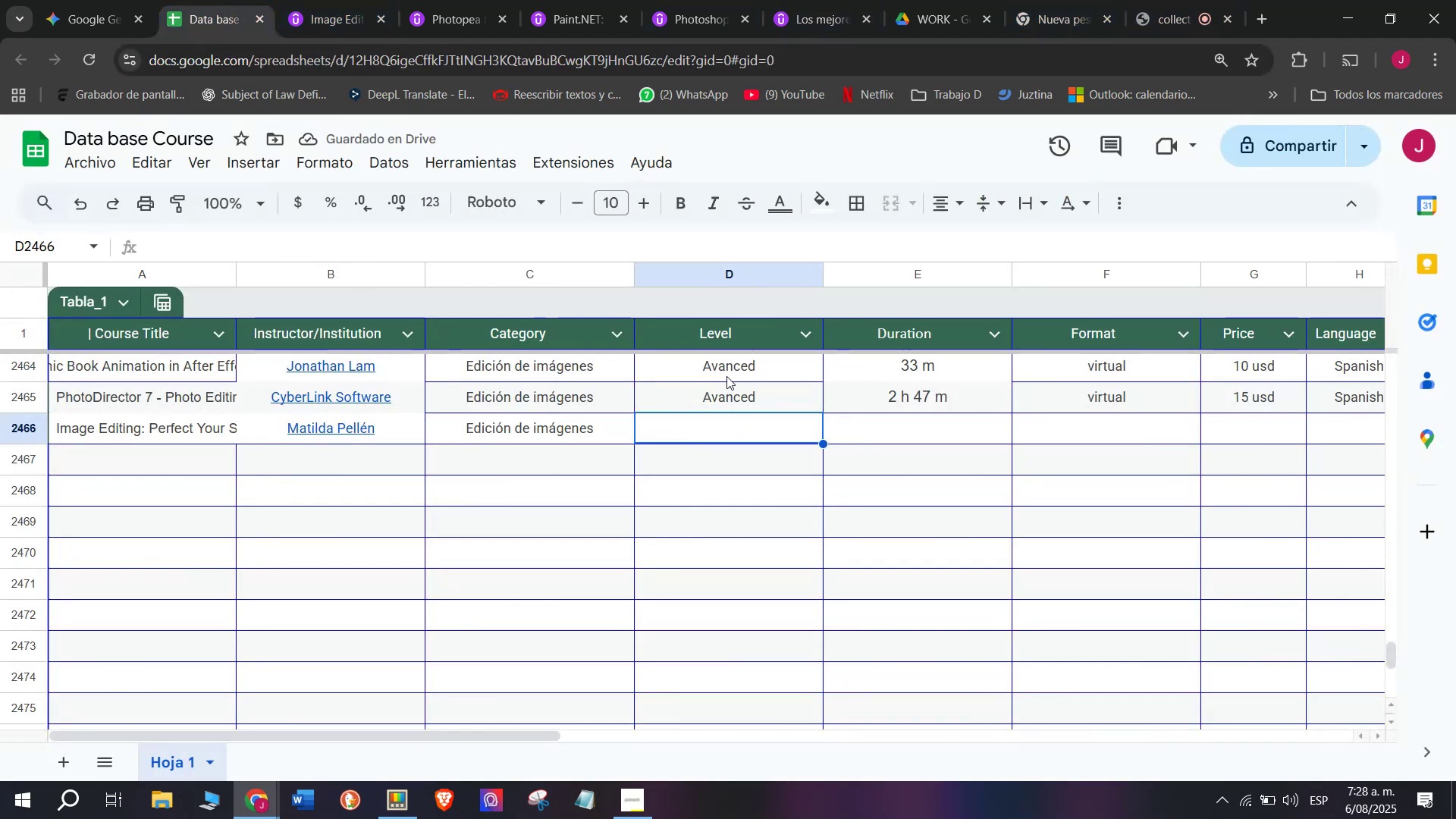 
left_click([748, 384])
 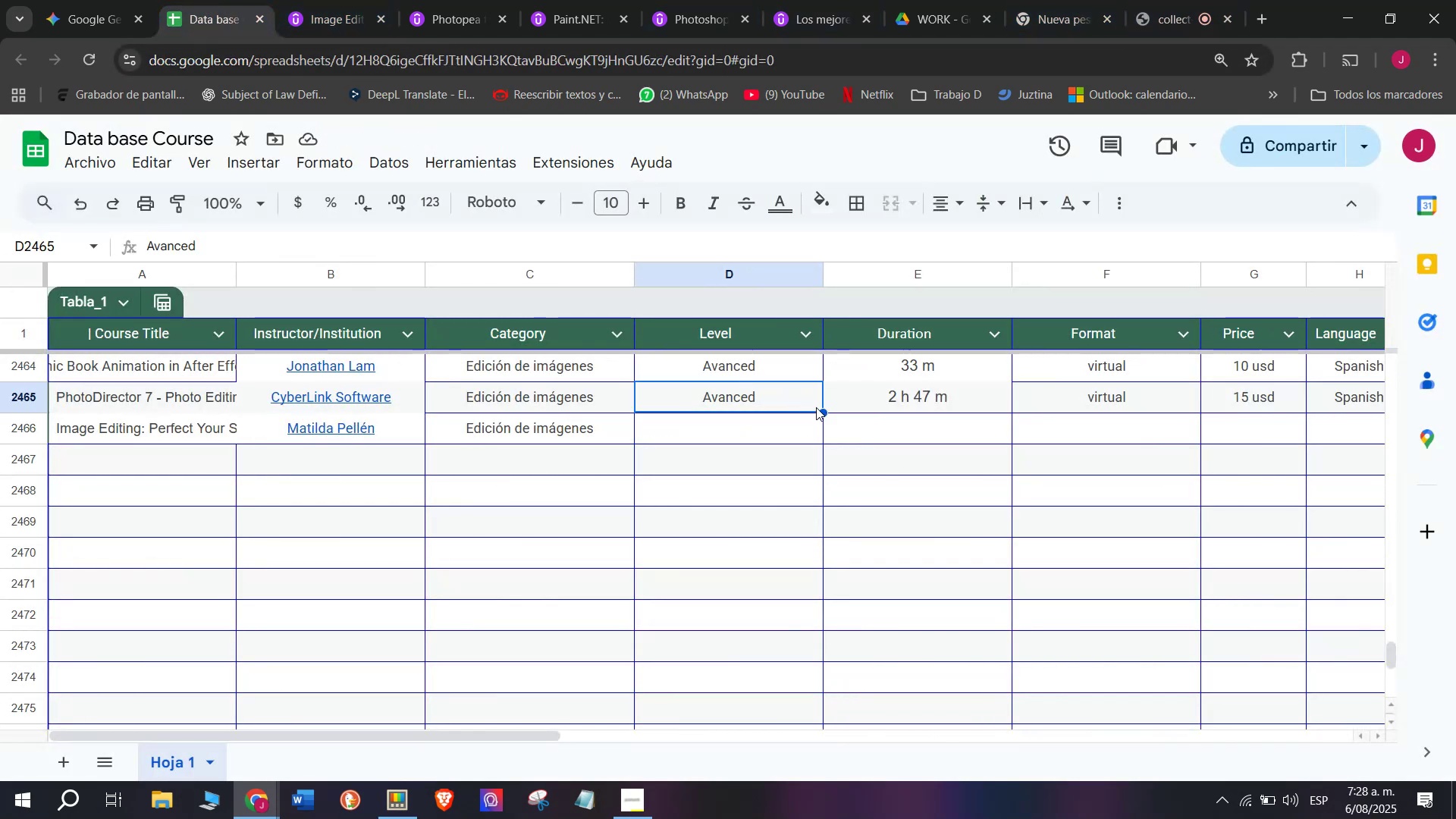 
left_click_drag(start_coordinate=[821, 409], to_coordinate=[816, 438])
 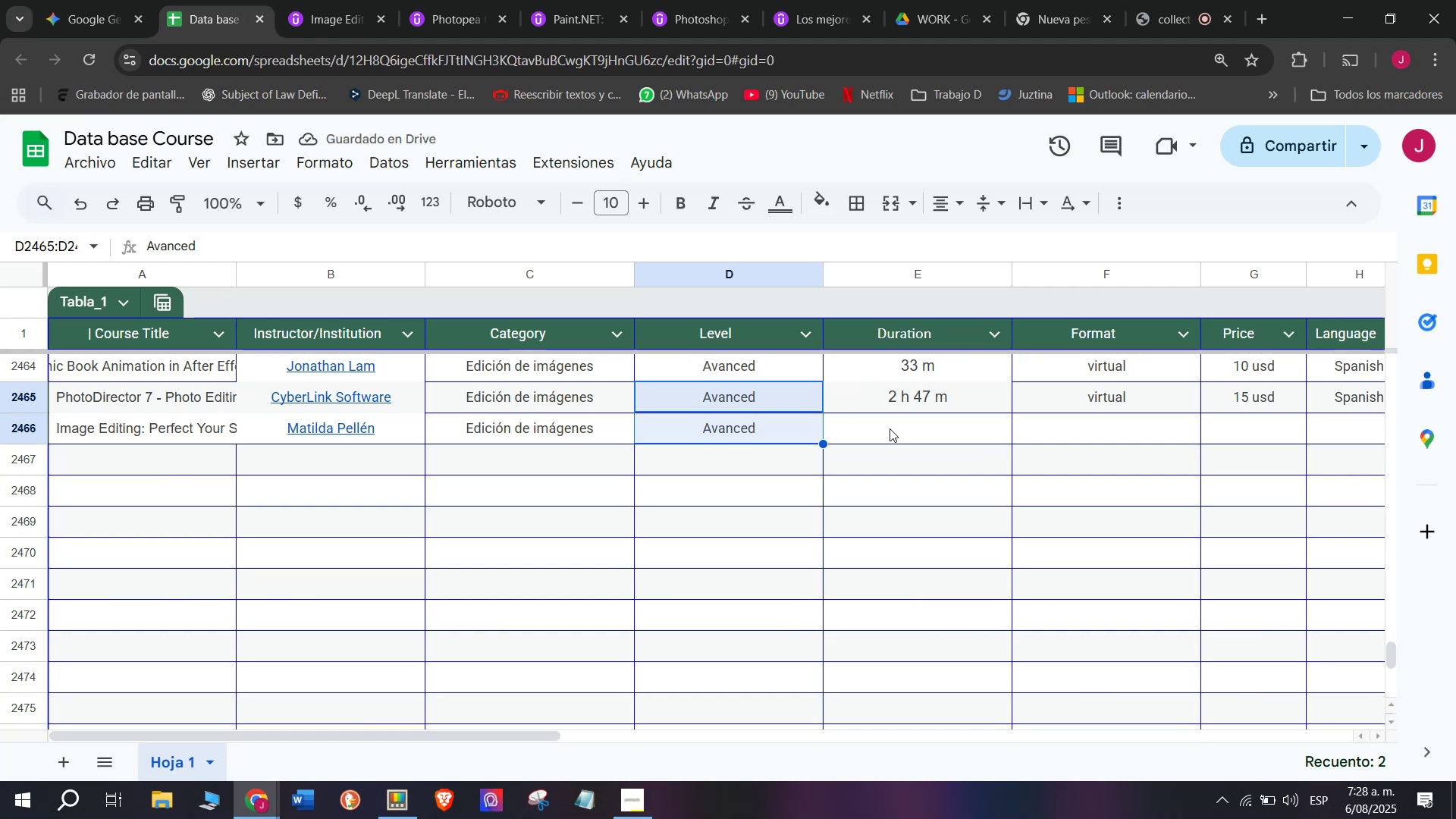 
wait(5.37)
 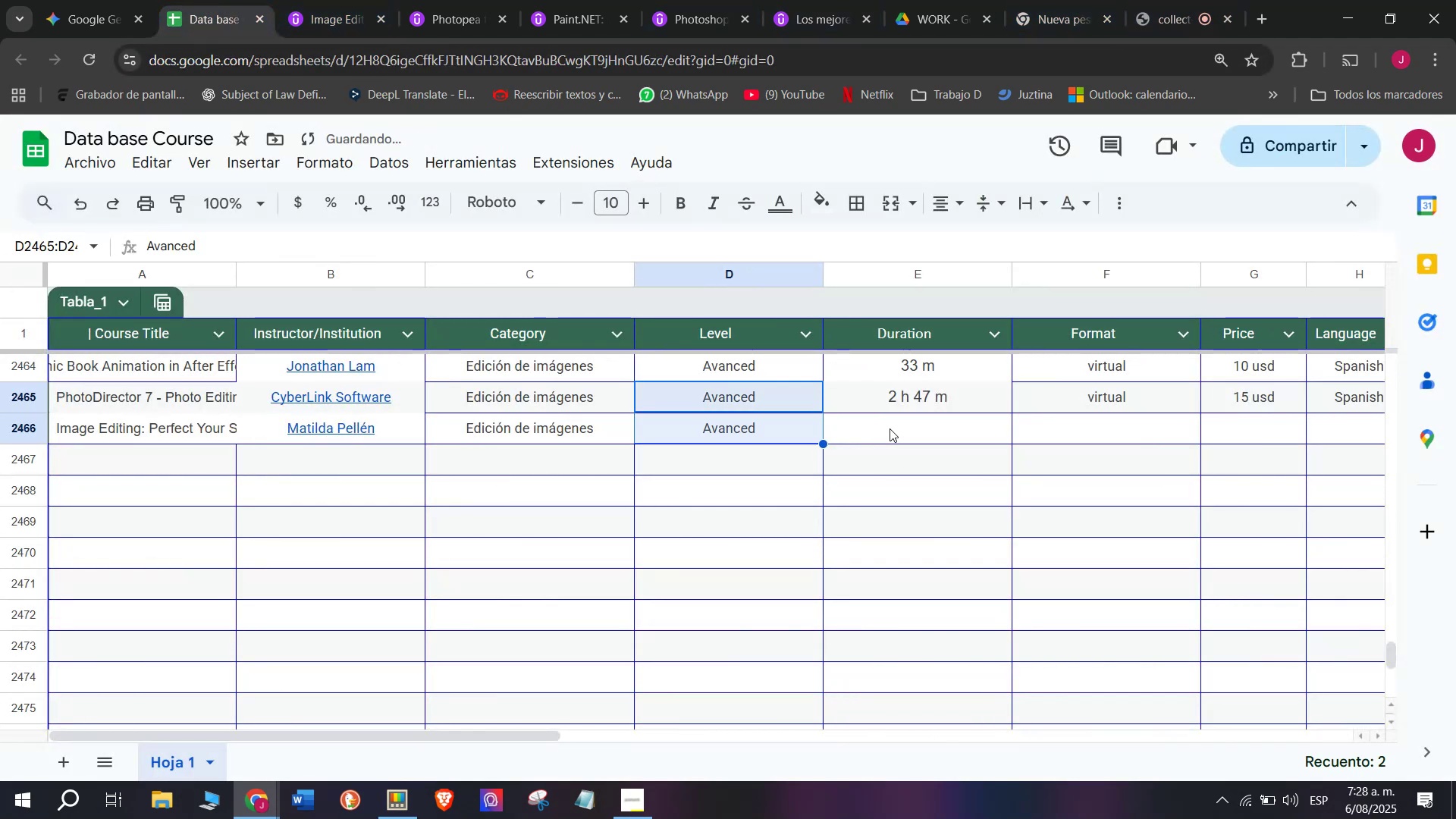 
left_click([948, 415])
 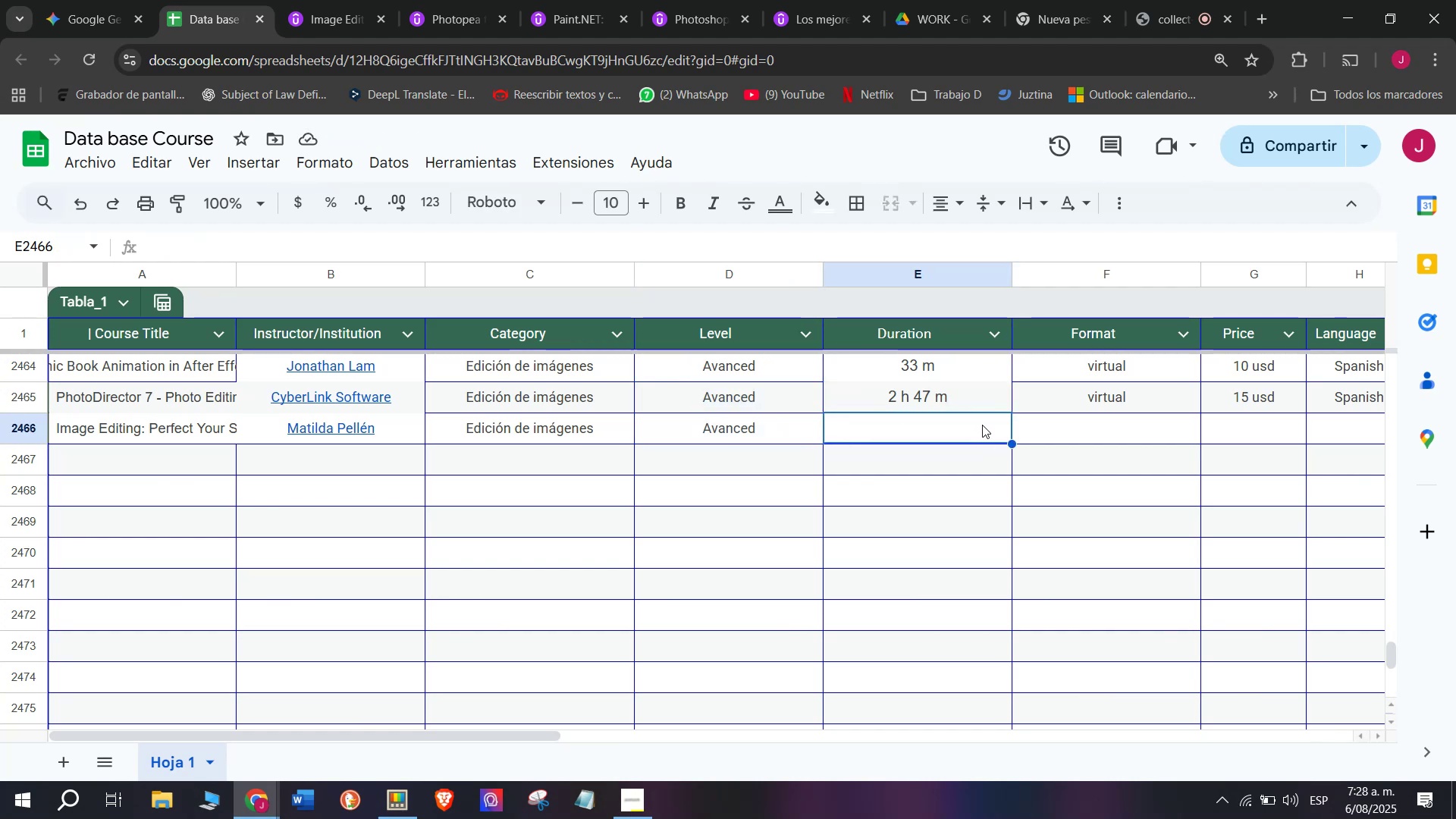 
double_click([1000, 404])
 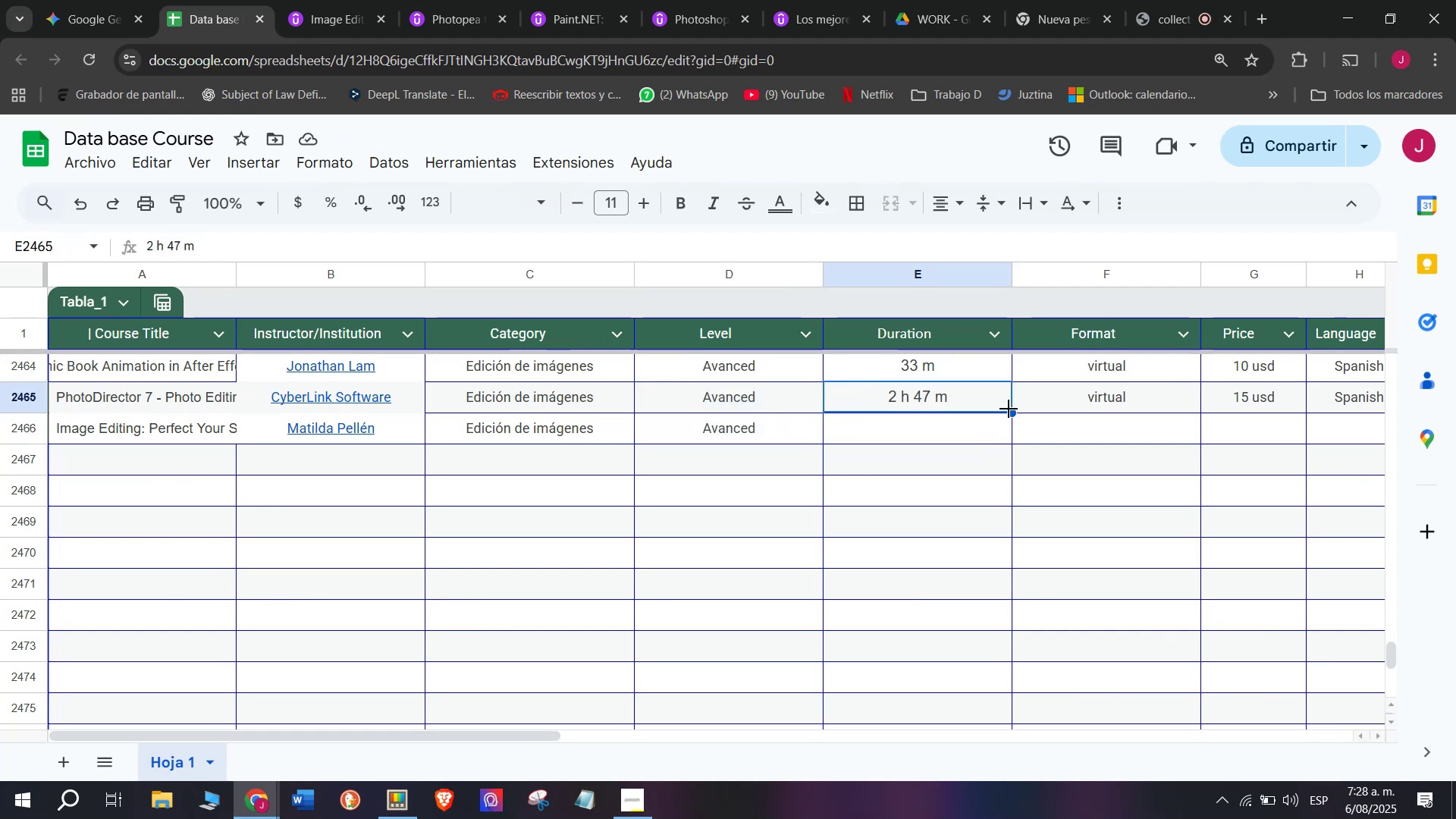 
left_click_drag(start_coordinate=[1009, 411], to_coordinate=[1004, 408])
 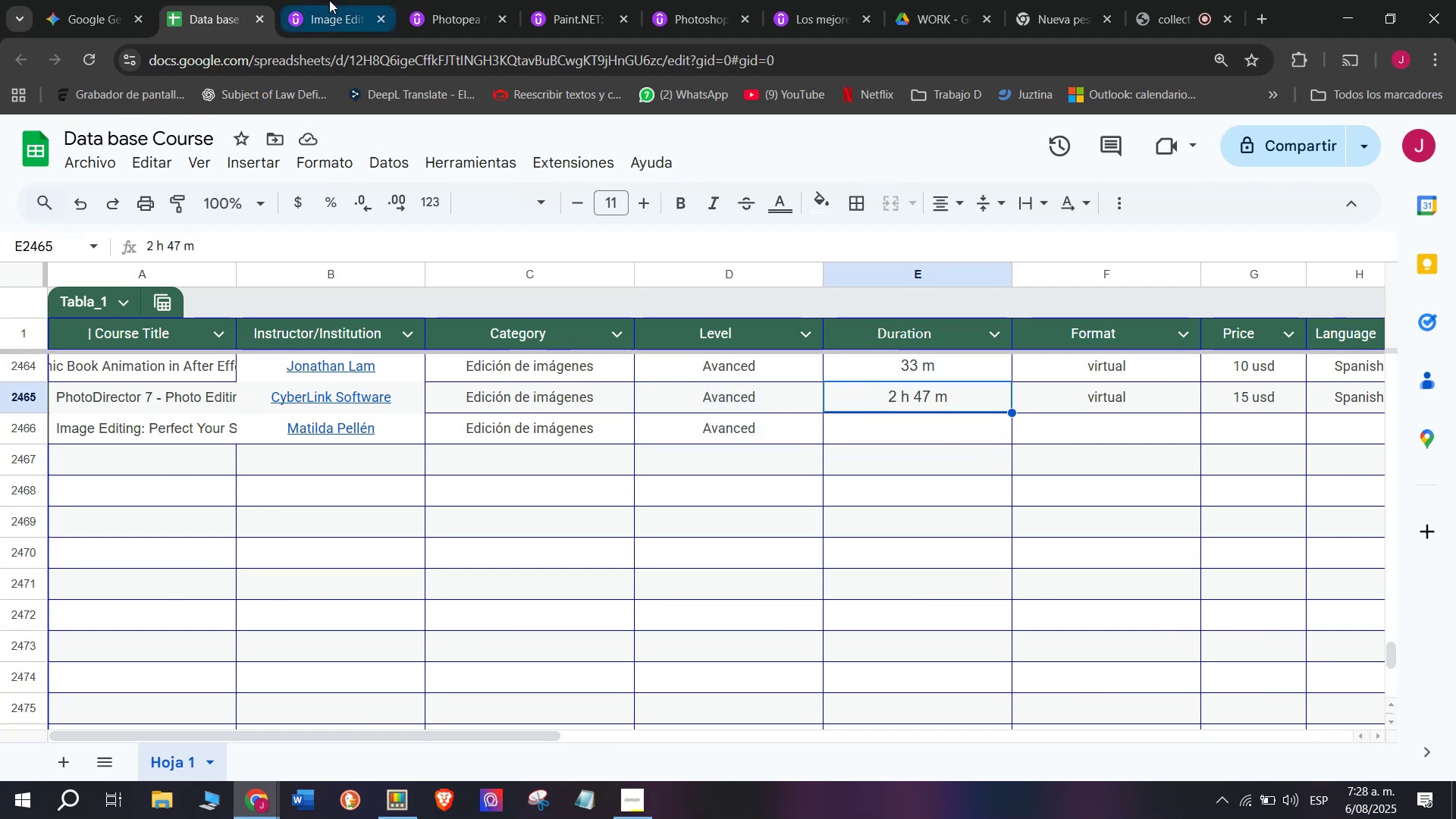 
left_click([300, 0])
 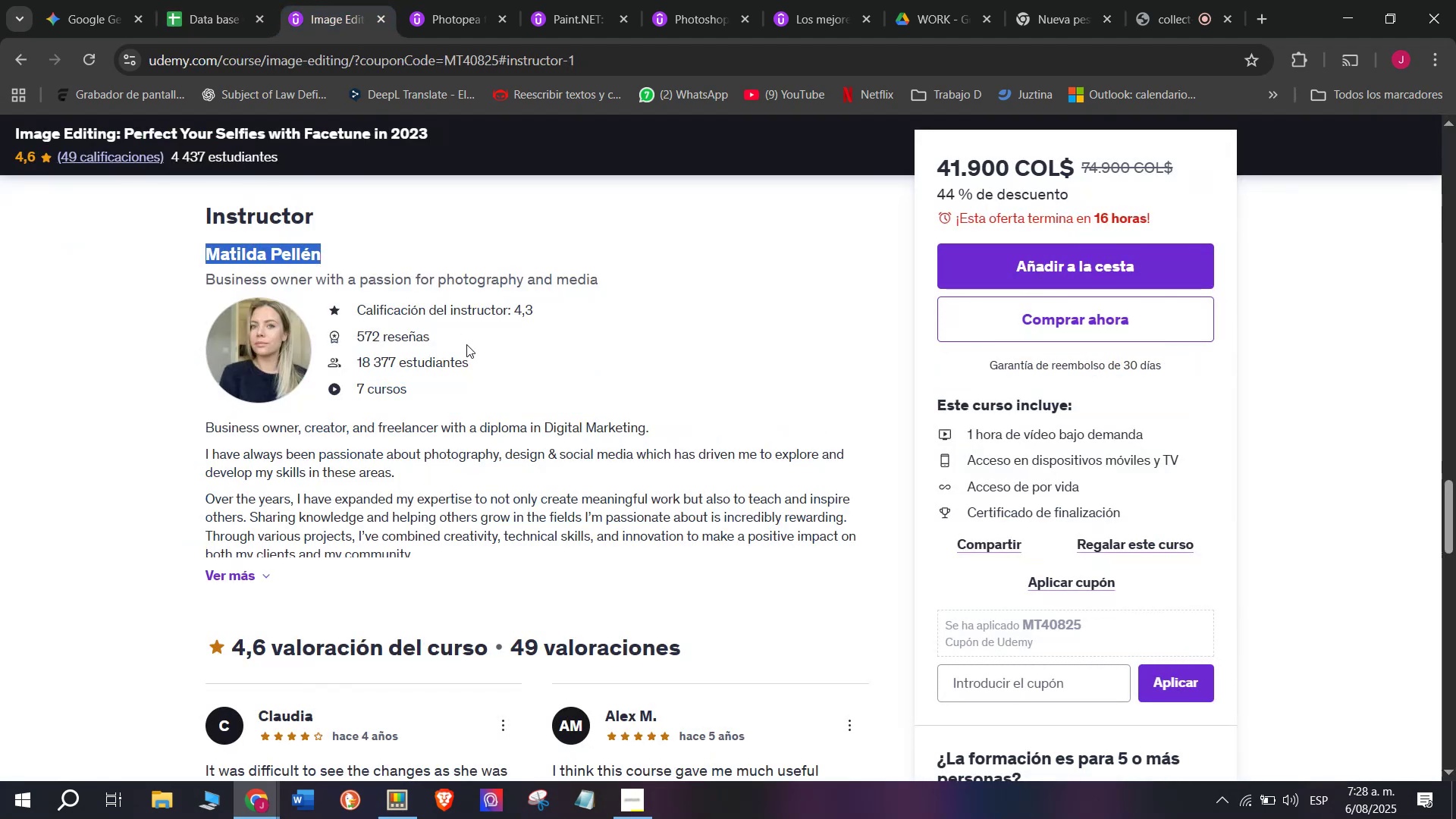 
scroll: coordinate [402, 367], scroll_direction: up, amount: 9.0
 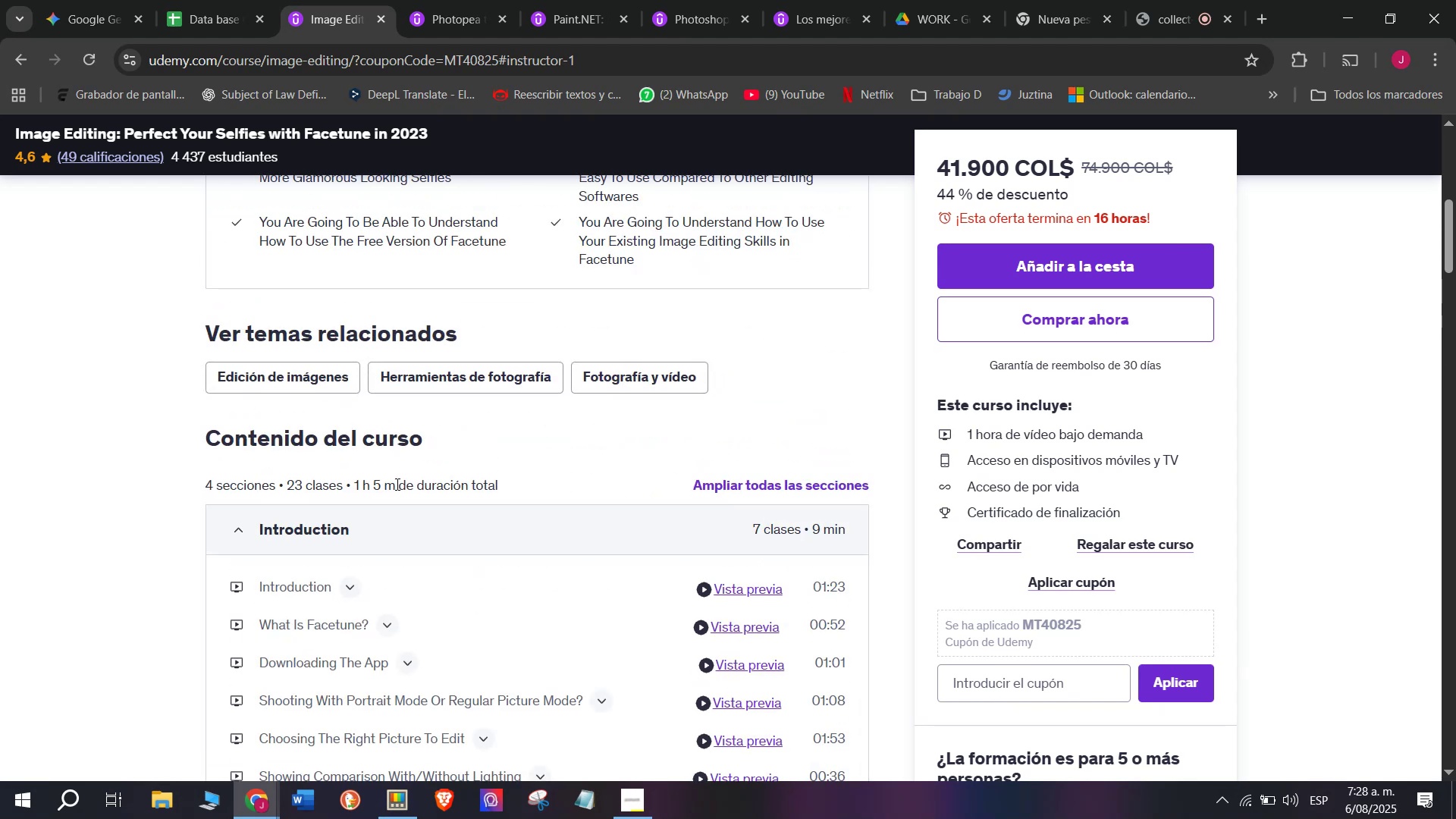 
left_click_drag(start_coordinate=[400, 485], to_coordinate=[355, 480])
 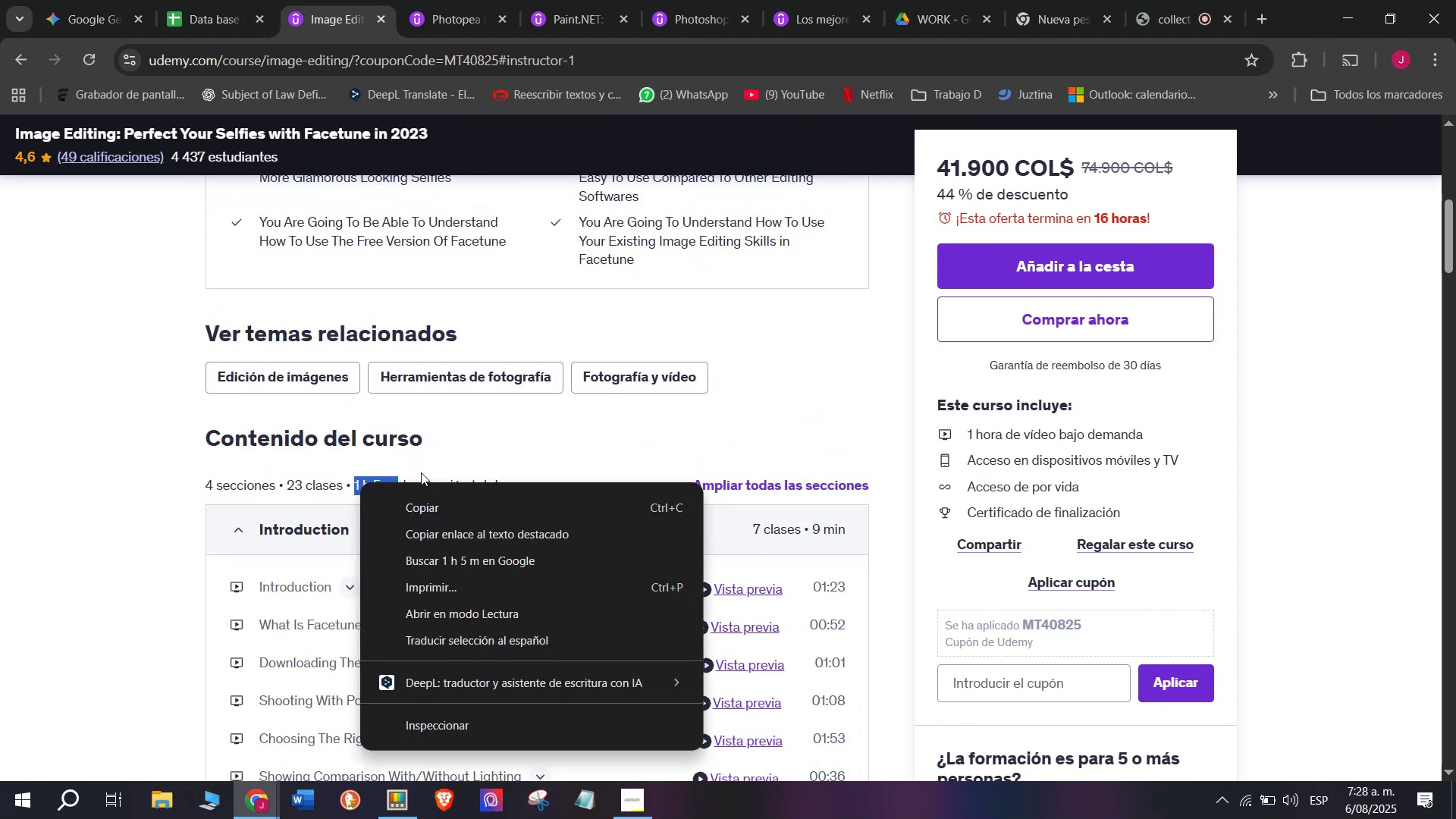 
left_click([431, 496])
 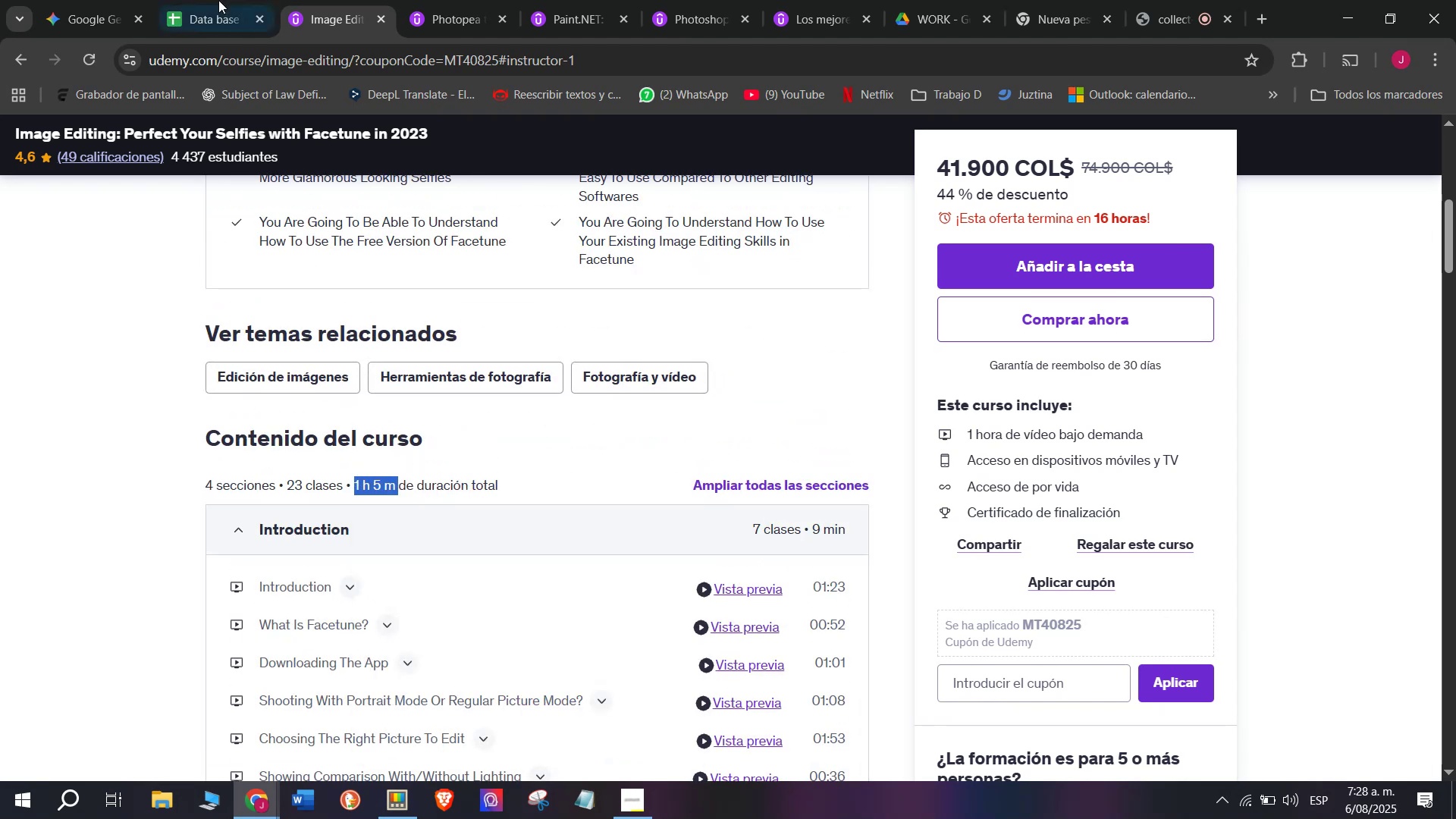 
left_click([218, 0])
 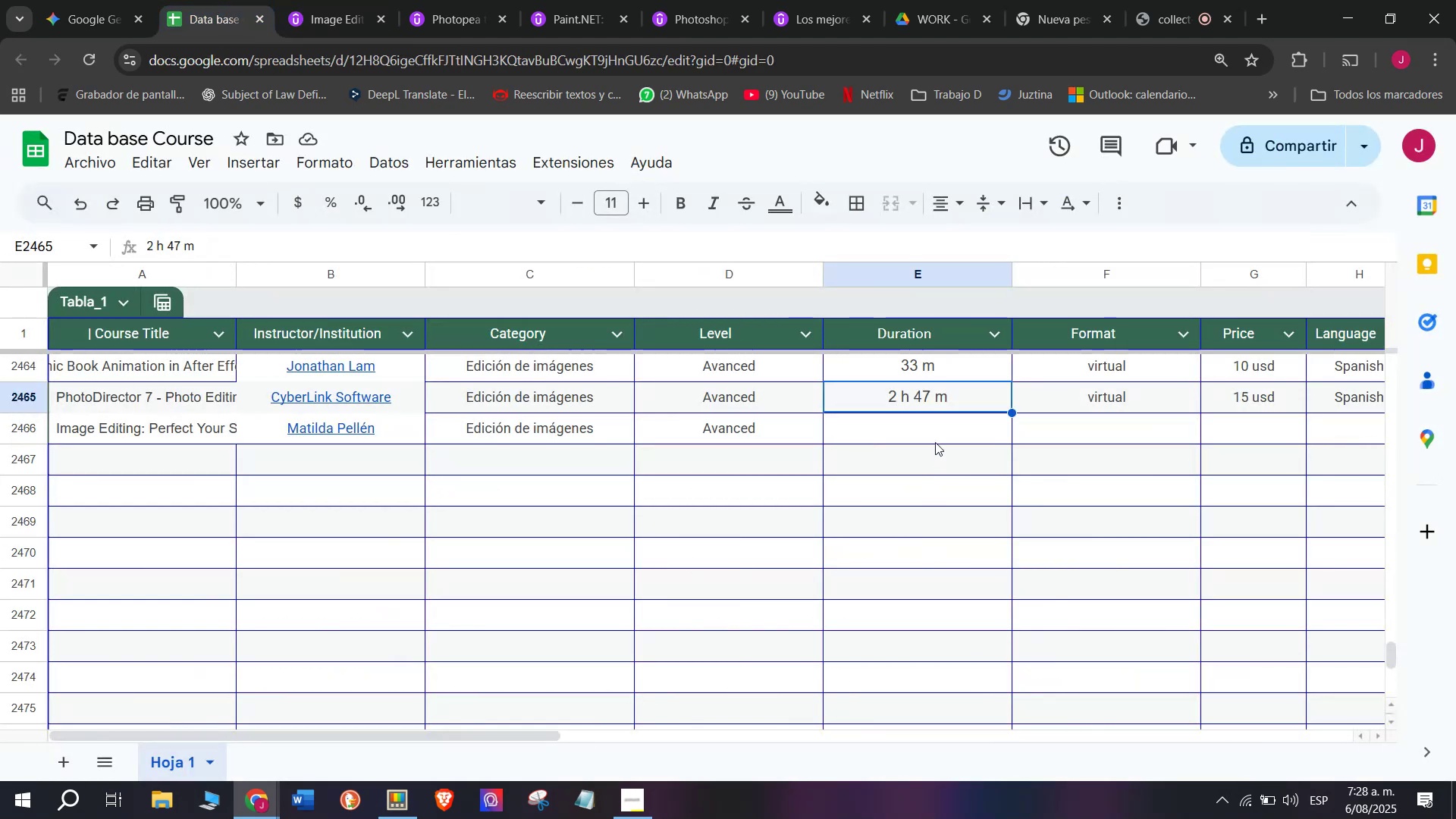 
left_click([934, 419])
 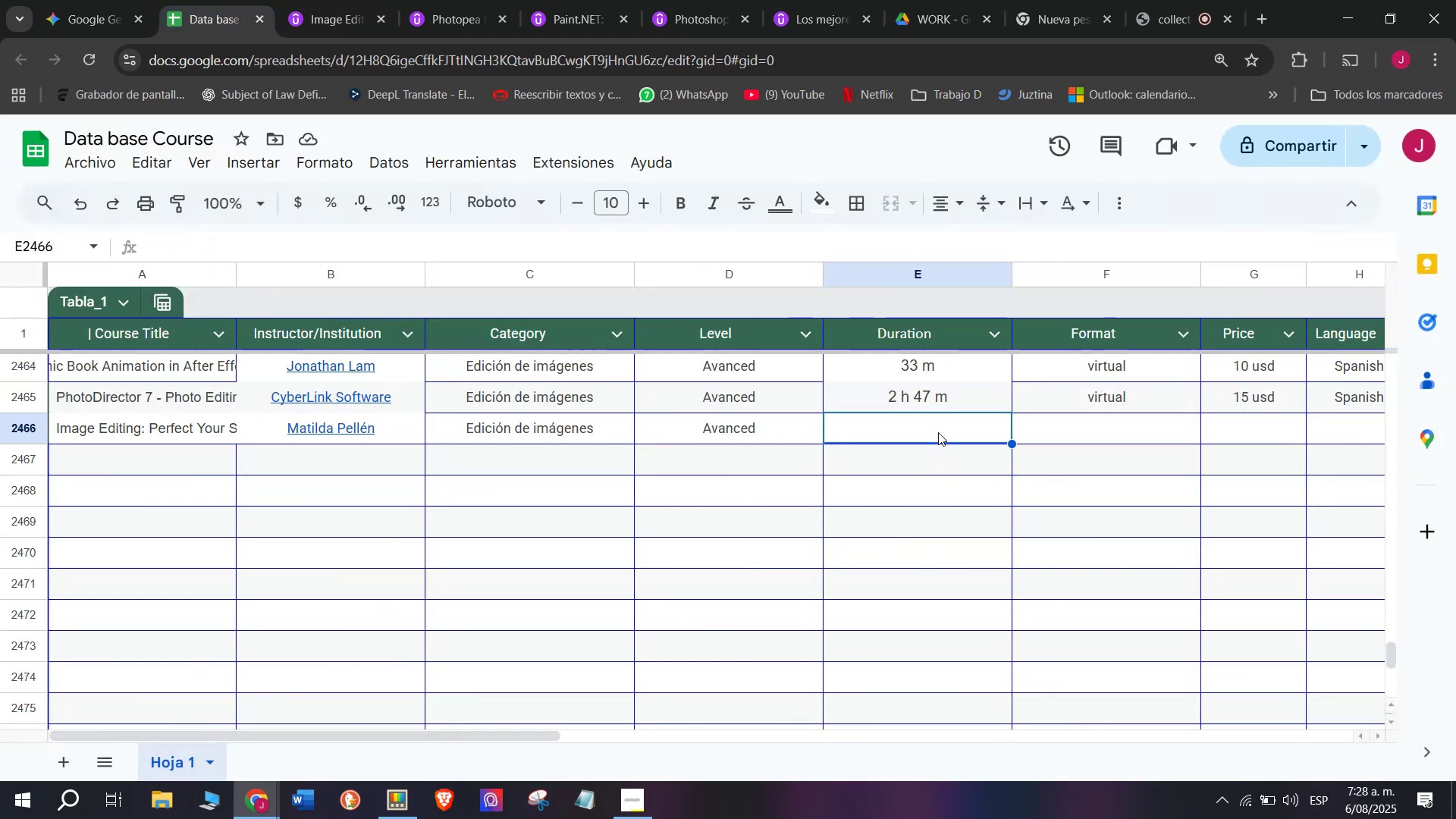 
right_click([938, 433])
 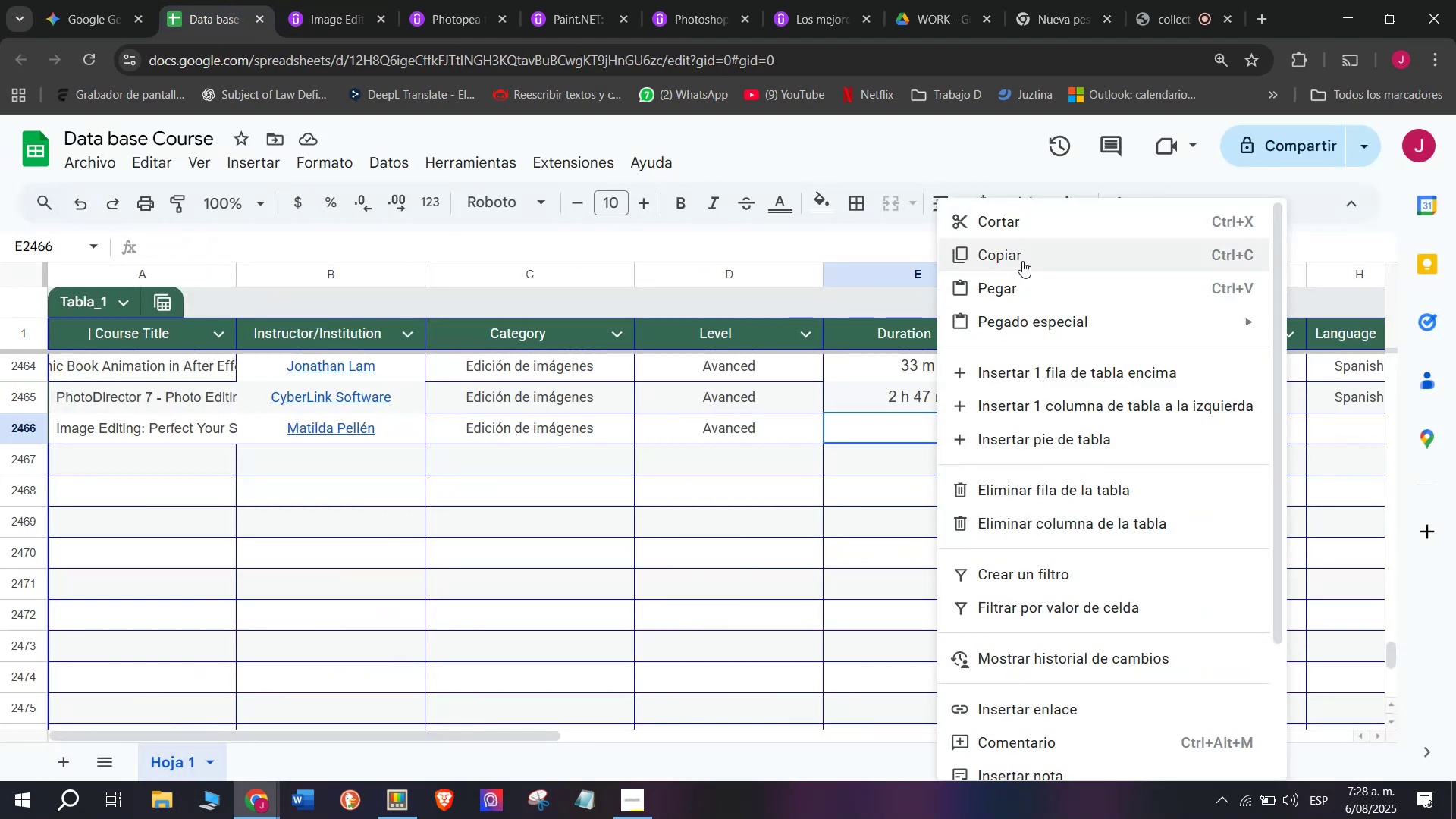 
left_click([1022, 292])
 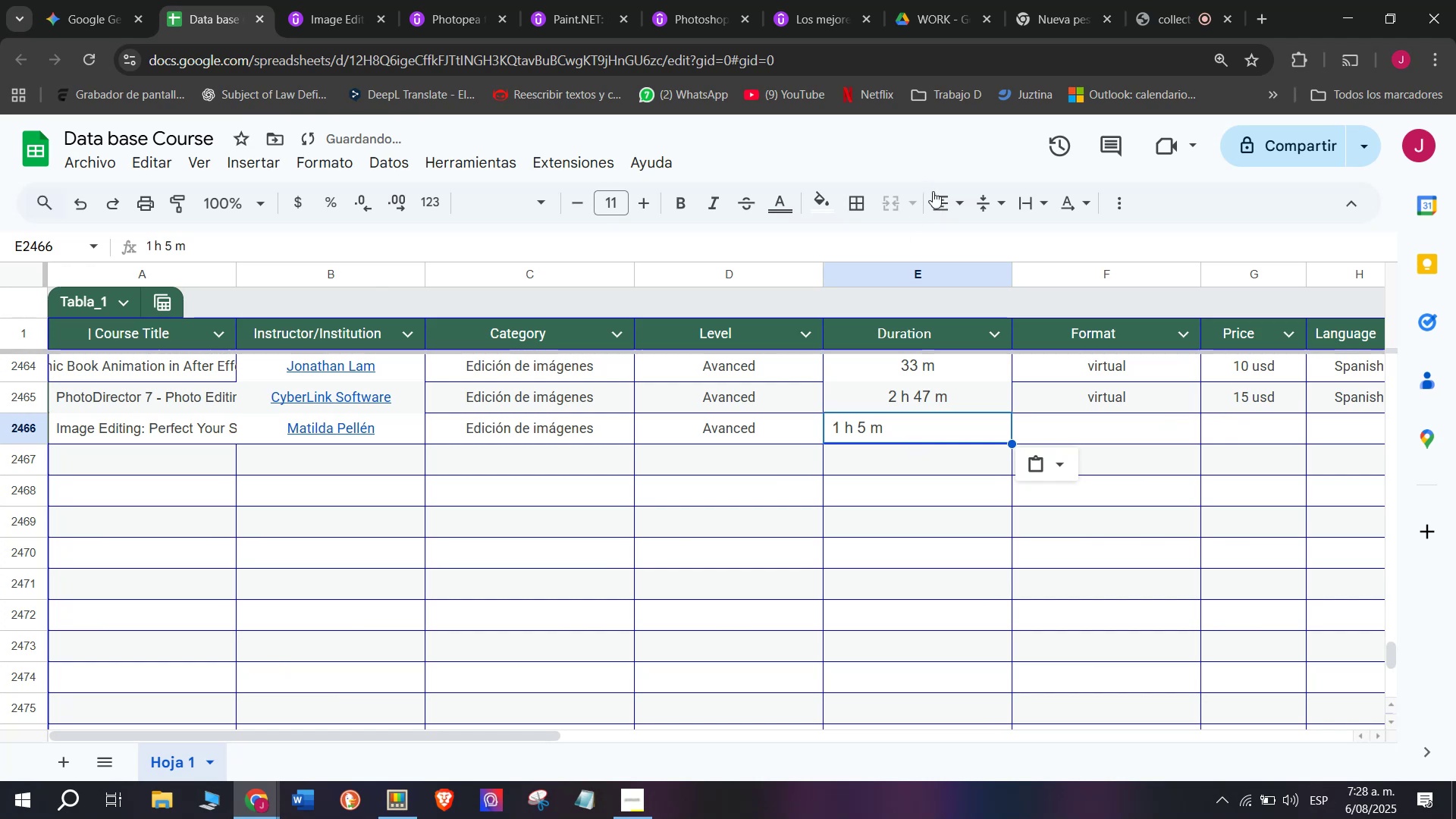 
left_click([961, 207])
 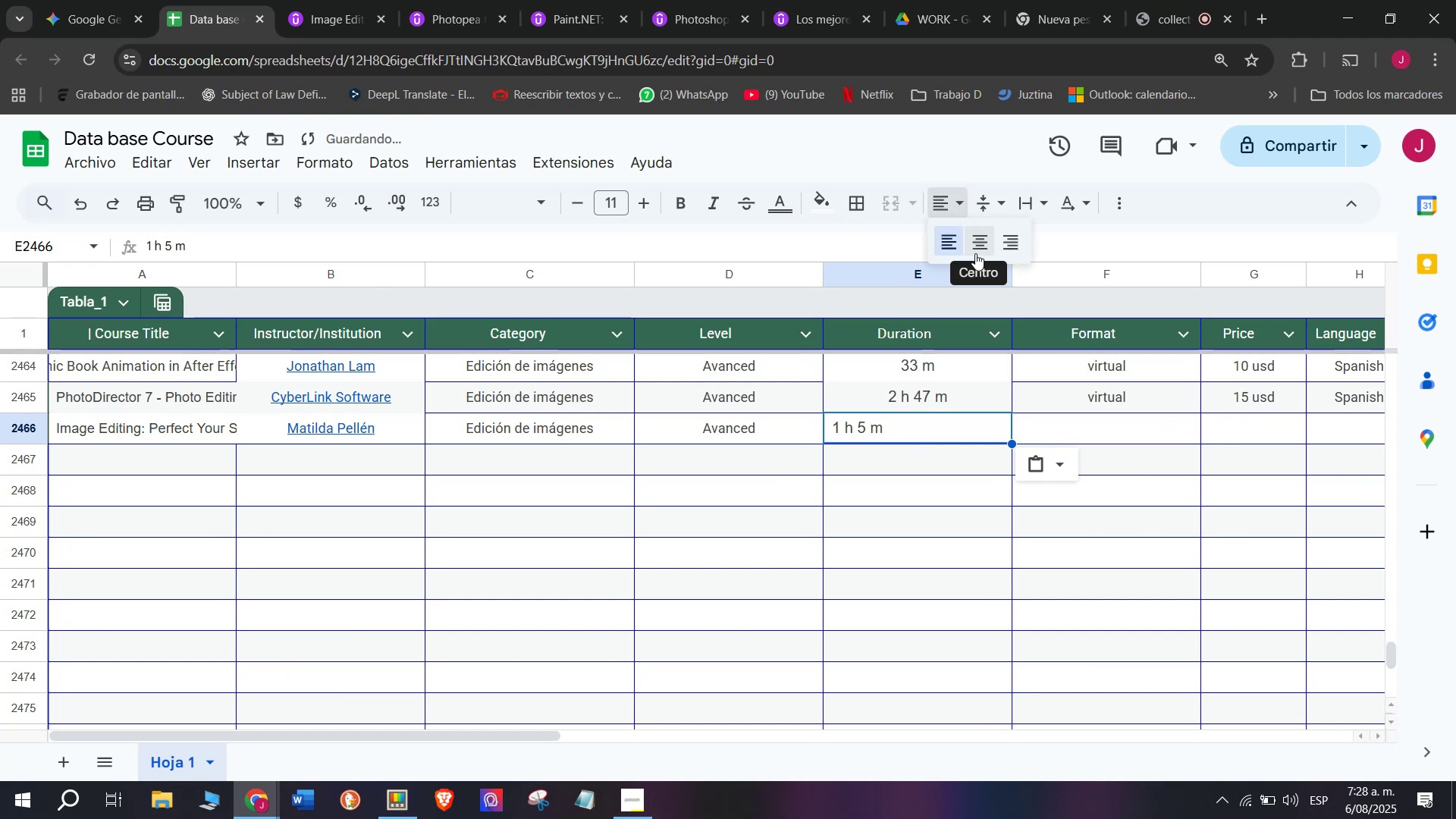 
left_click([975, 253])
 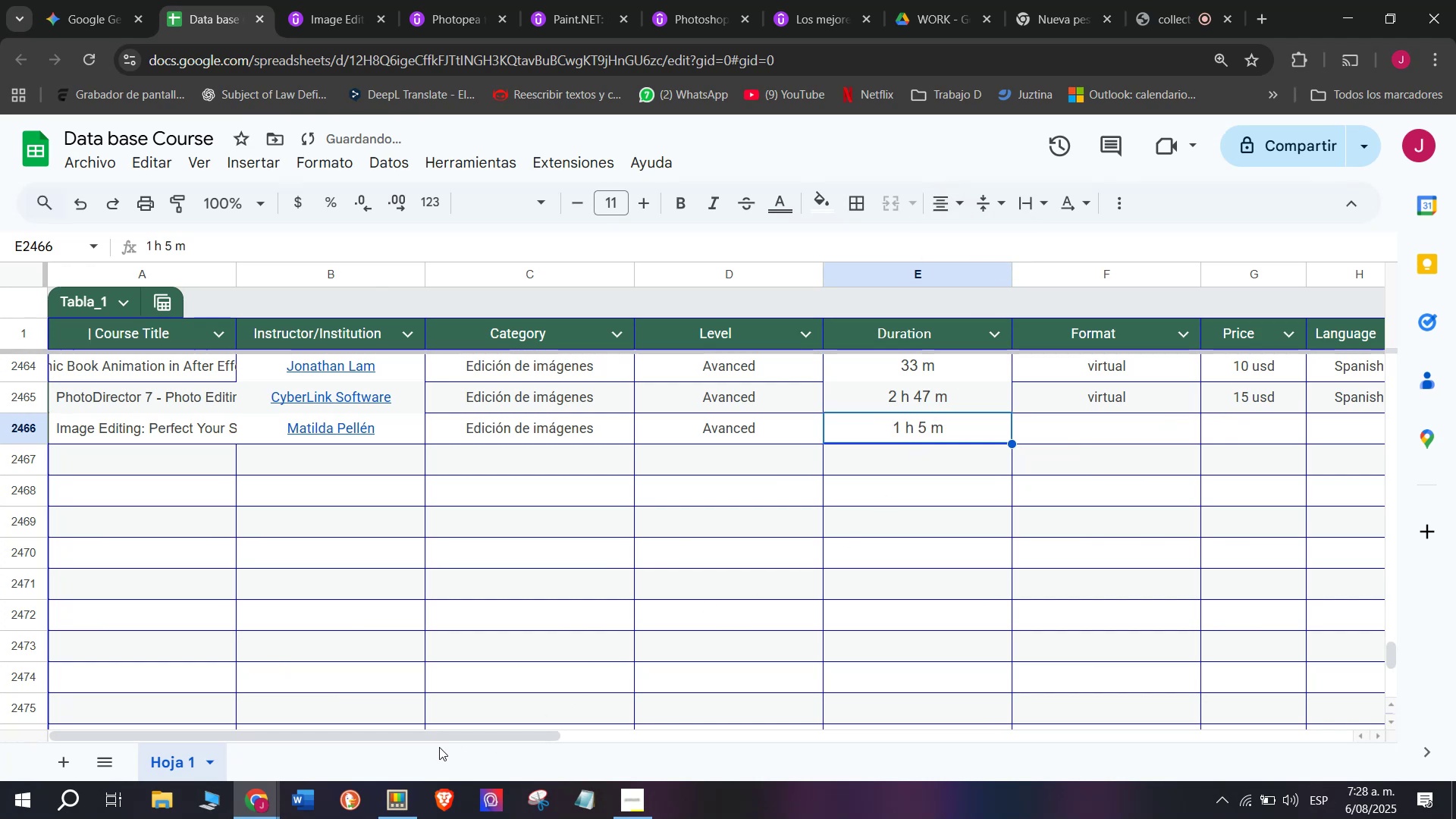 
left_click_drag(start_coordinate=[443, 736], to_coordinate=[689, 755])
 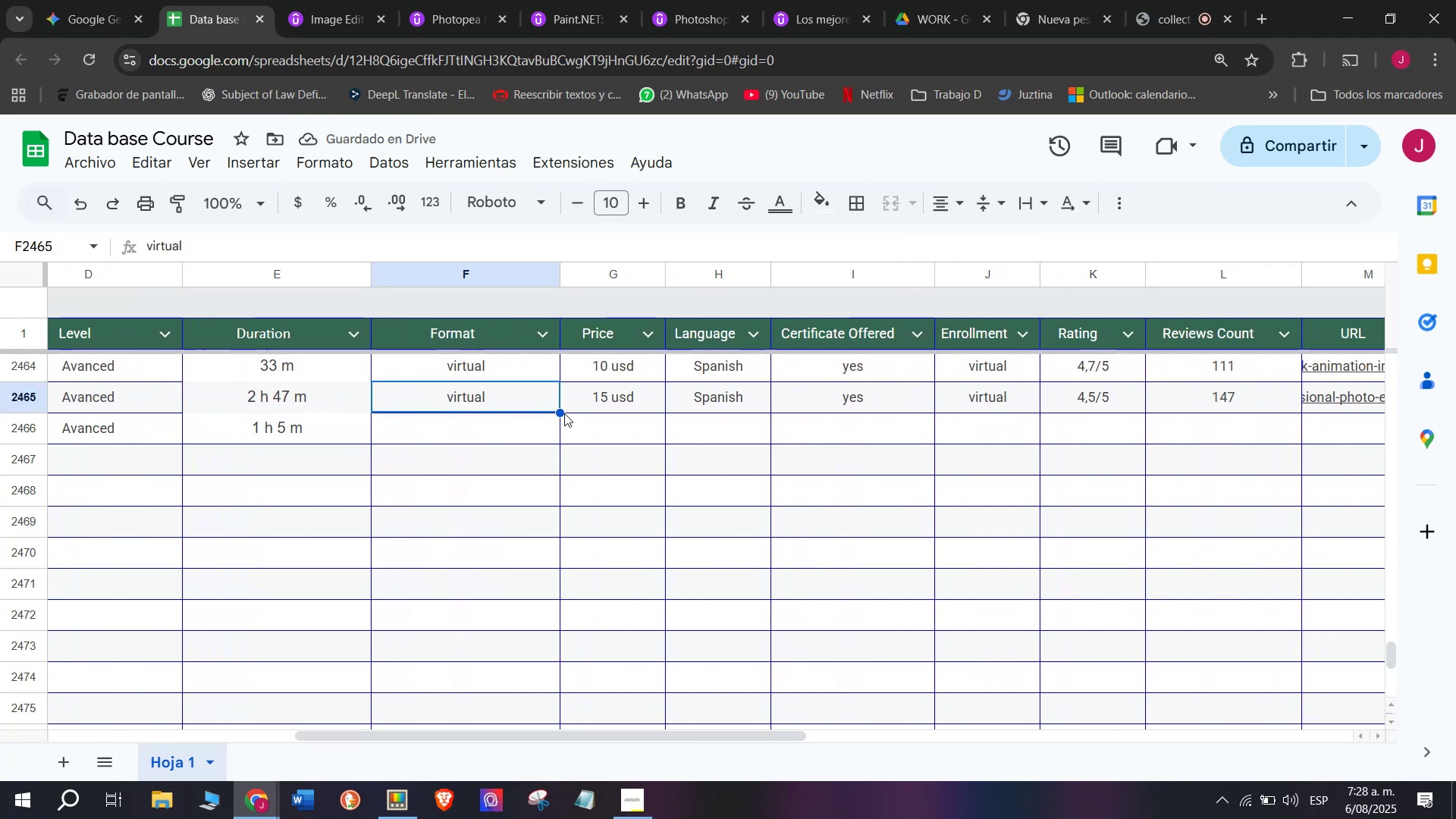 
left_click_drag(start_coordinate=[559, 414], to_coordinate=[559, 437])
 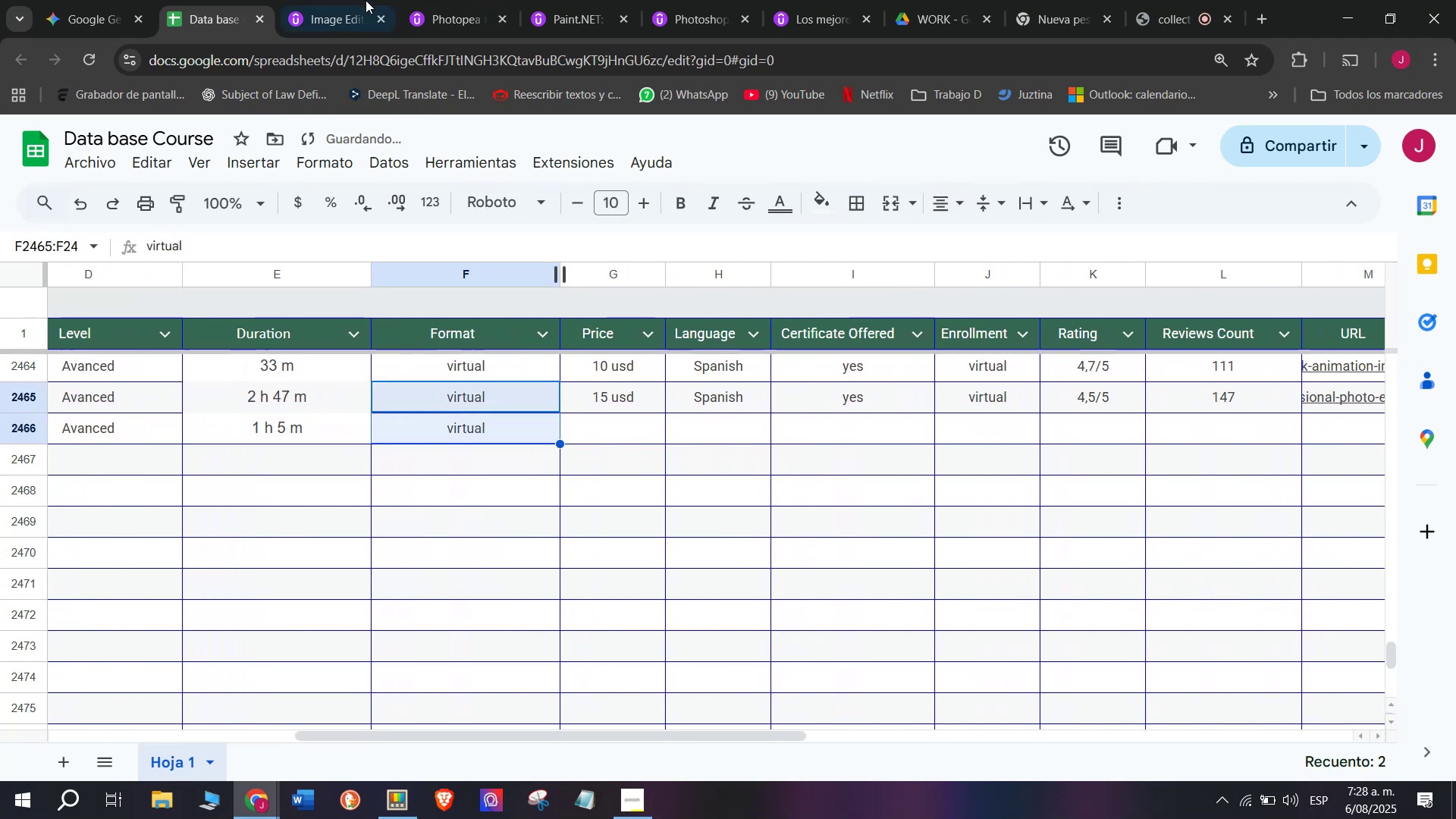 
left_click([340, 1])
 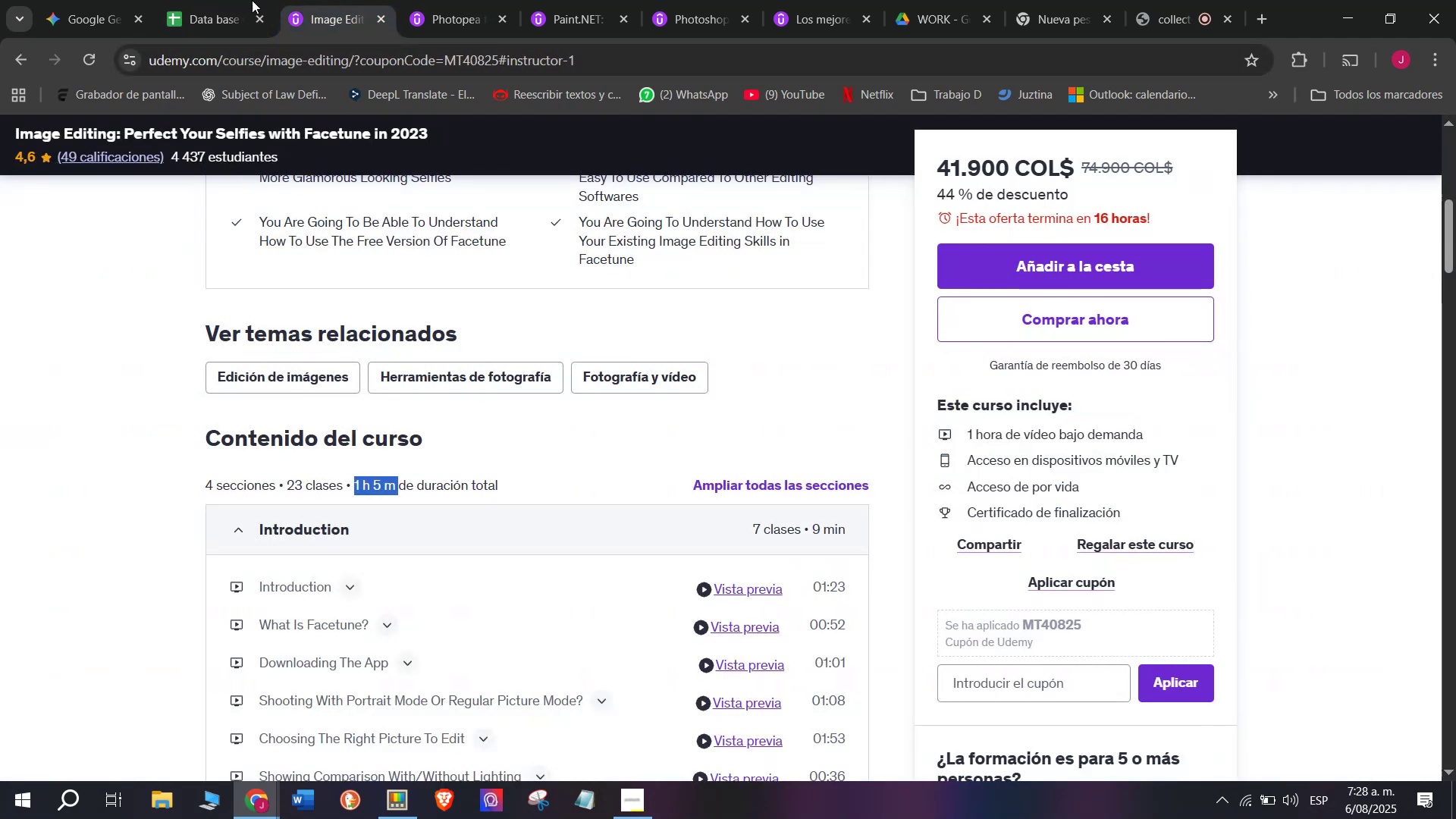 
left_click([231, 0])
 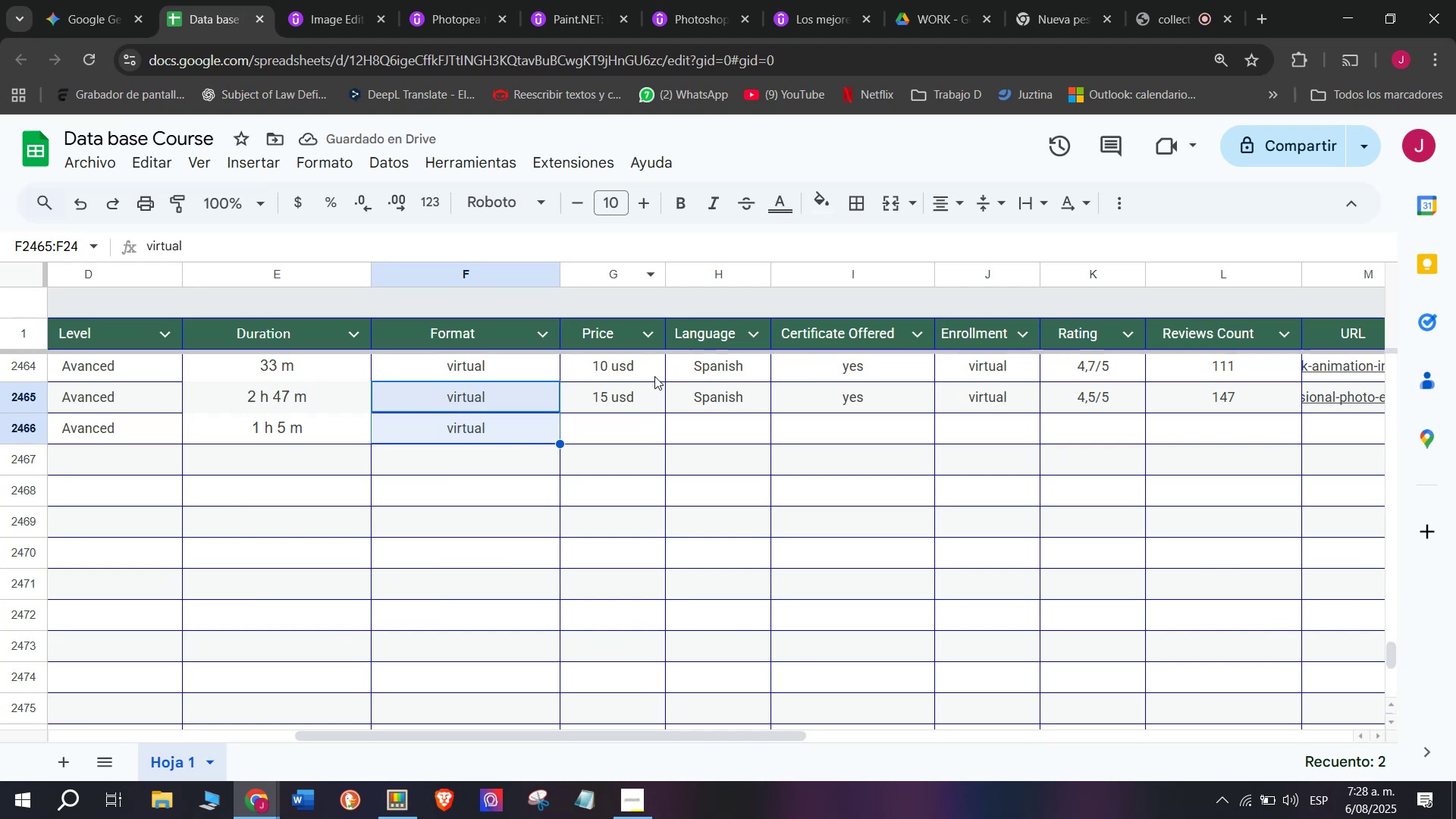 
left_click([646, 374])
 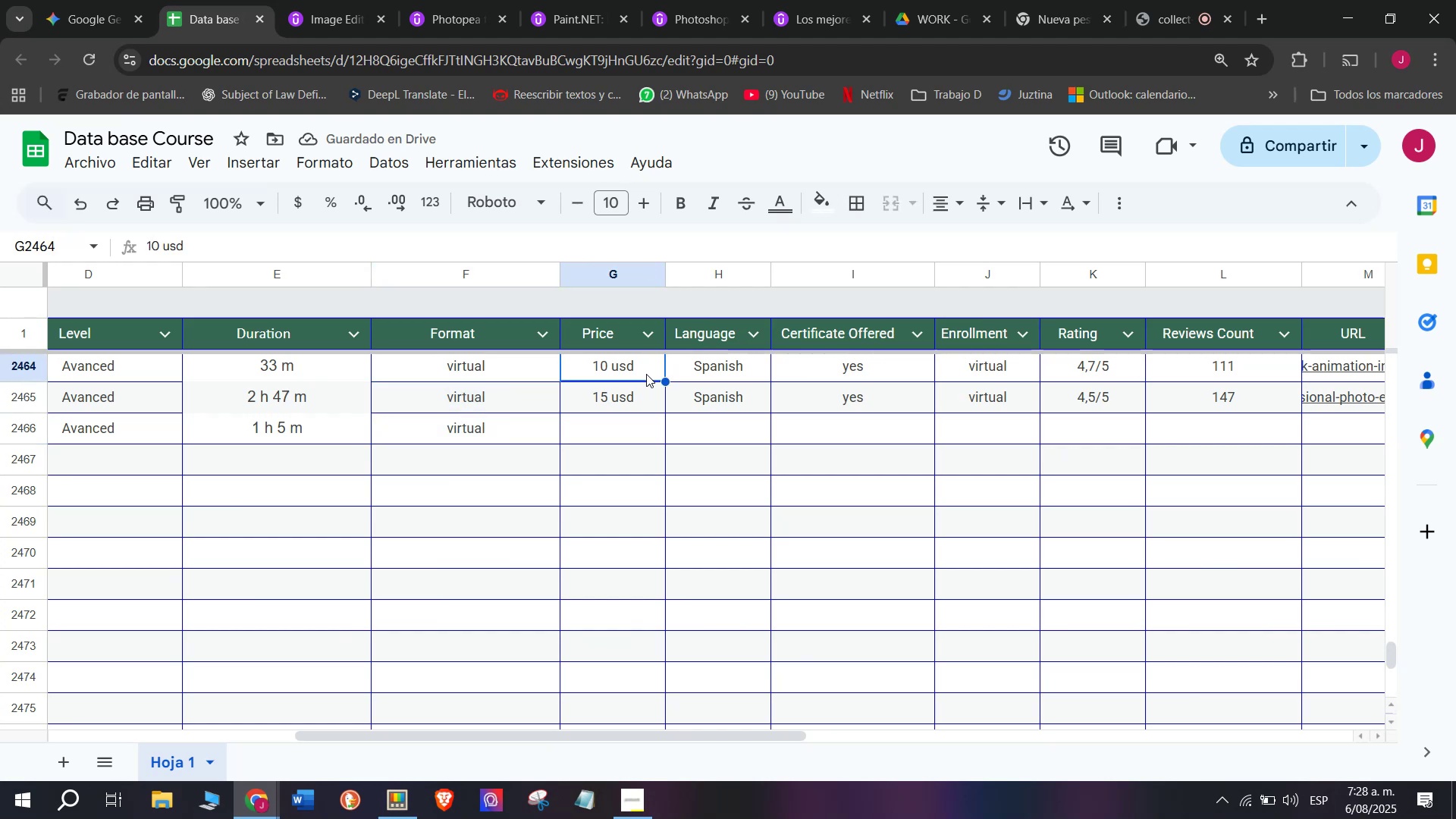 
right_click([646, 374])
 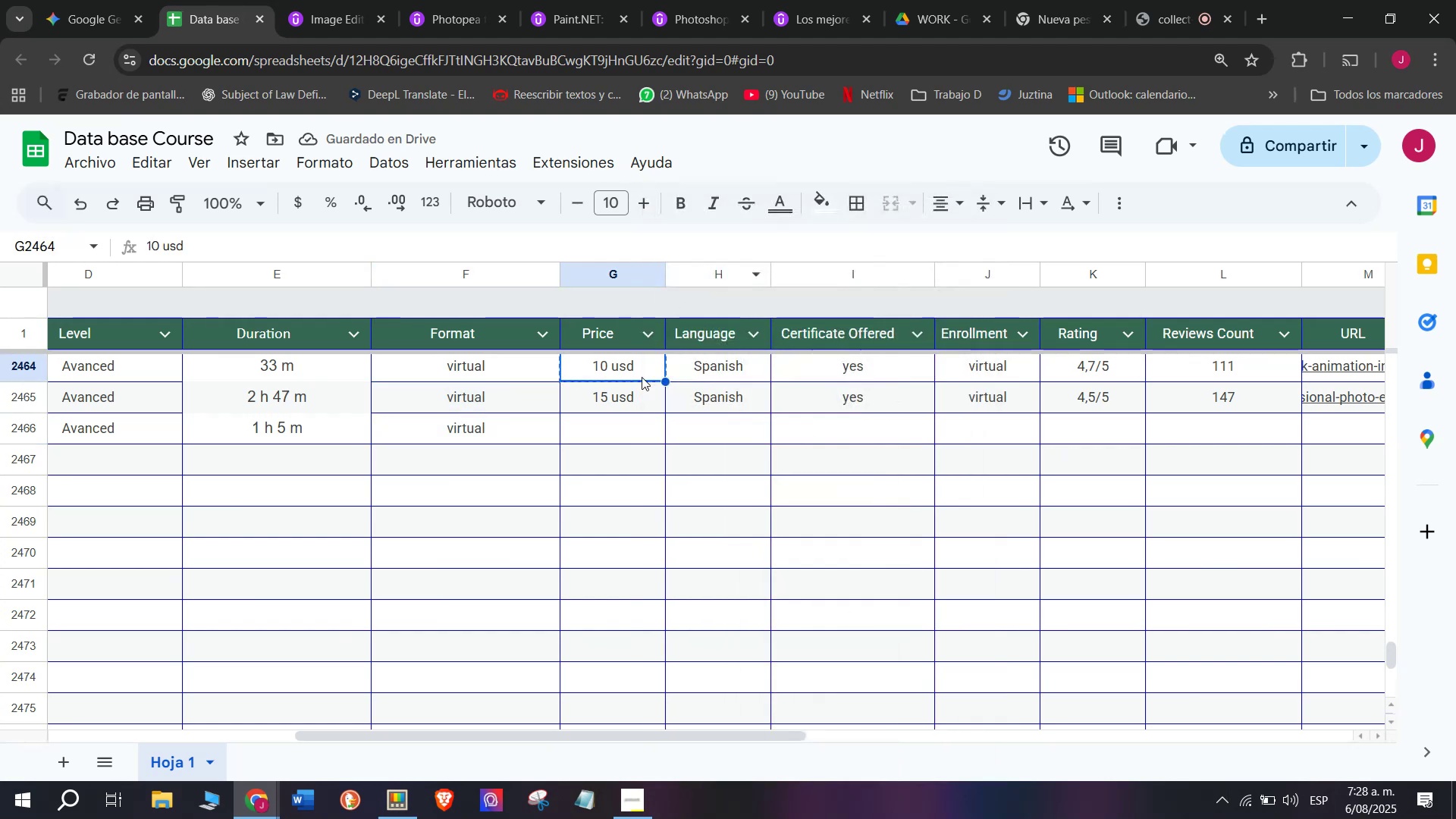 
left_click([624, 423])
 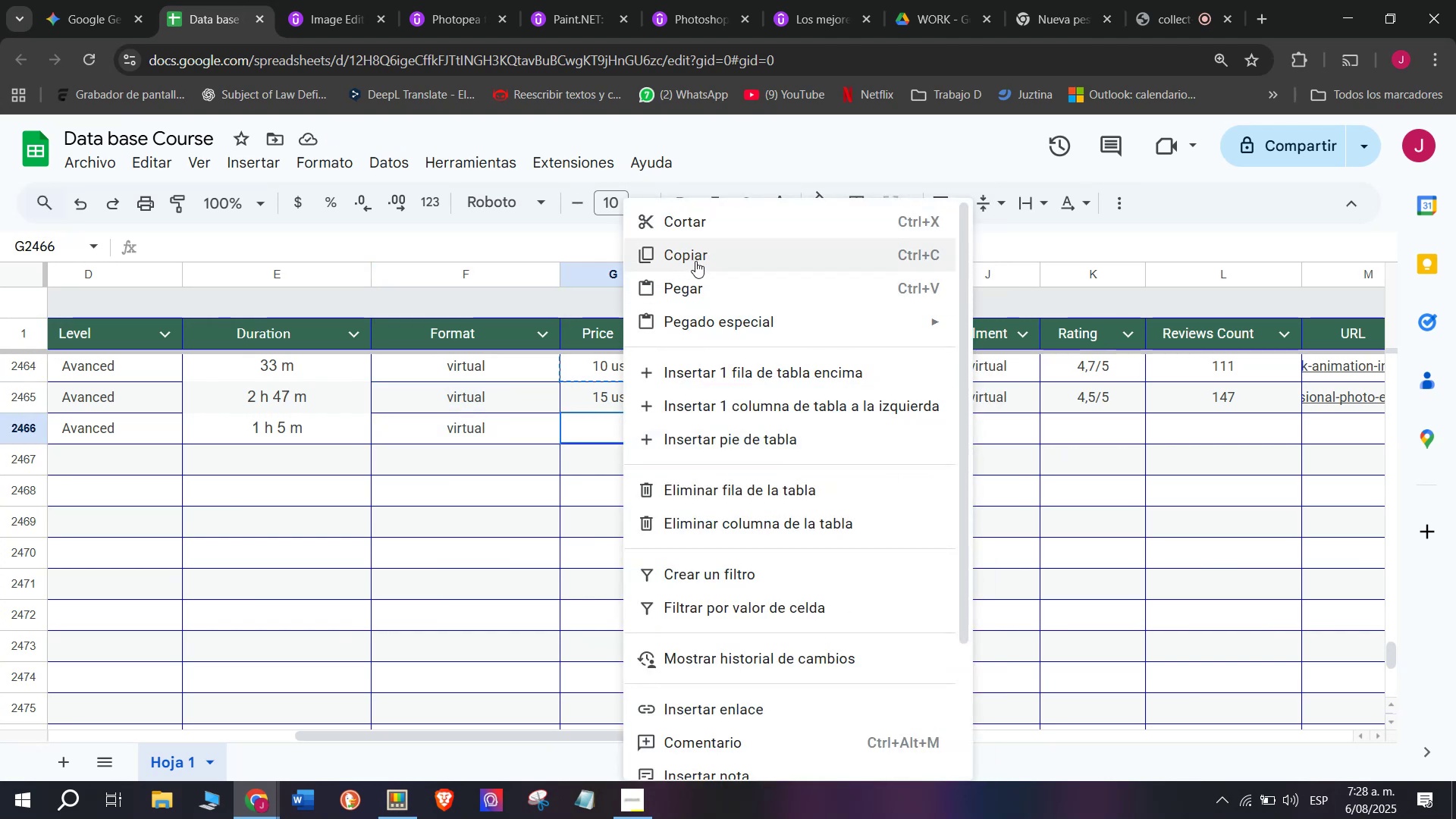 
left_click([704, 282])
 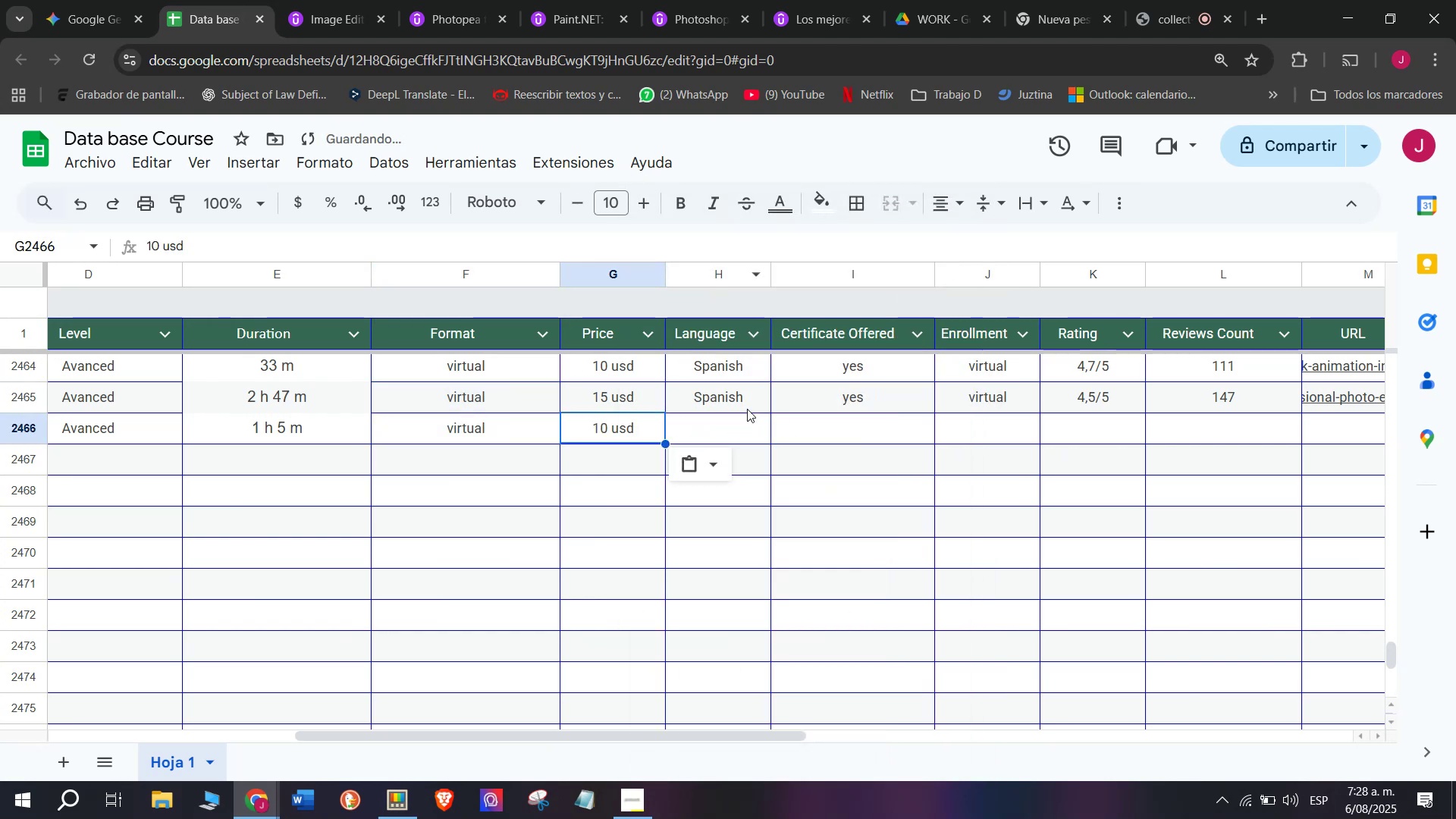 
left_click([747, 409])
 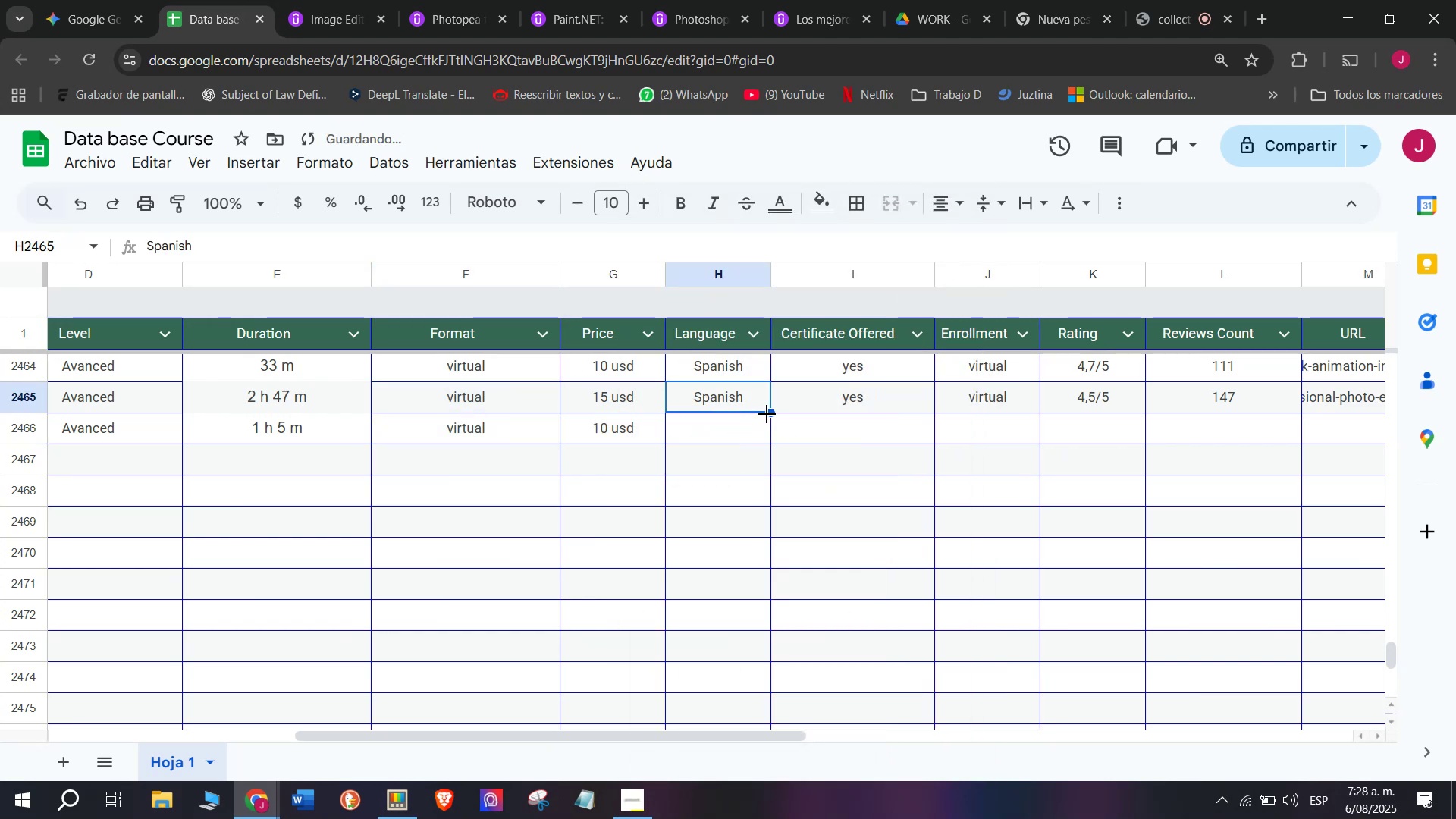 
left_click_drag(start_coordinate=[767, 414], to_coordinate=[766, 444])
 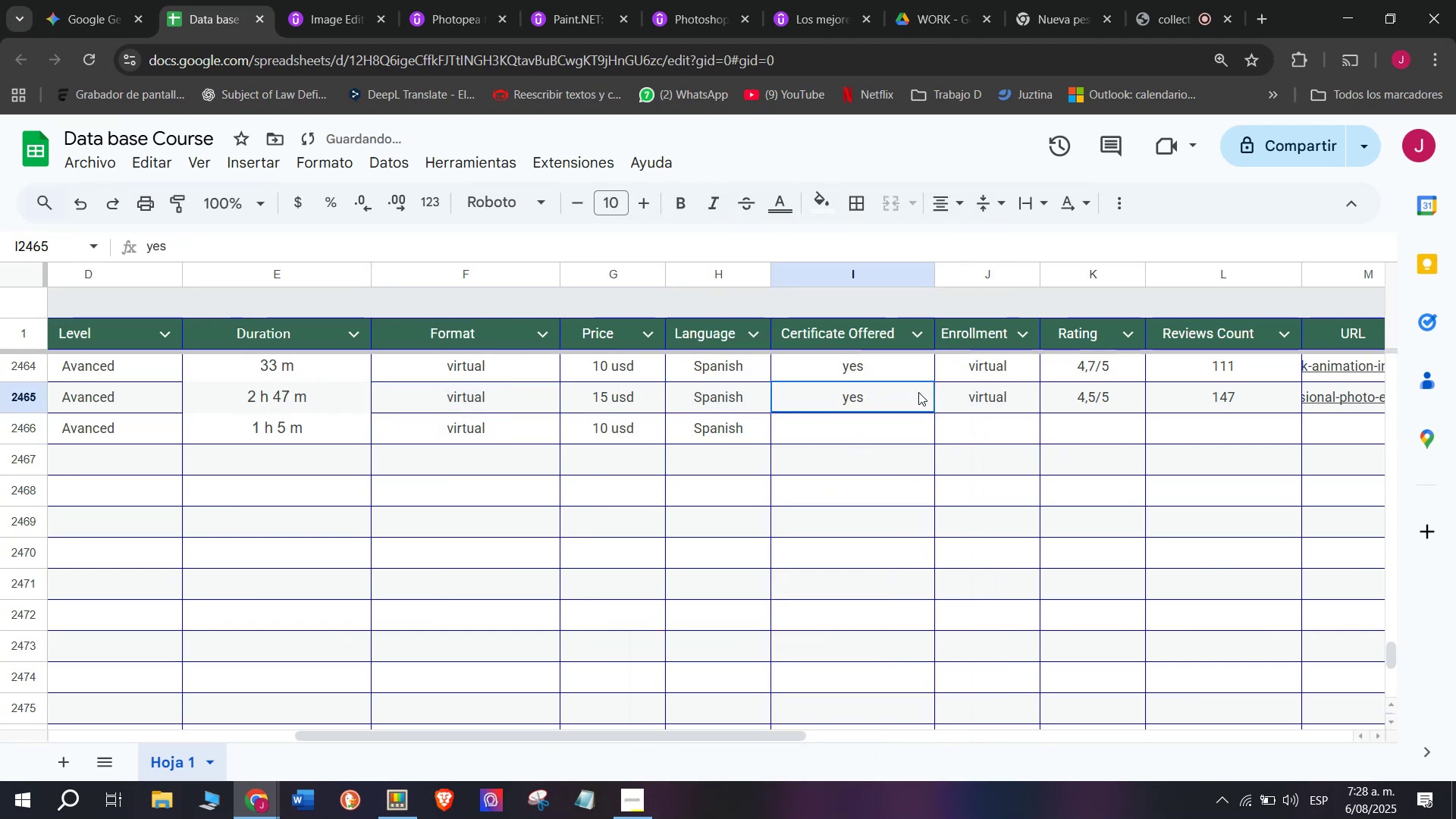 
left_click_drag(start_coordinate=[933, 409], to_coordinate=[930, 438])
 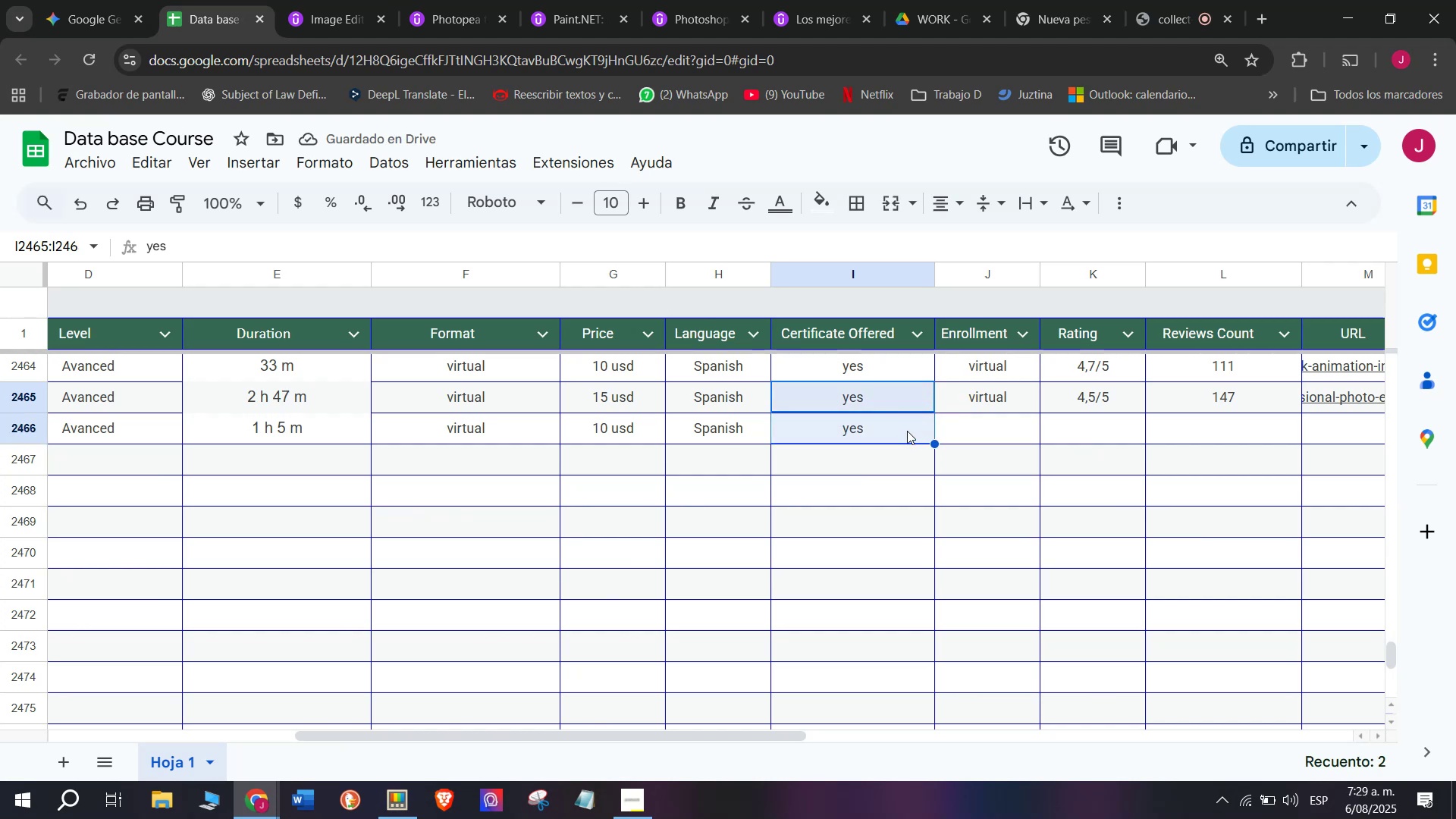 
left_click([957, 381])
 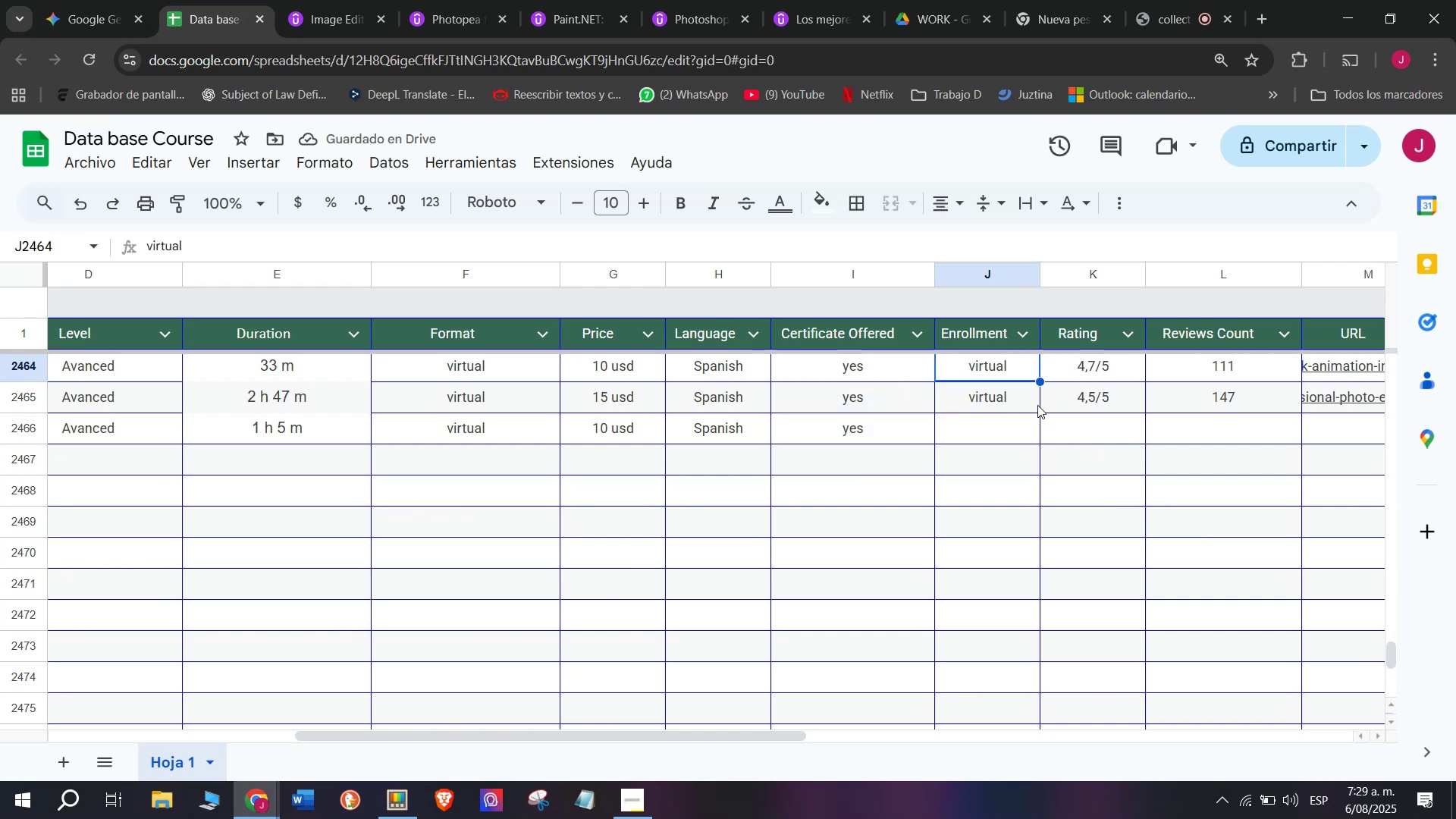 
left_click([1018, 406])
 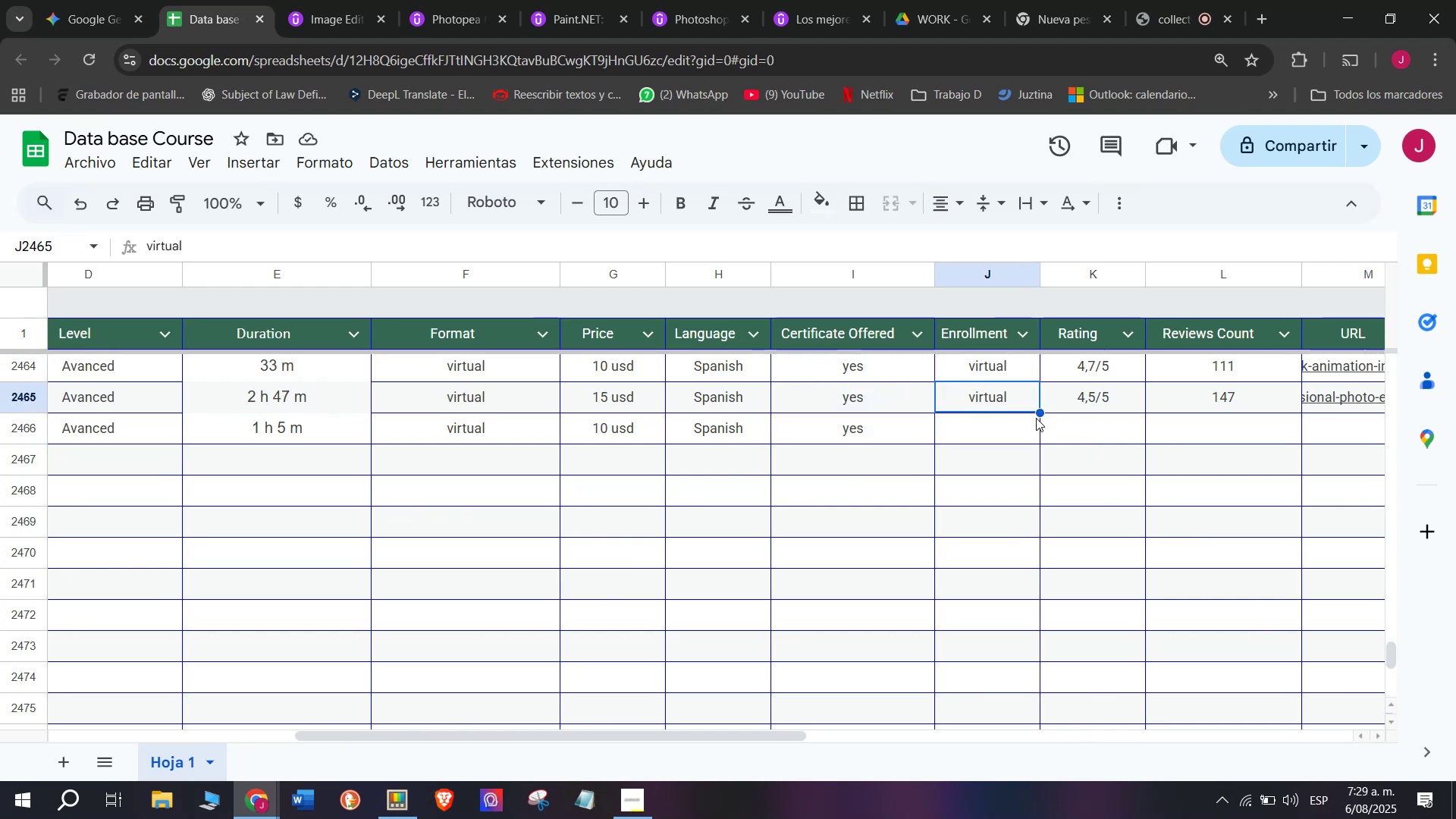 
left_click_drag(start_coordinate=[1036, 414], to_coordinate=[1038, 434])
 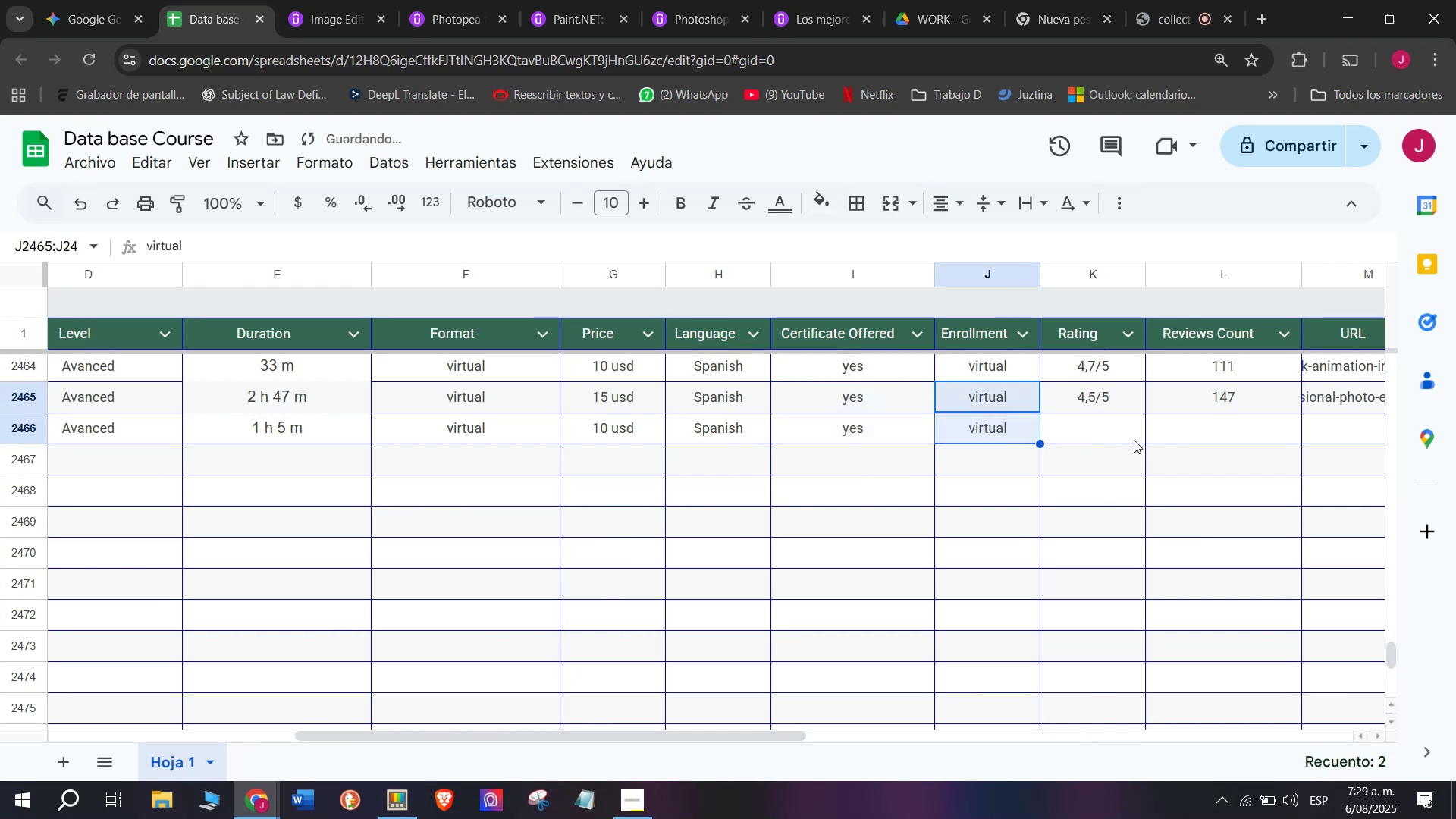 
left_click([1134, 440])
 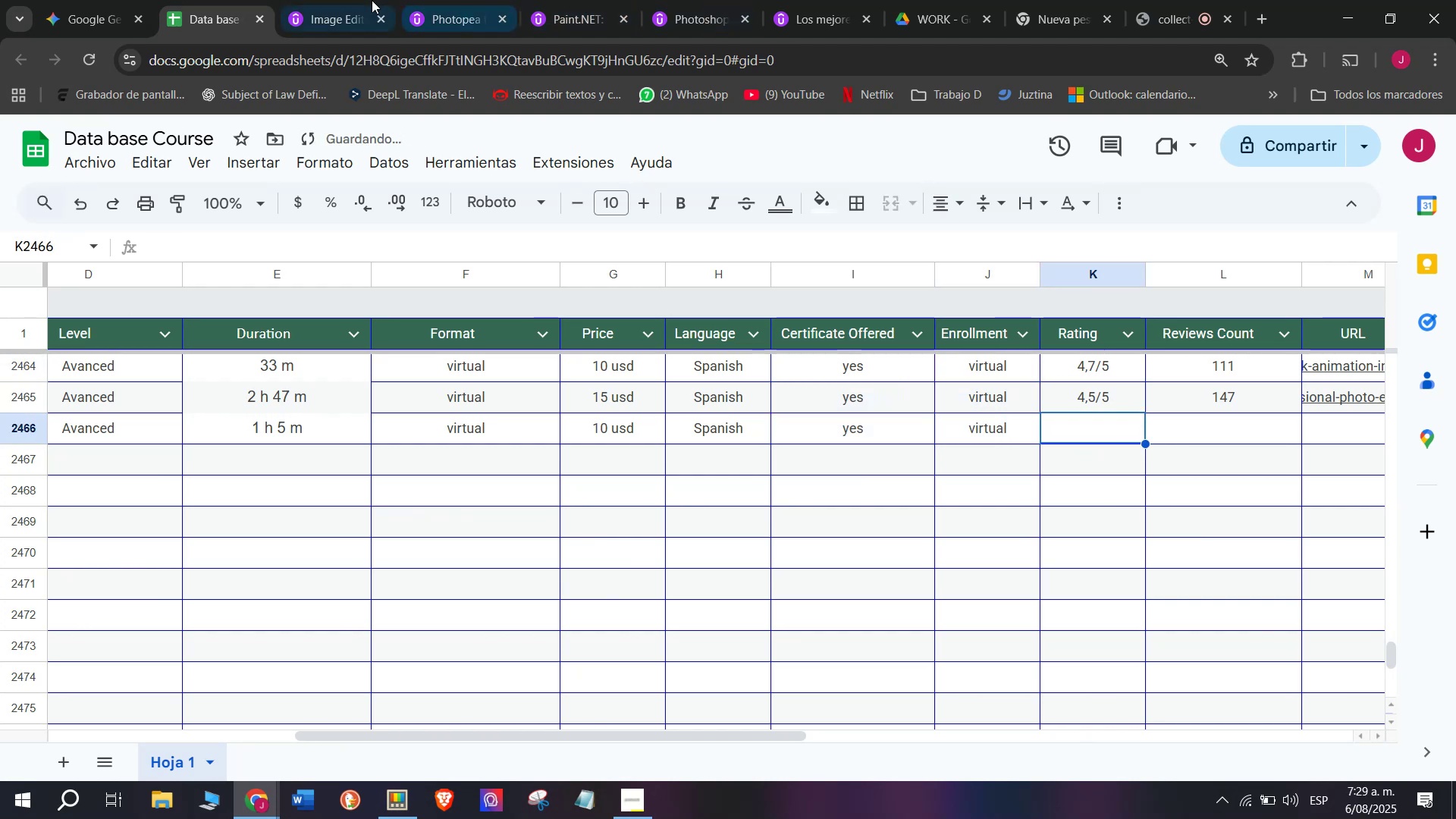 
left_click([340, 0])
 